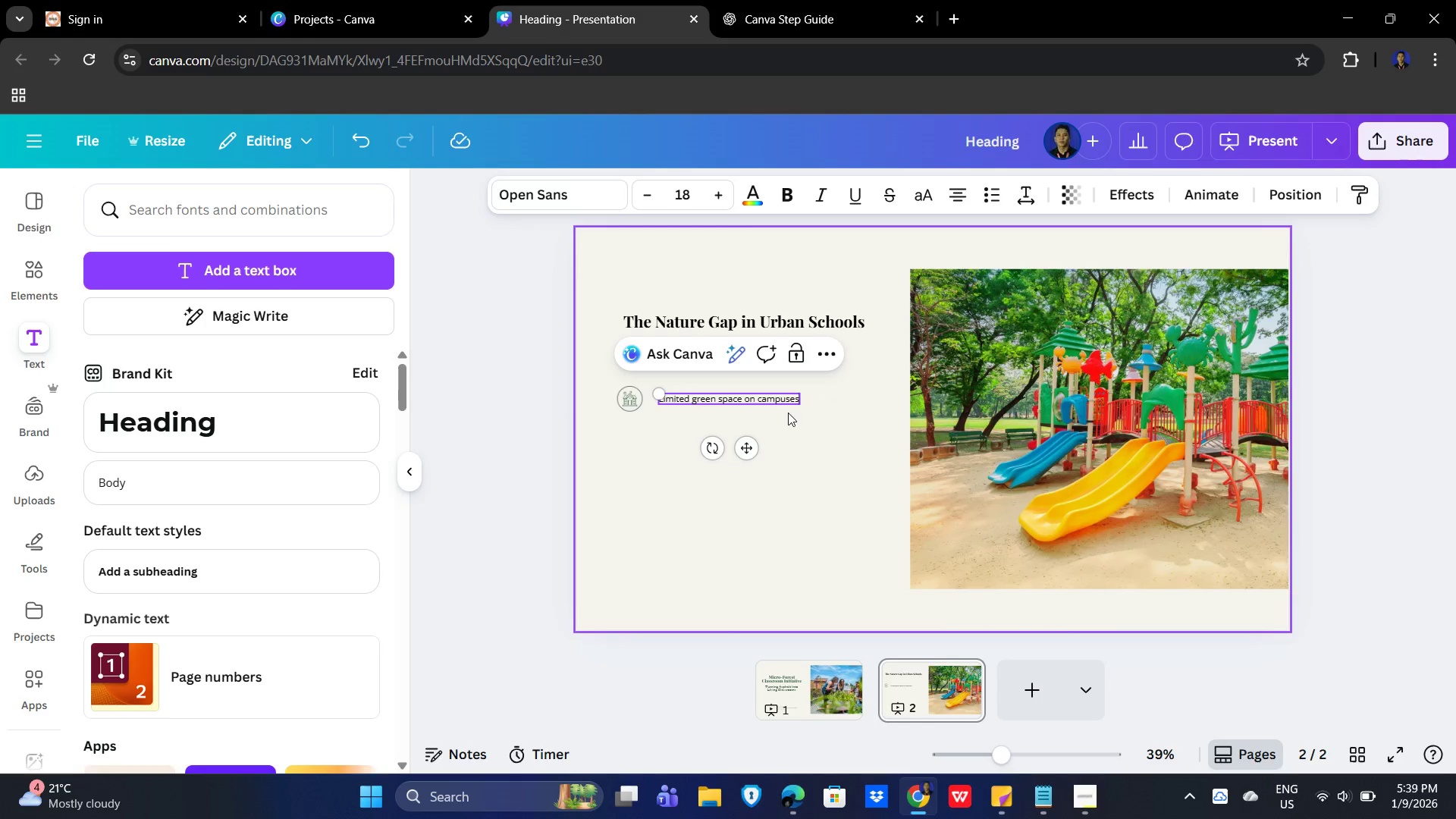 
left_click([627, 403])
 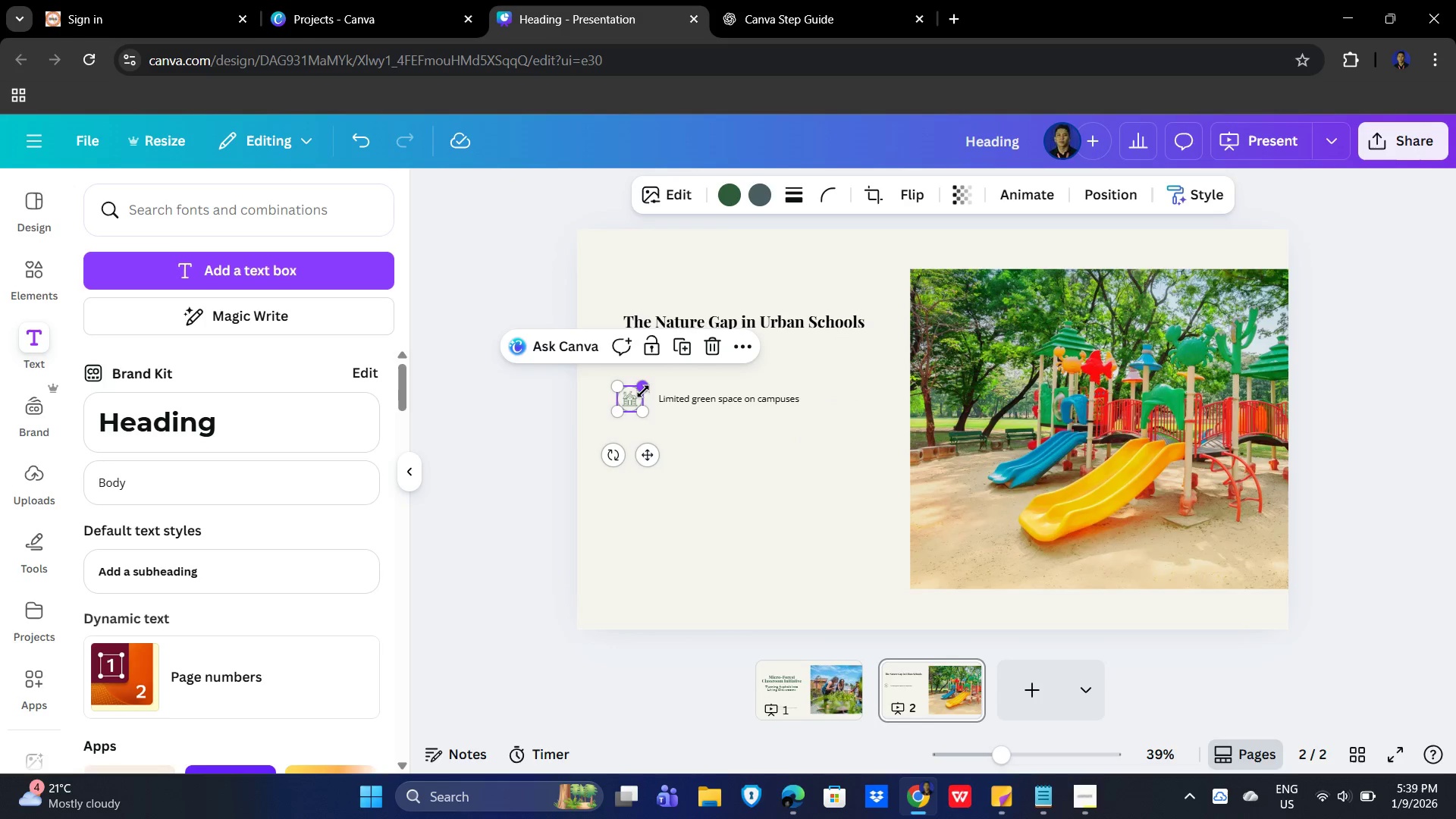 
left_click_drag(start_coordinate=[643, 391], to_coordinate=[635, 395])
 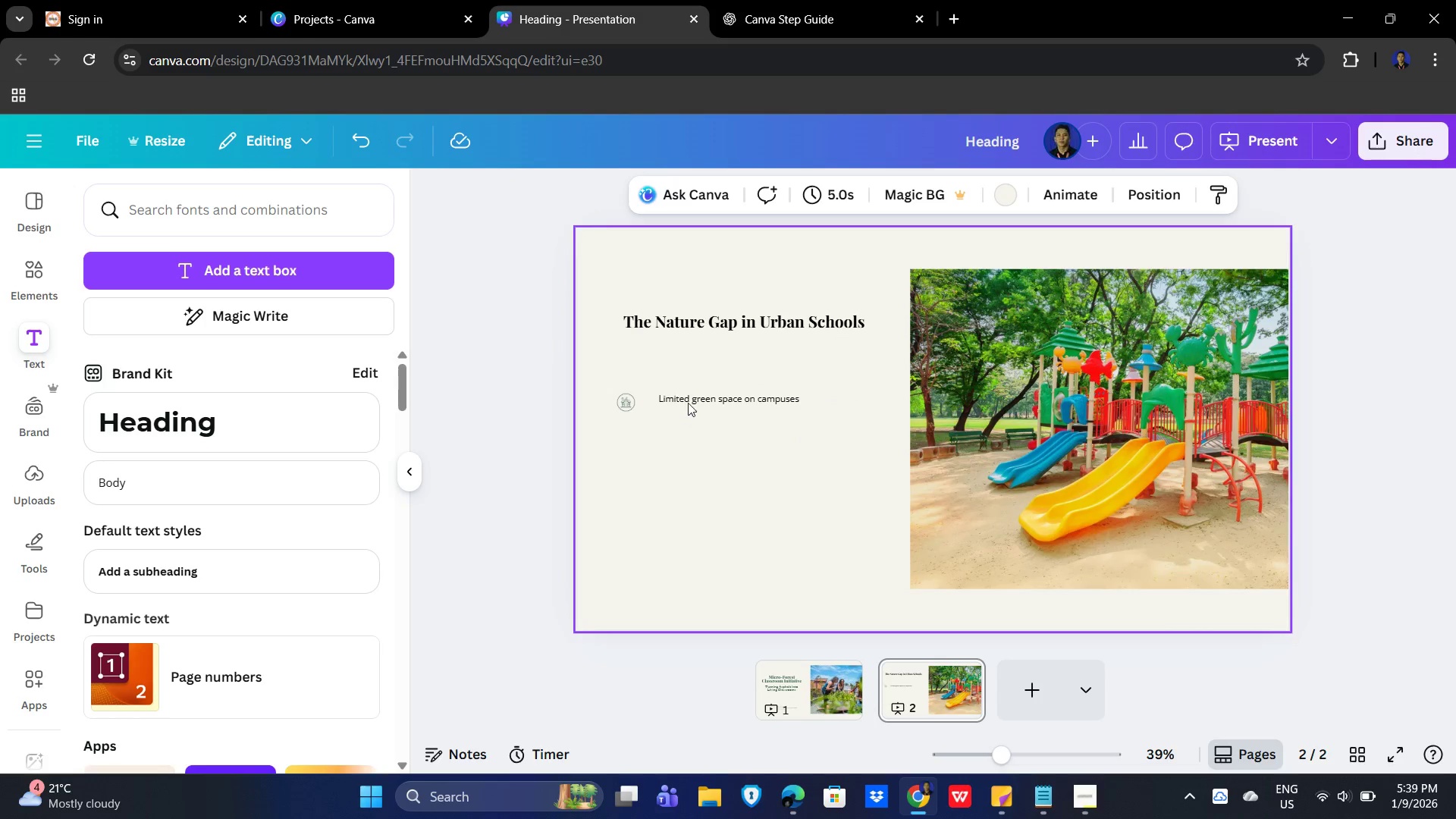 
left_click([691, 399])
 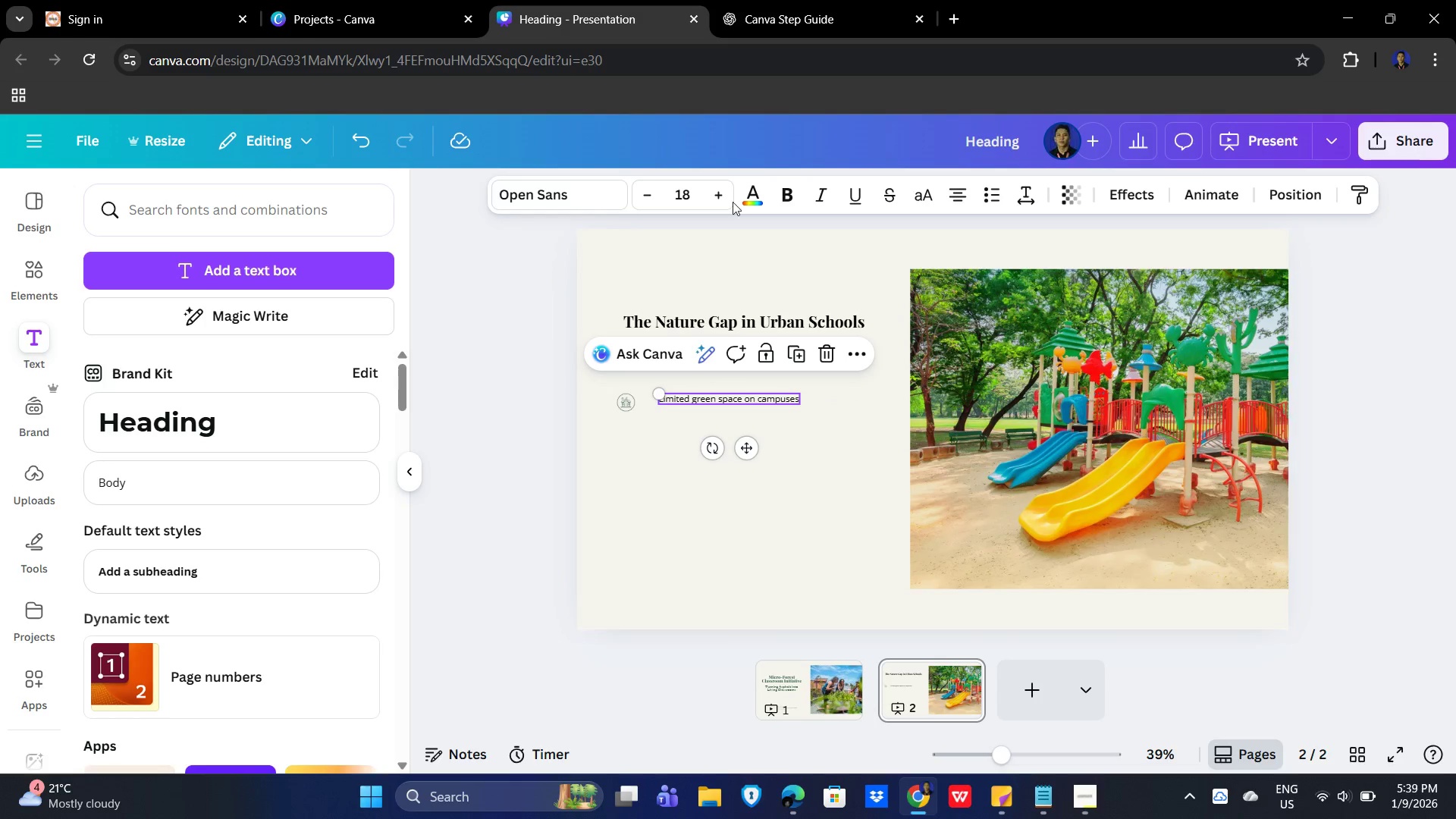 
left_click([721, 190])
 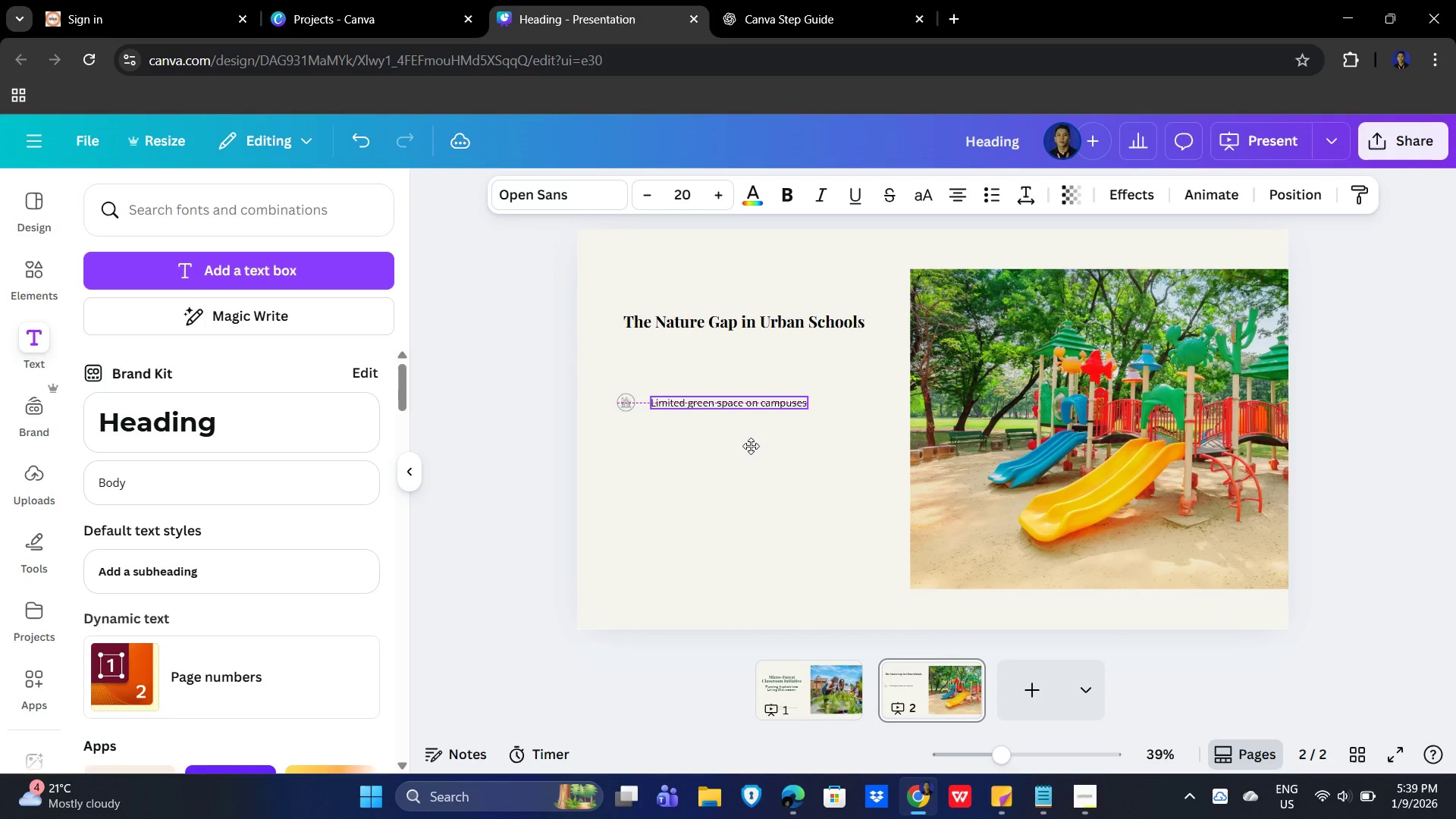 
left_click([669, 461])
 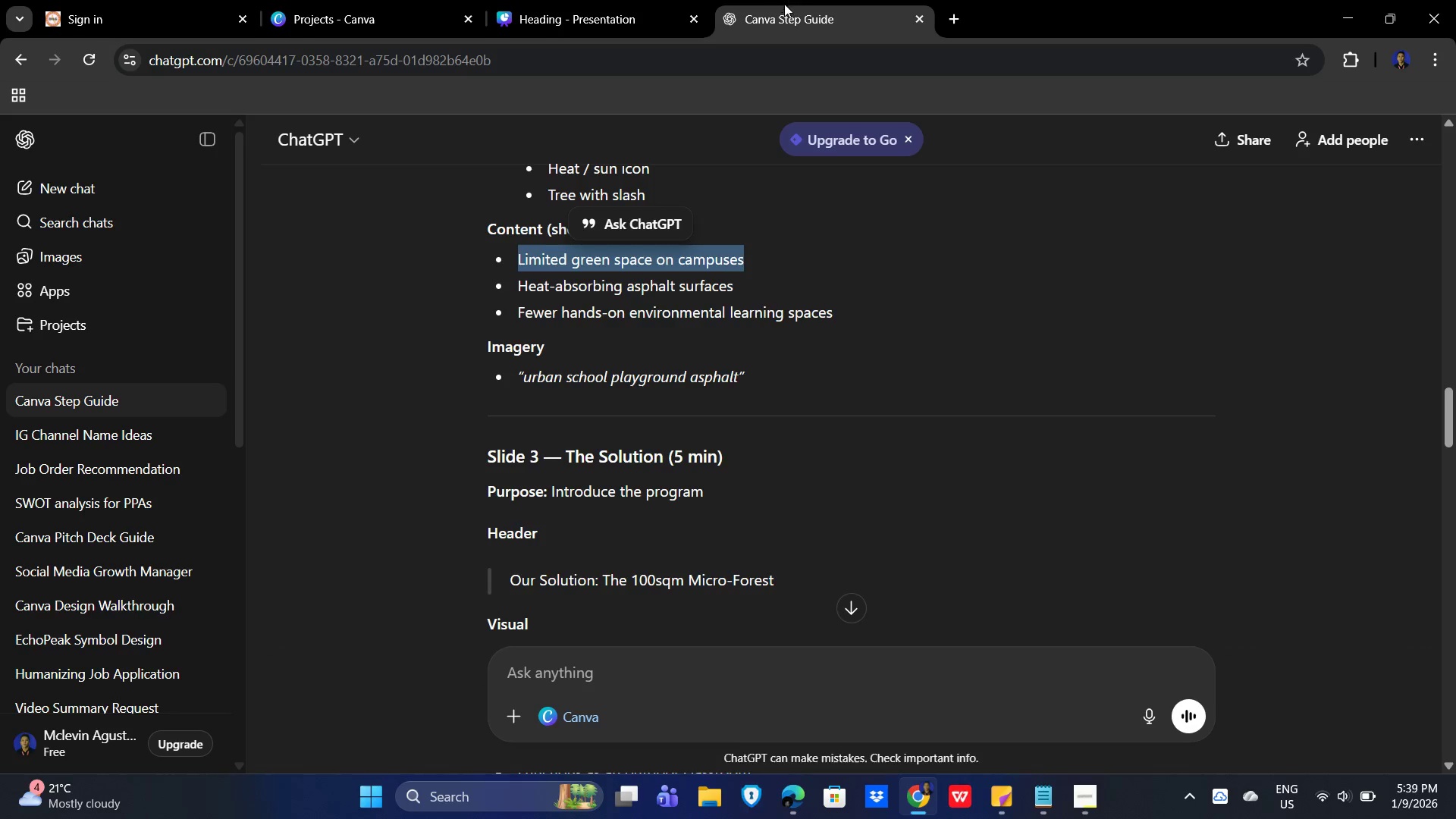 
left_click_drag(start_coordinate=[745, 288], to_coordinate=[544, 285])
 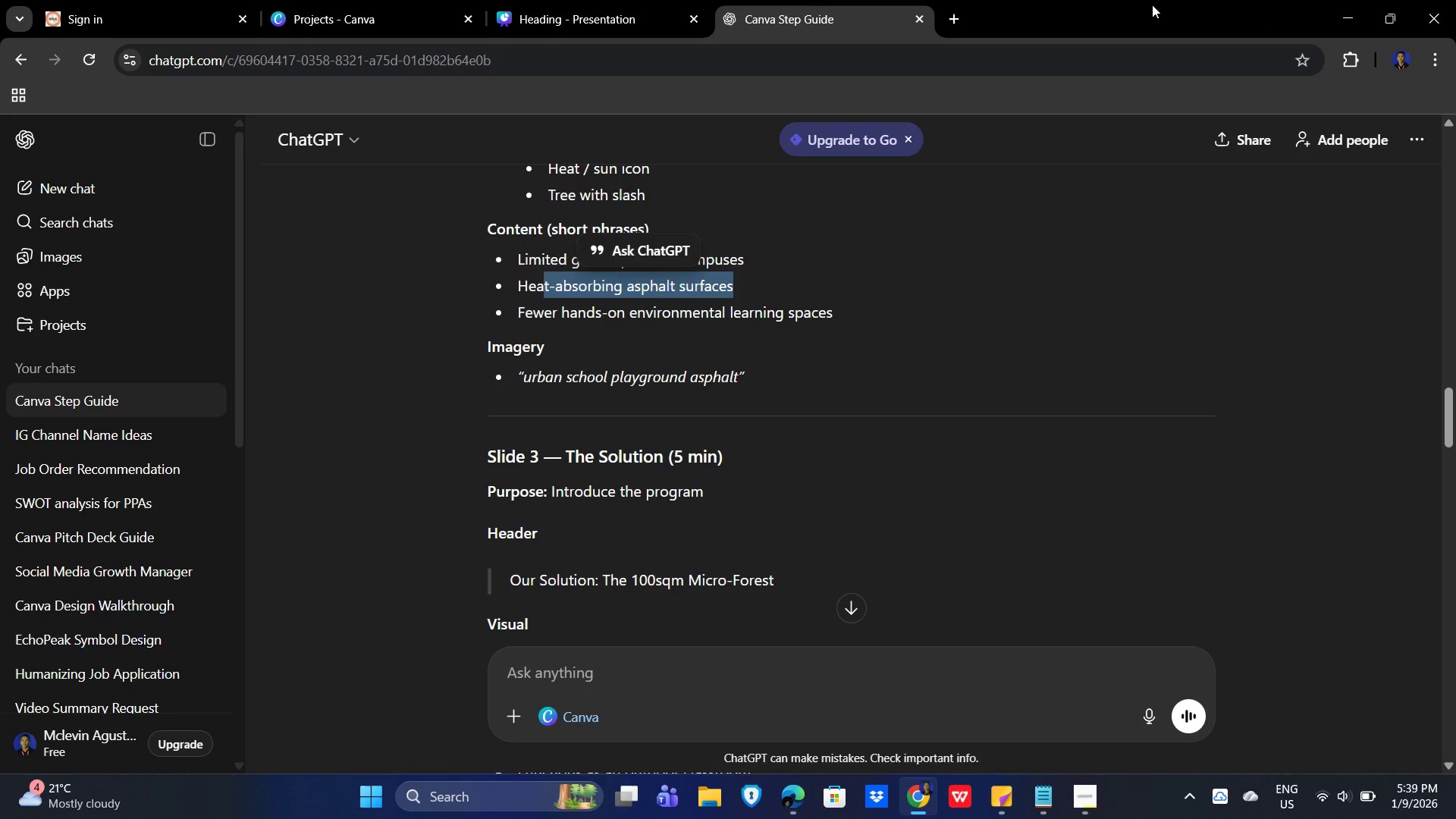 
left_click([1152, 5])
 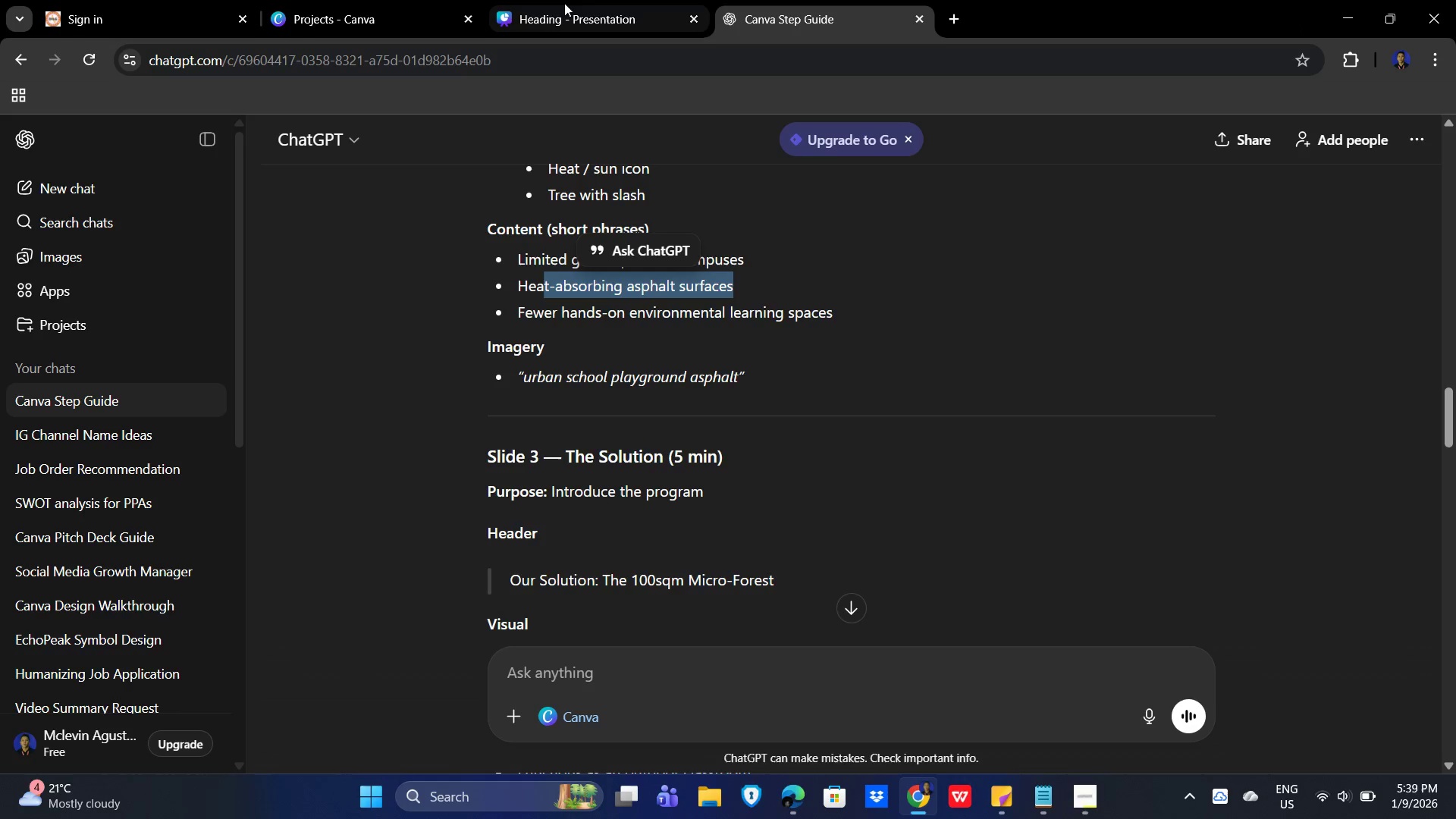 
left_click_drag(start_coordinate=[500, 3], to_coordinate=[510, 4])
 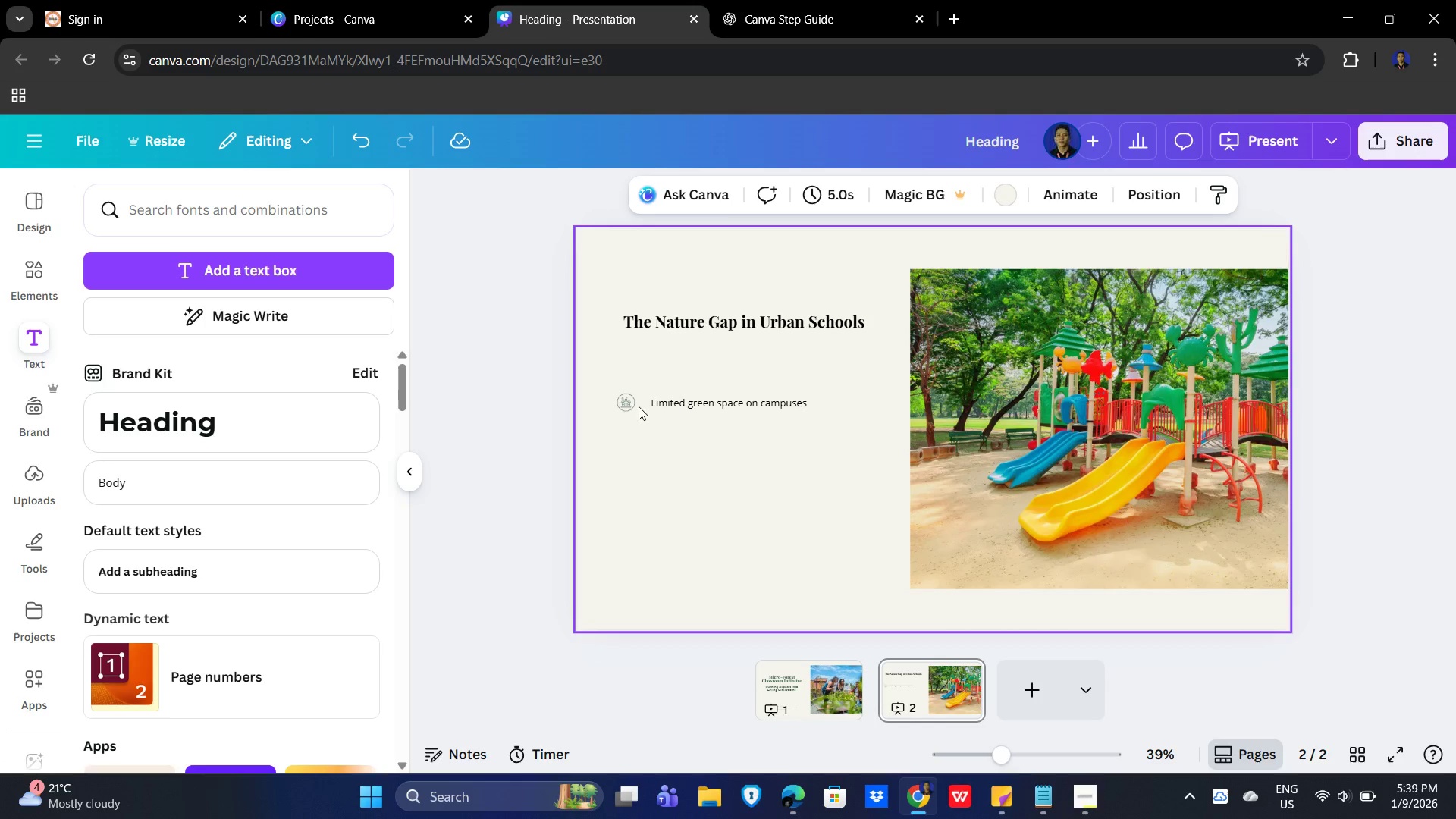 
left_click([624, 399])
 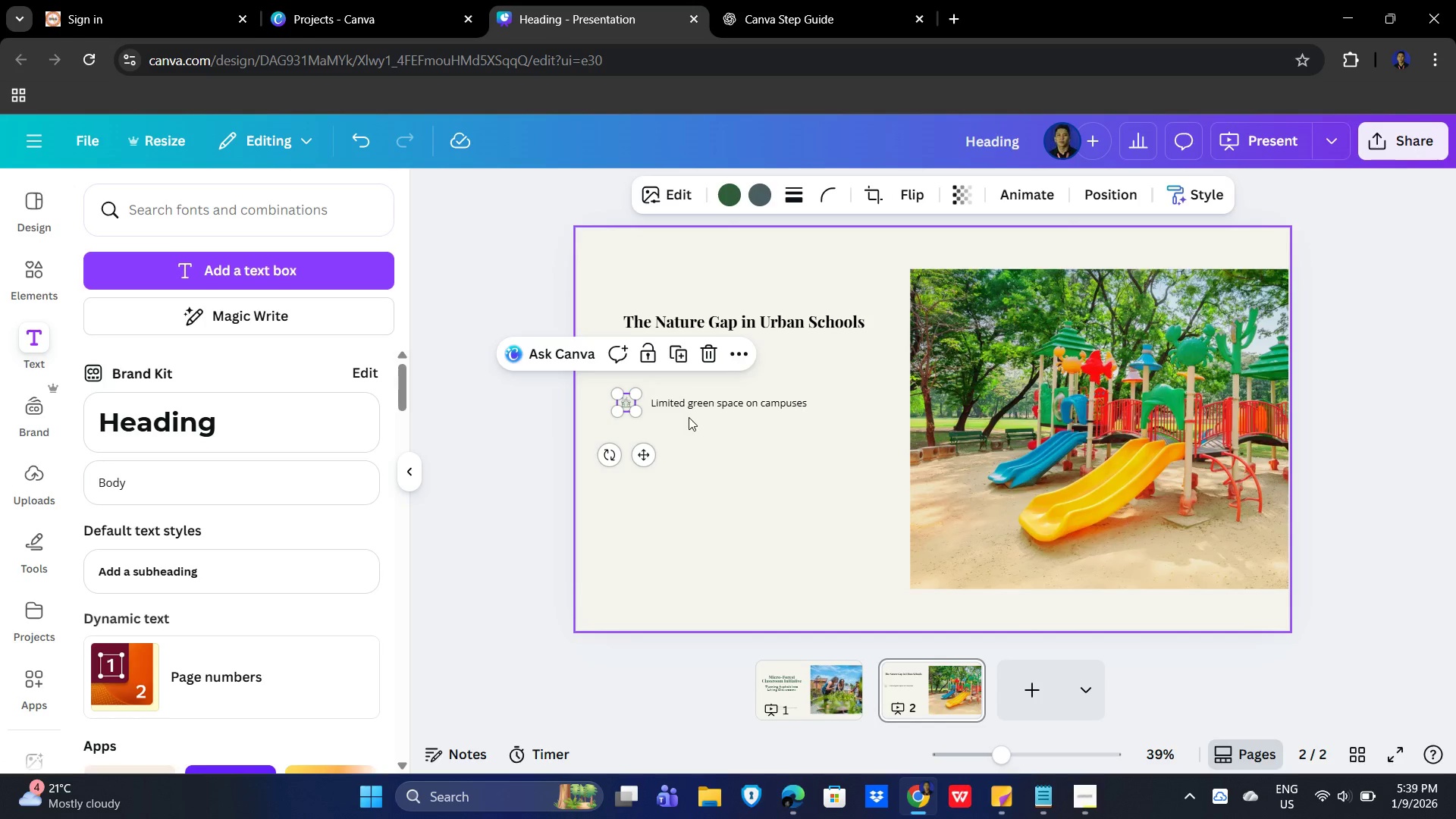 
hold_key(key=ShiftLeft, duration=0.95)
left_click([712, 404])
 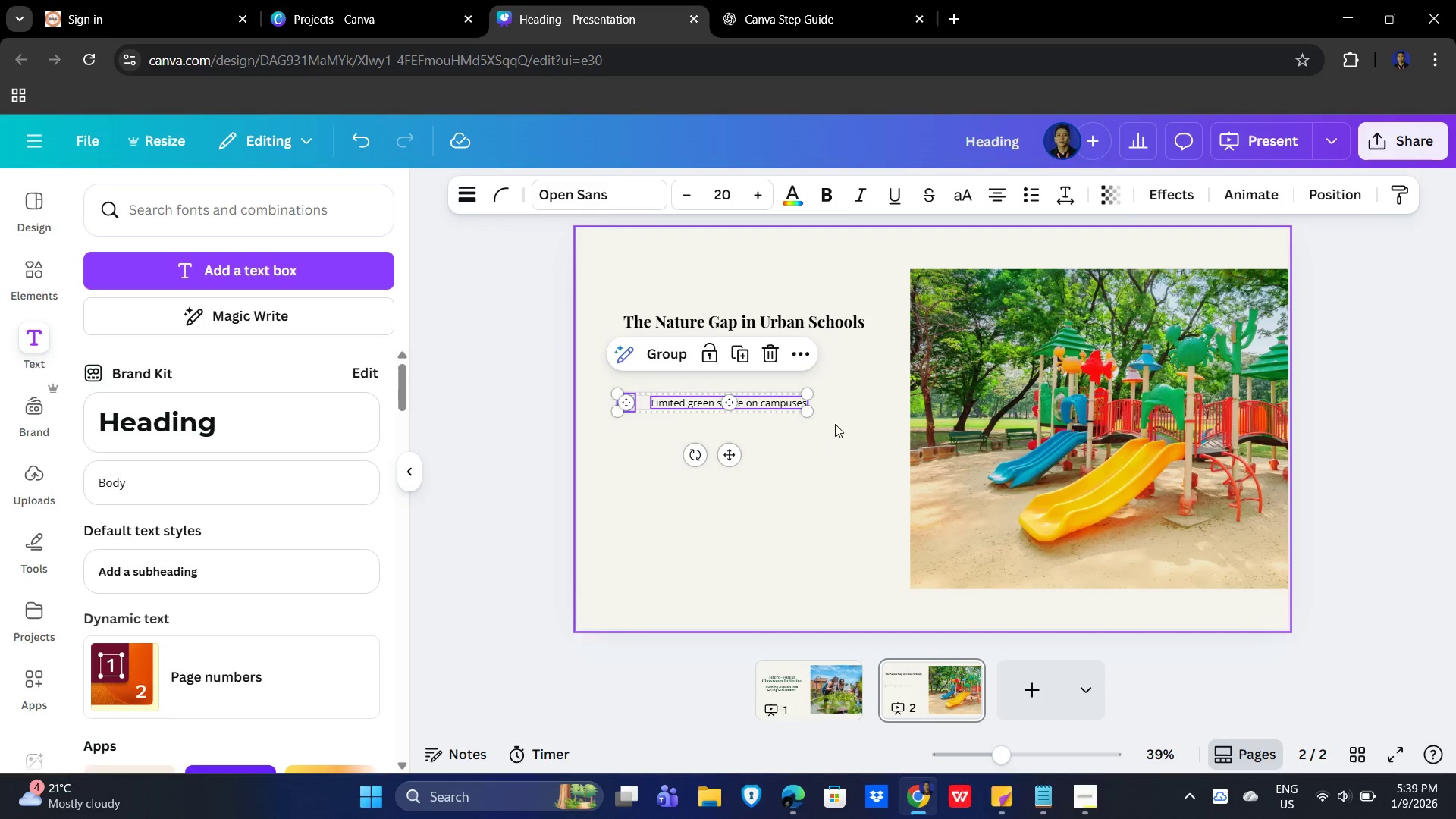 
hold_key(key=ShiftLeft, duration=5.55)
 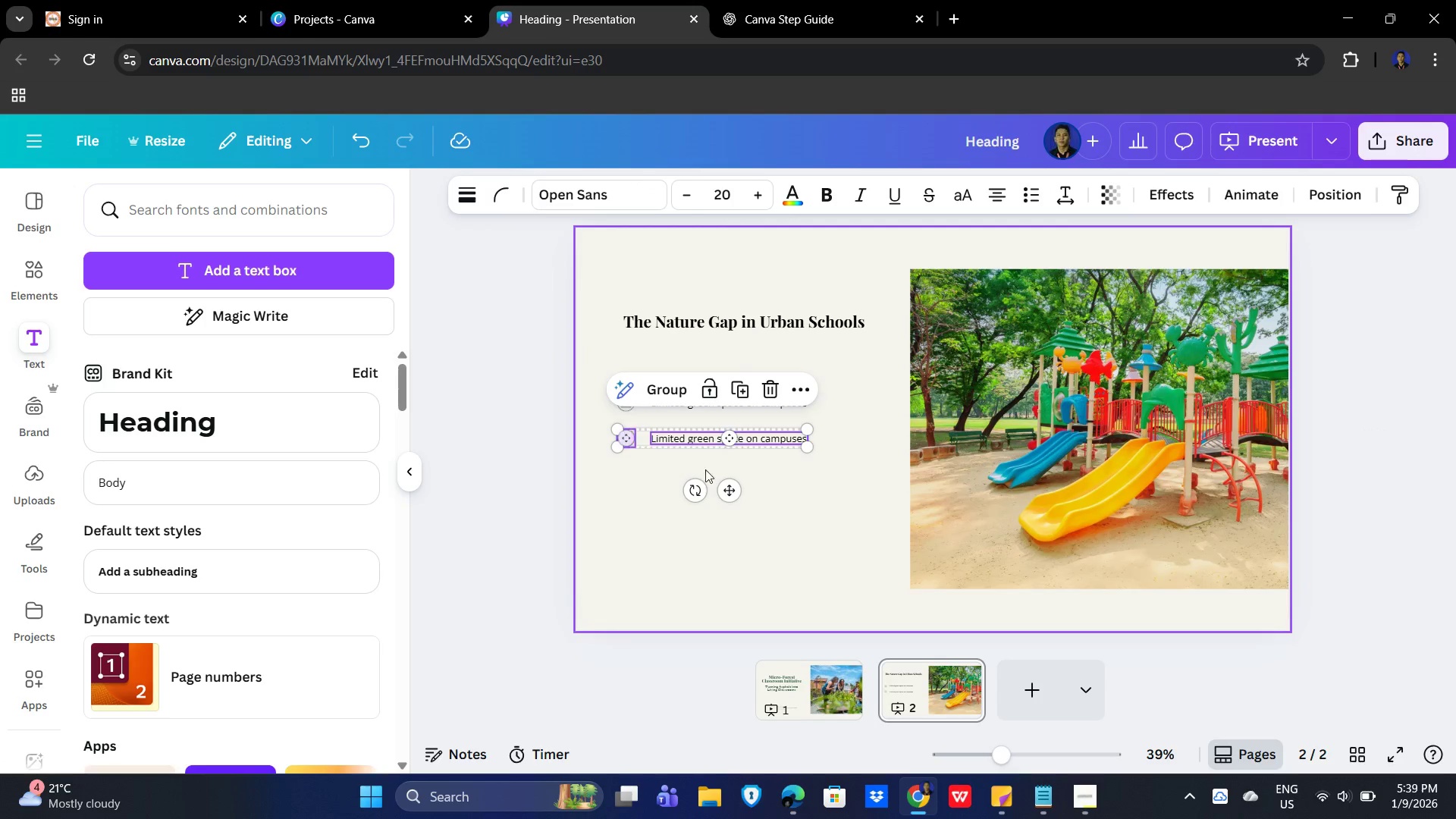 
key(Control+C)
 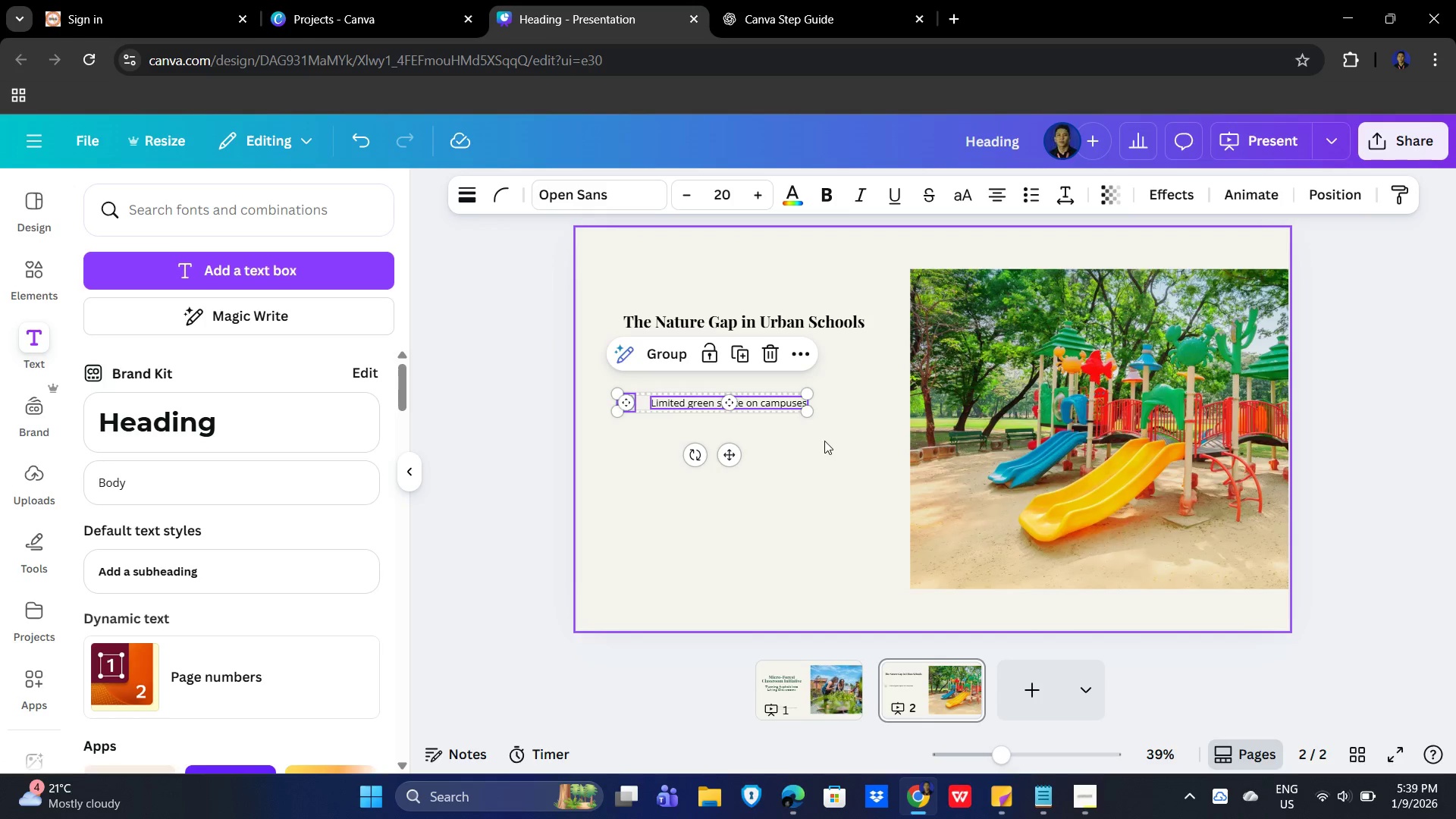 
key(Control+V)
 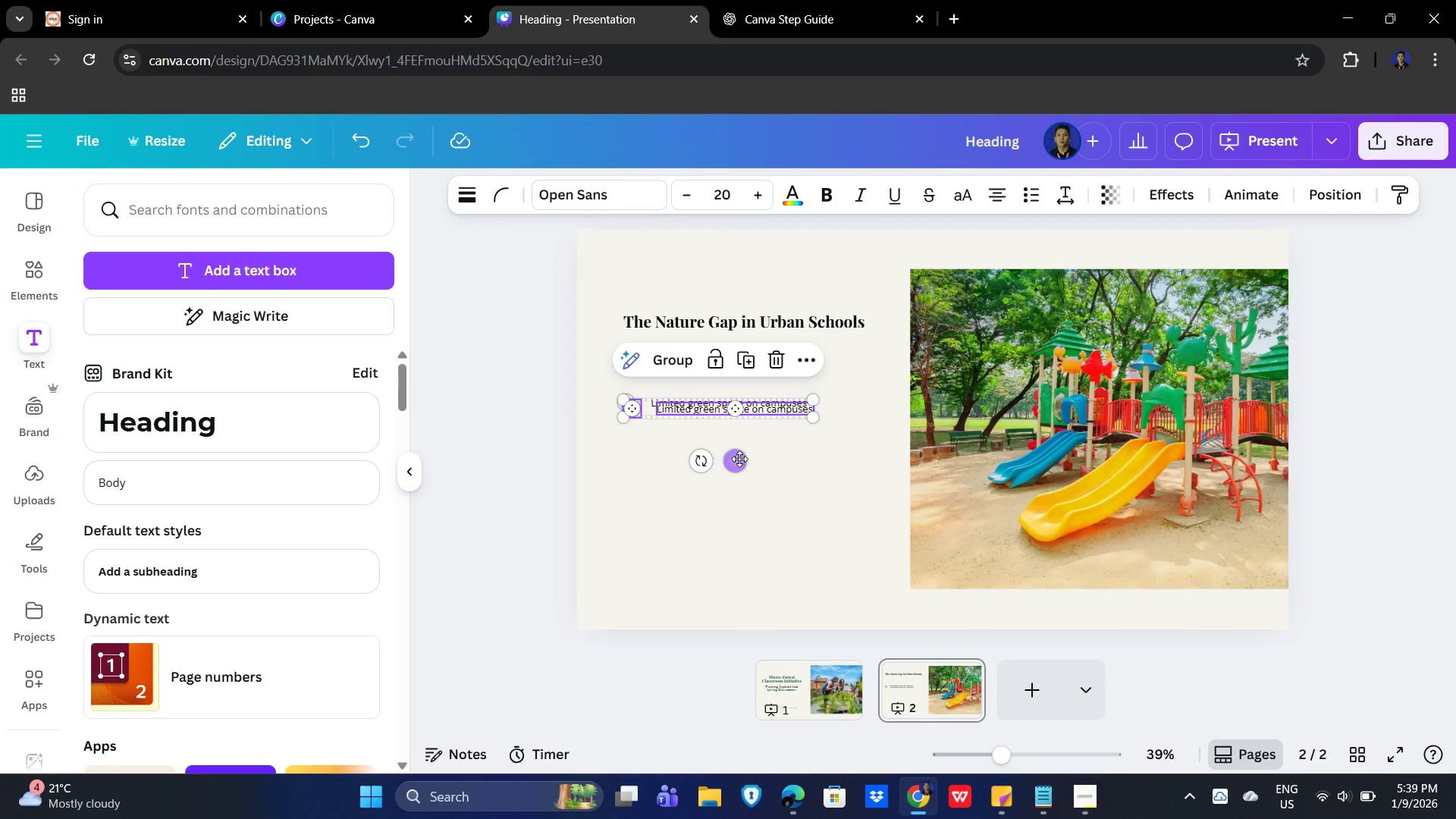 
left_click_drag(start_coordinate=[739, 456], to_coordinate=[731, 482])
 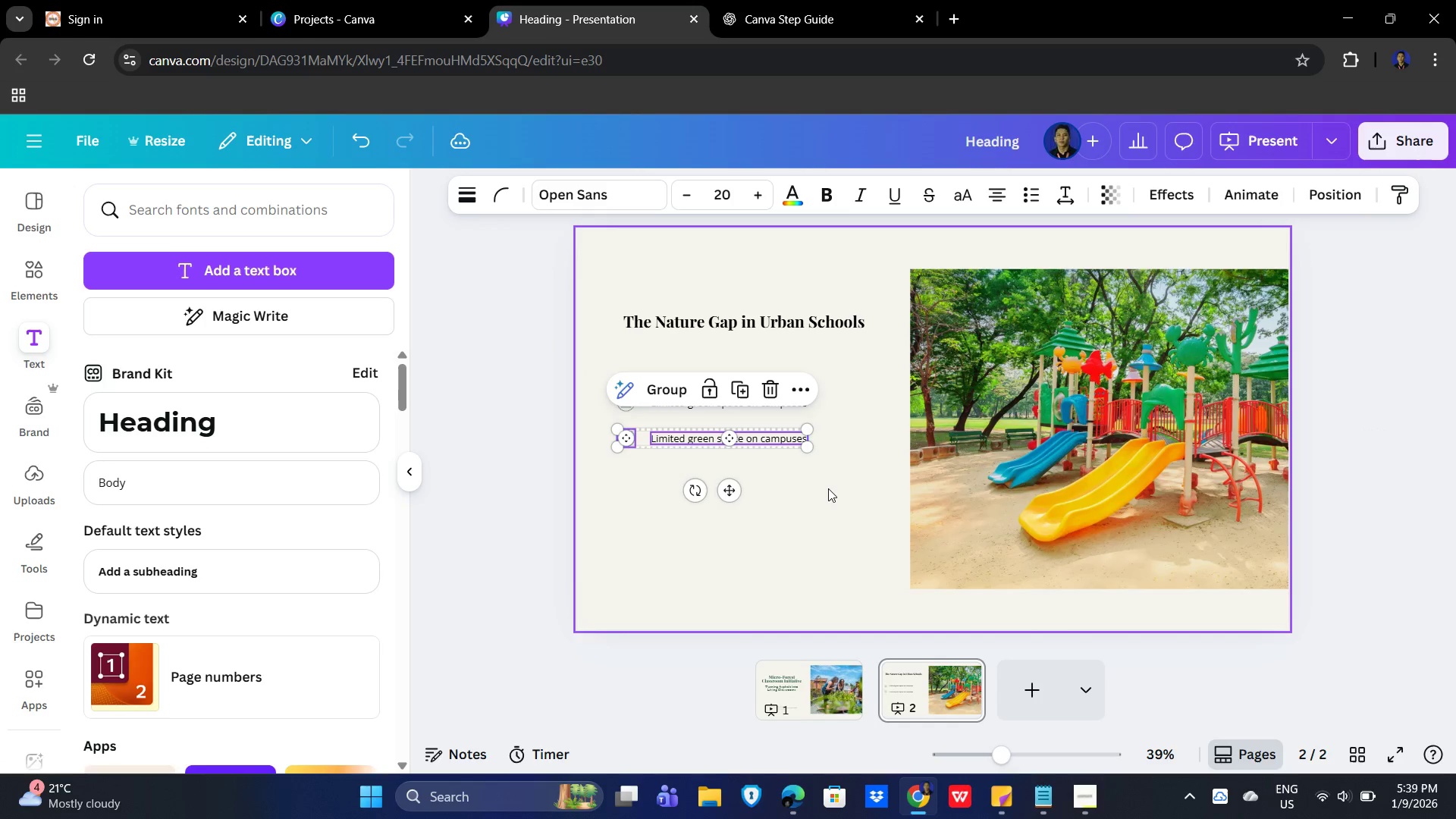 
left_click([828, 488])
 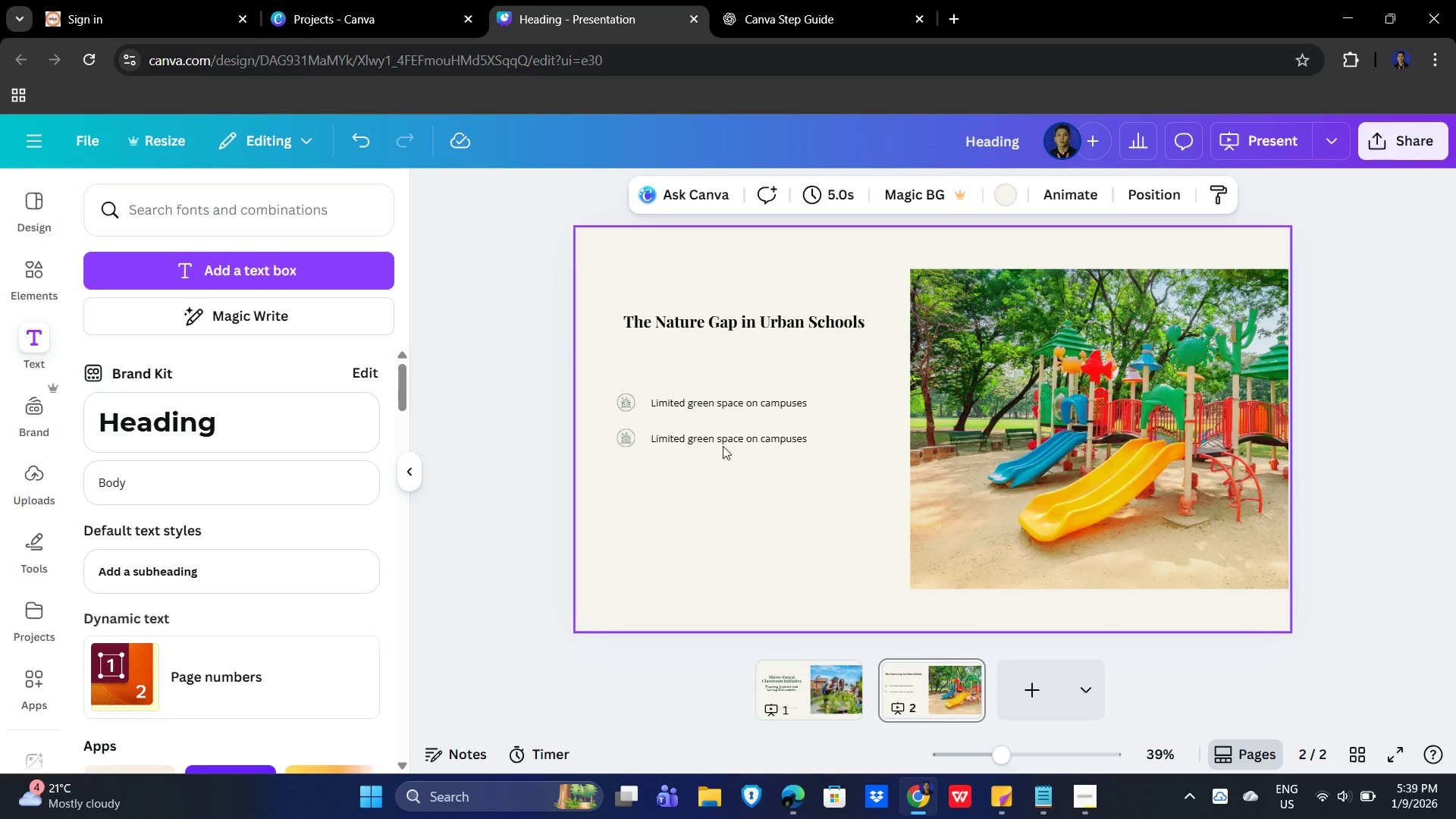 
left_click([714, 440])
 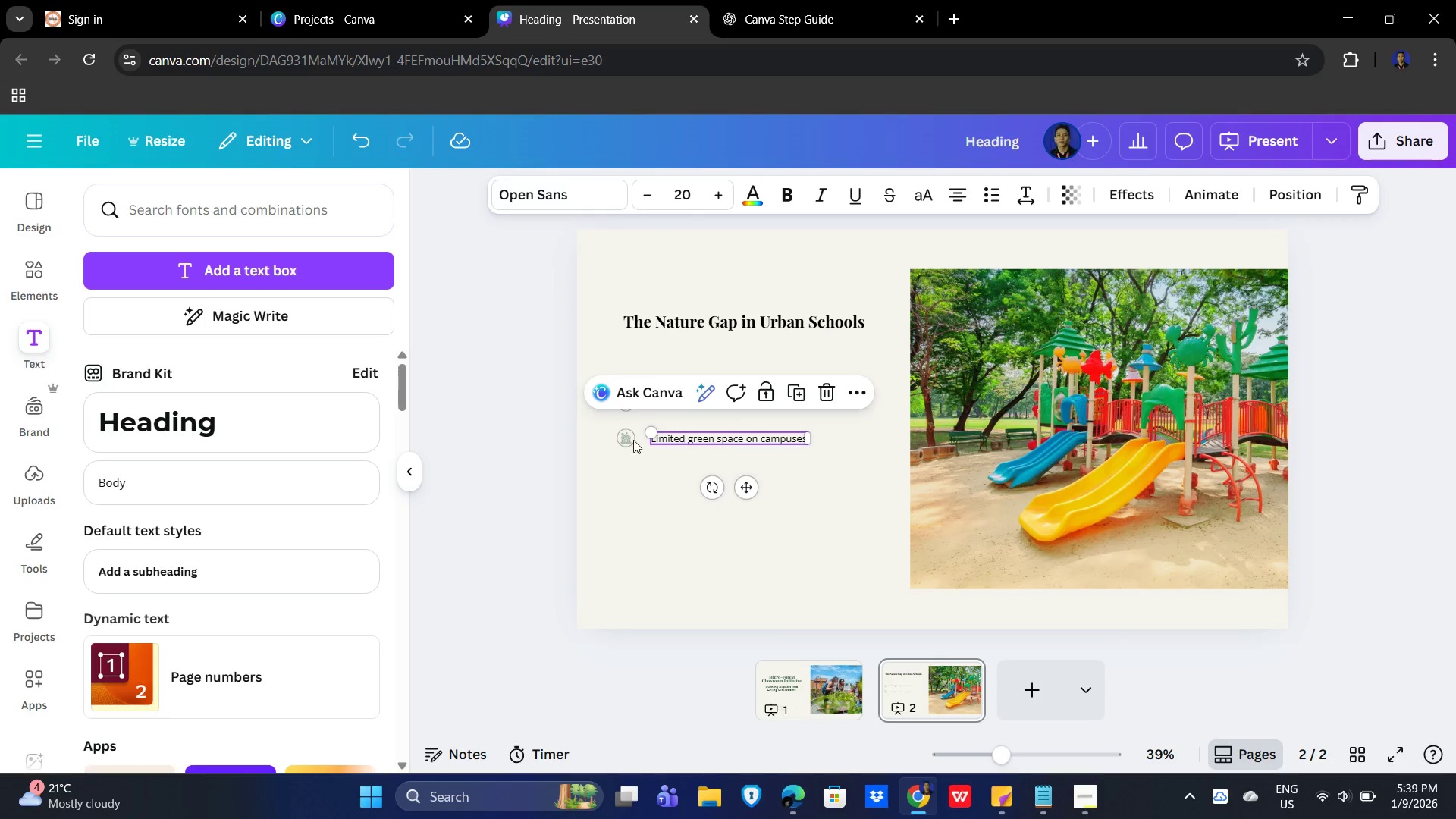 
hold_key(key=ShiftLeft, duration=0.89)
left_click([626, 440])
 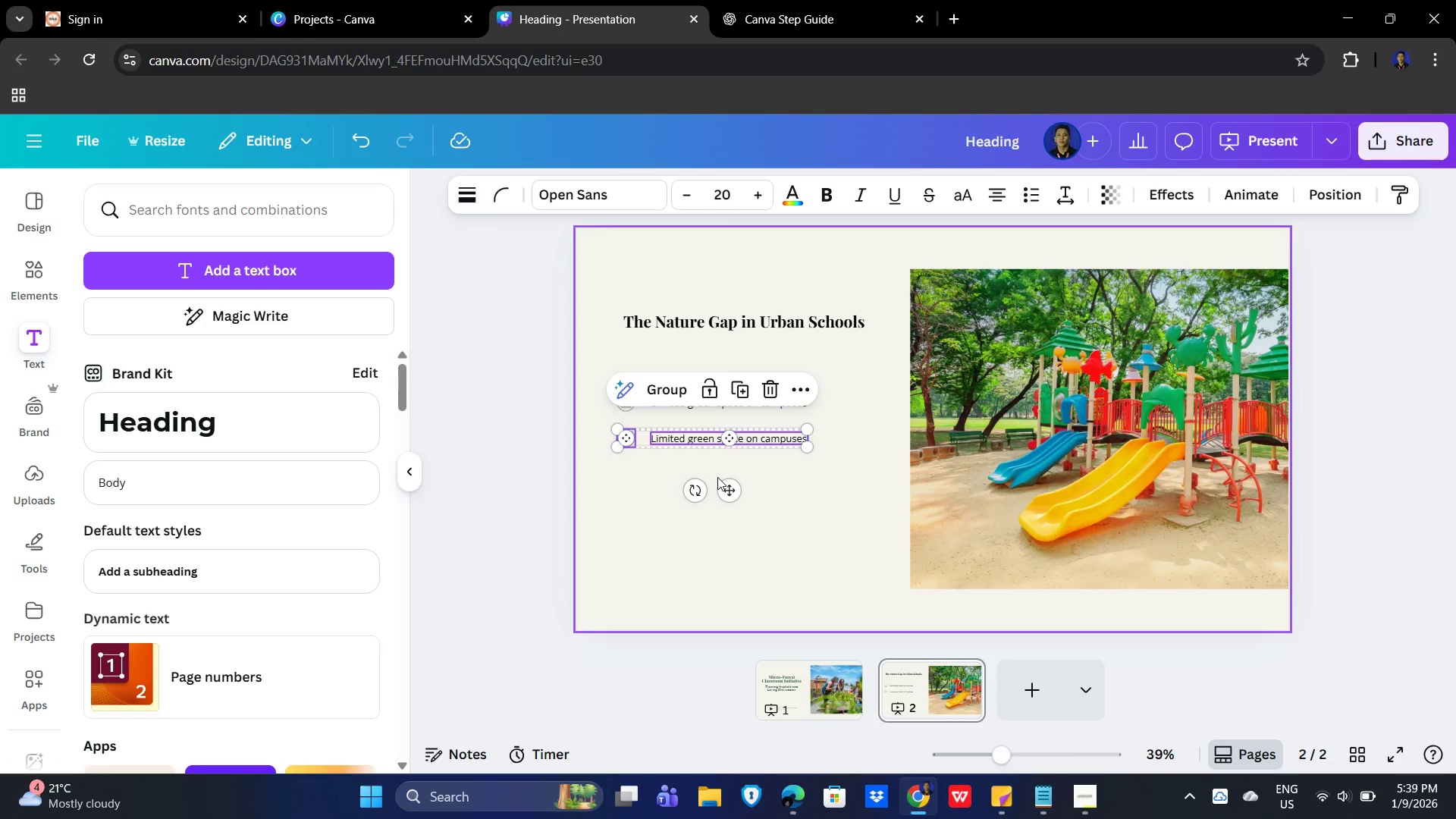 
key(Control+C)
 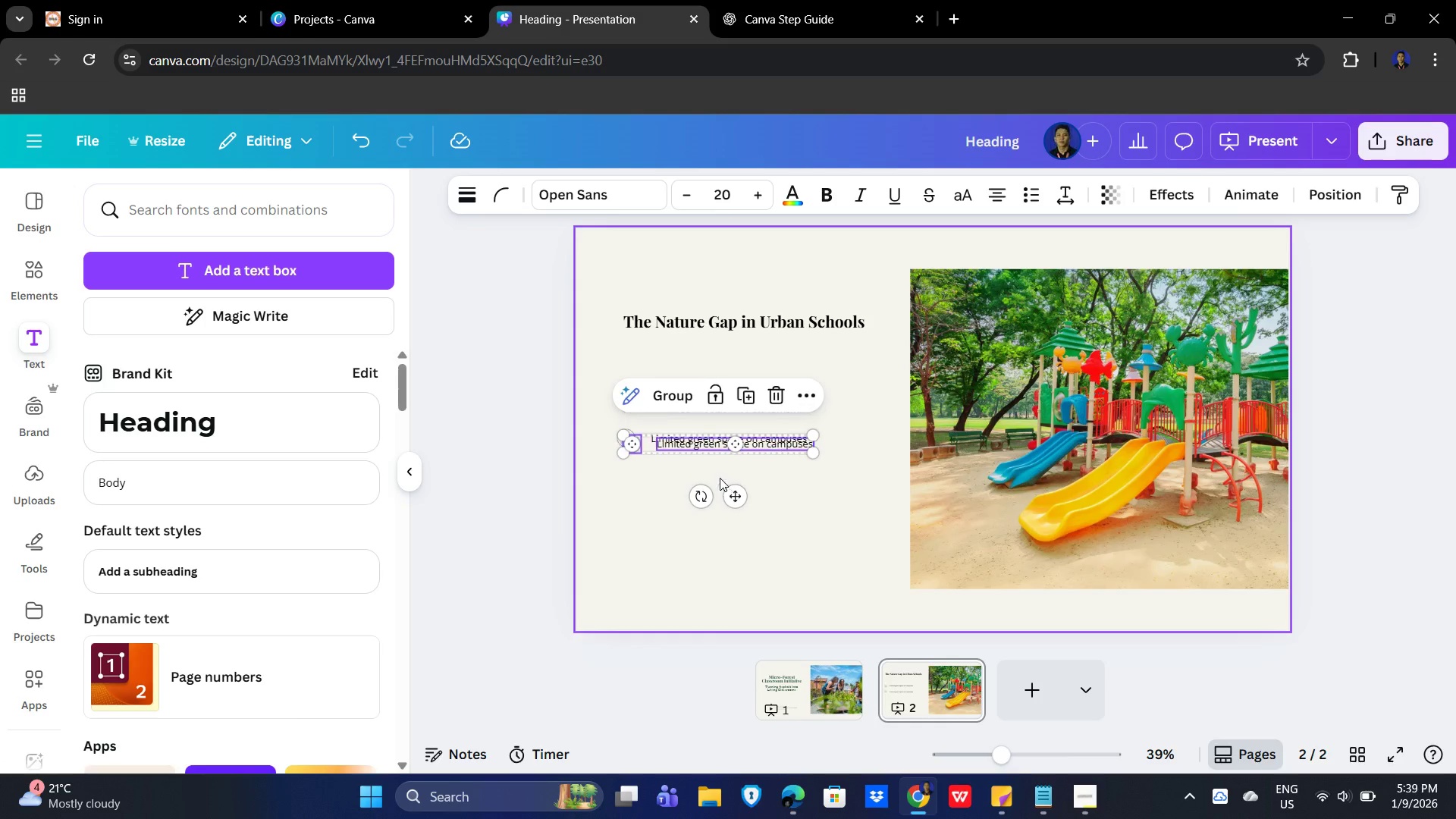 
key(Control+V)
 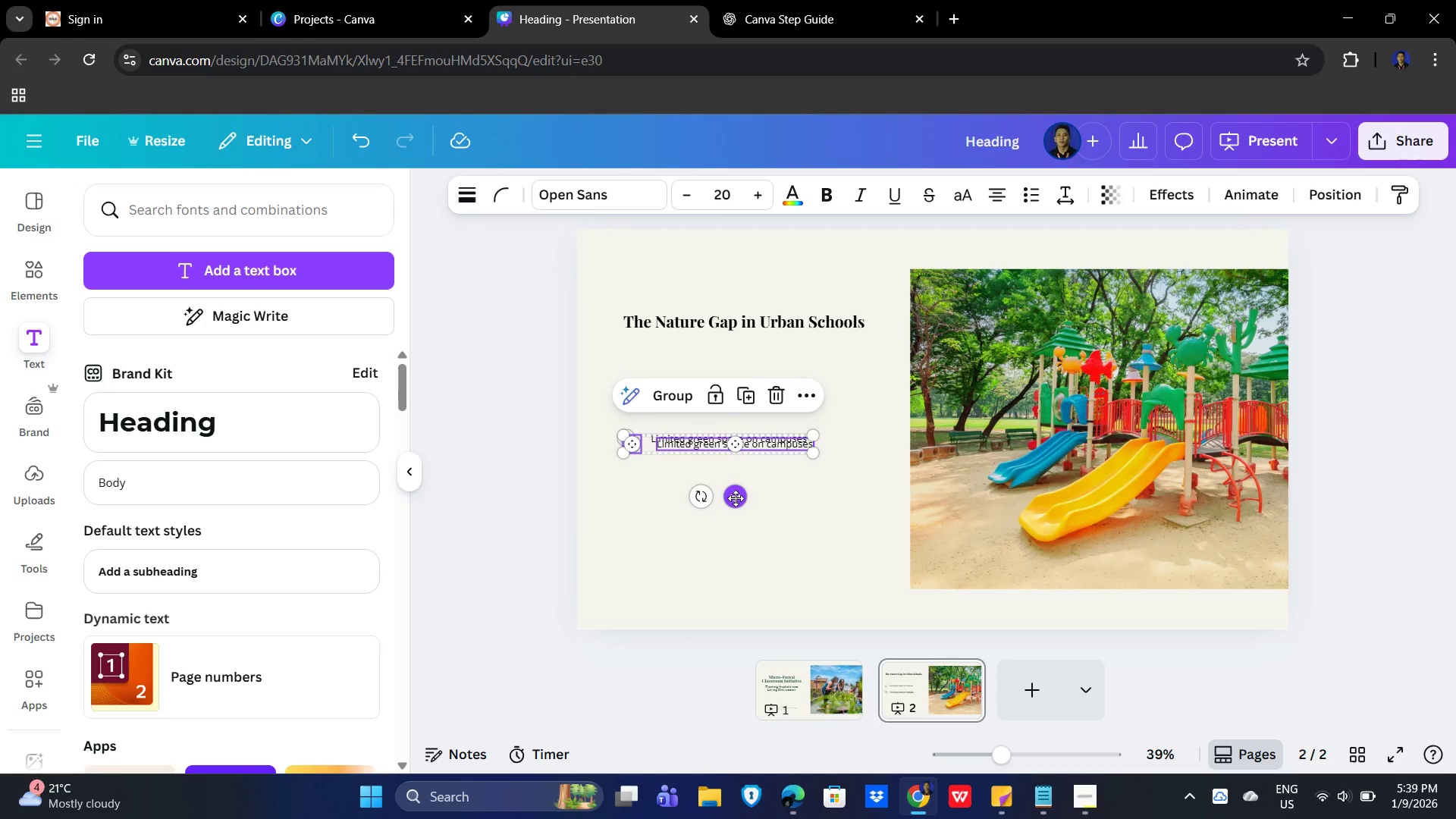 
left_click_drag(start_coordinate=[736, 498], to_coordinate=[733, 526])
 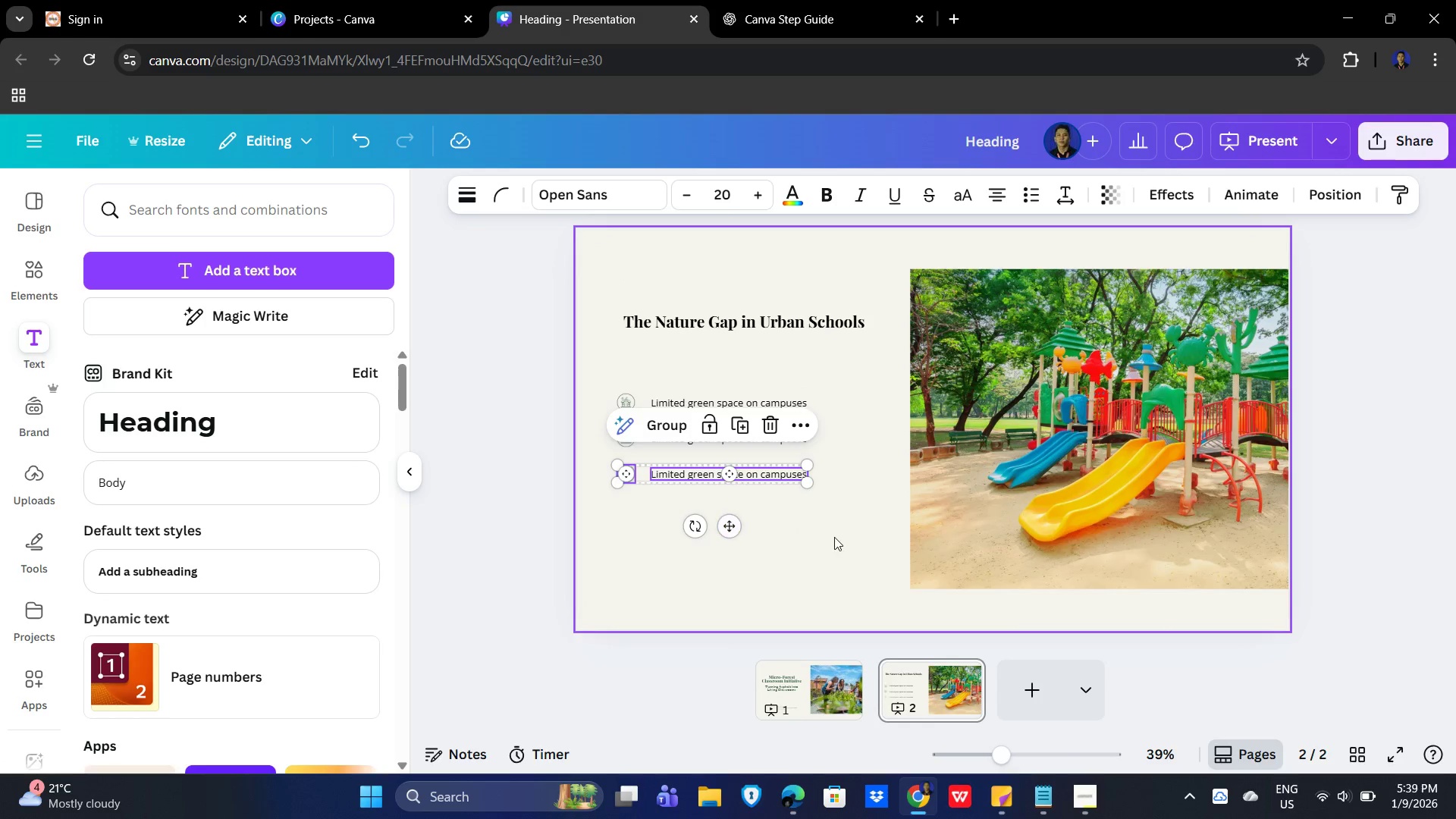 
left_click([836, 537])
 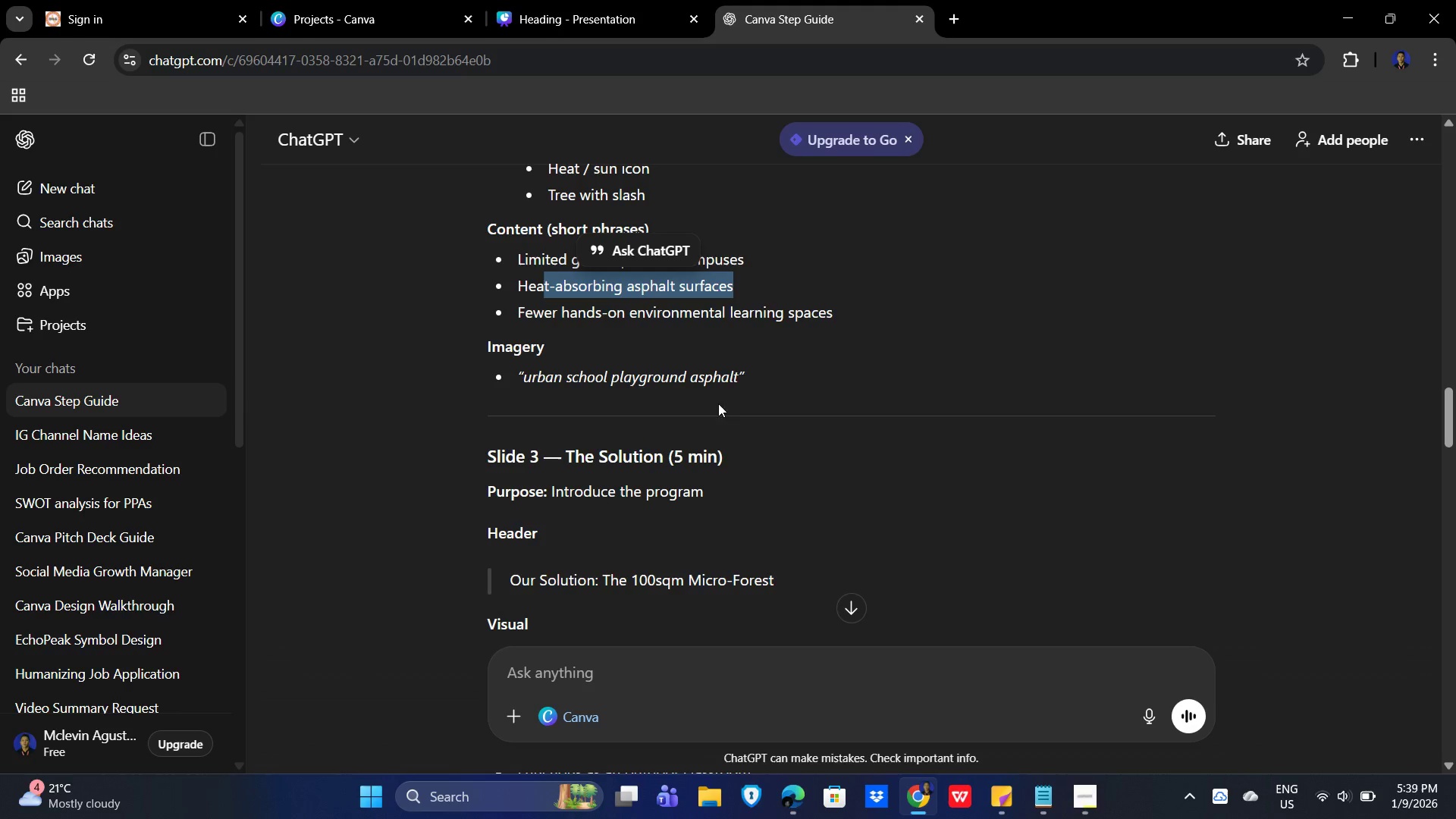 
left_click([756, 279])
 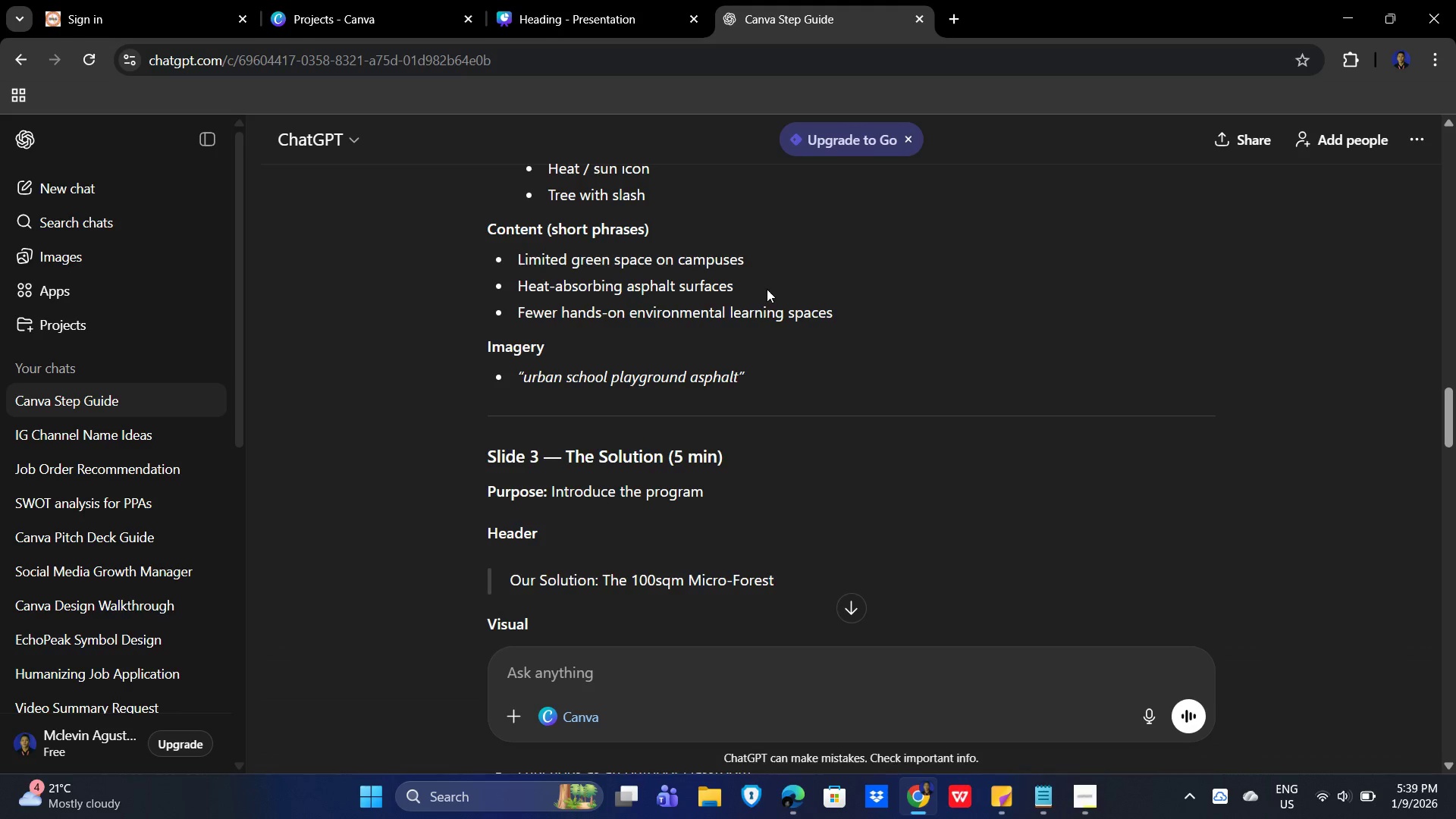 
left_click_drag(start_coordinate=[765, 290], to_coordinate=[517, 281])
 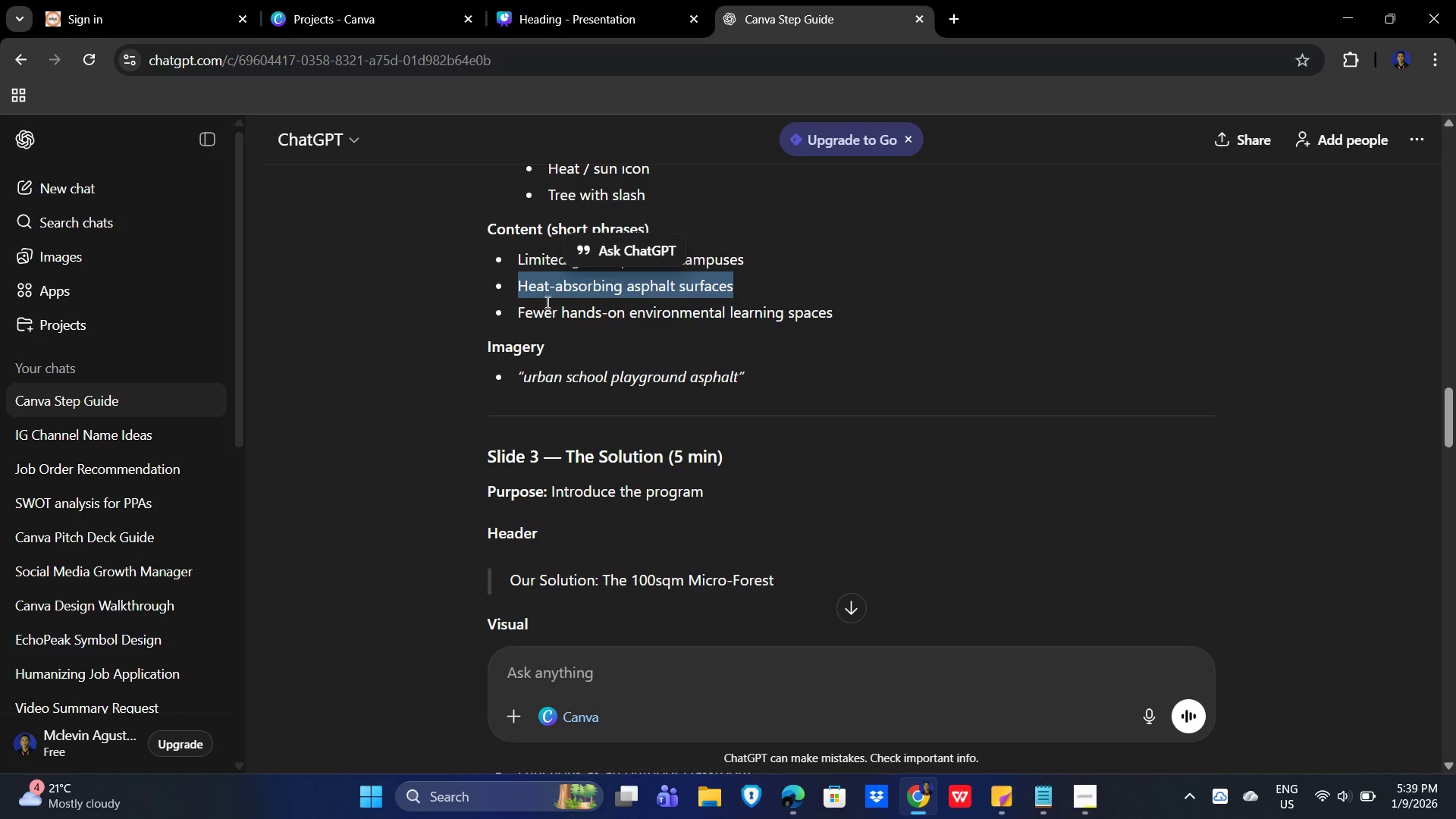 
key(Control+C)
 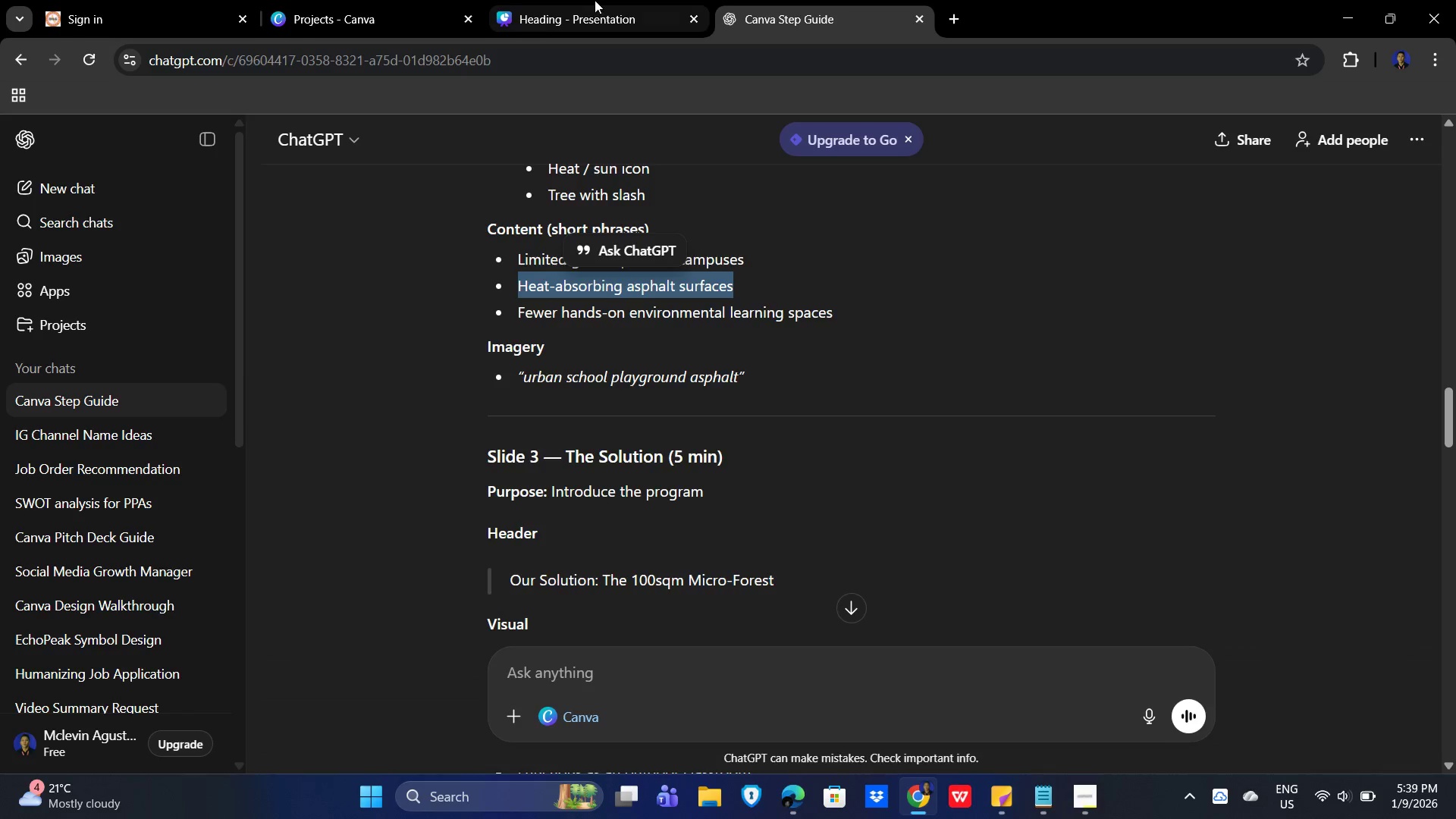 
left_click([595, 0])
 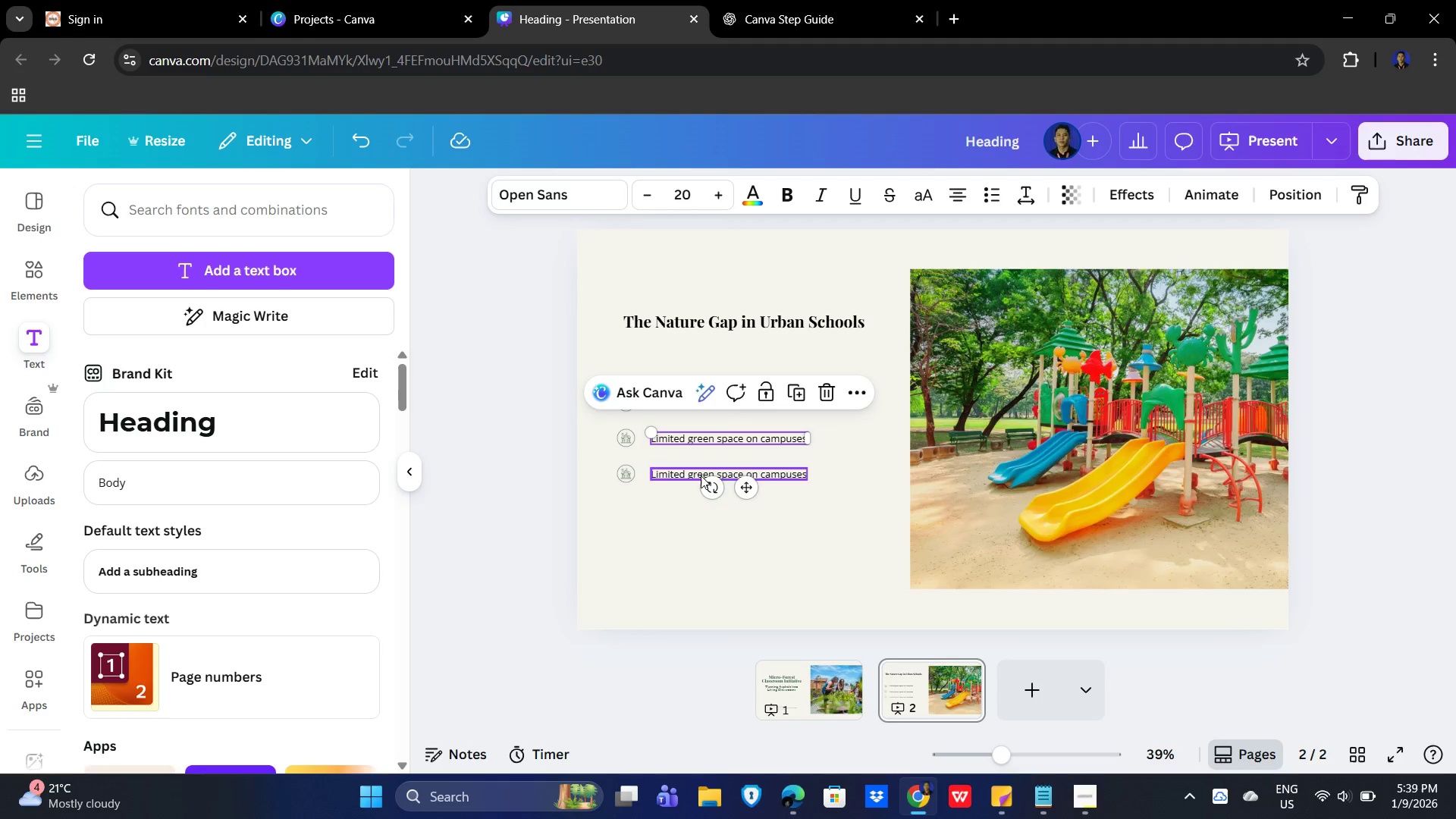 
double_click([687, 472])
 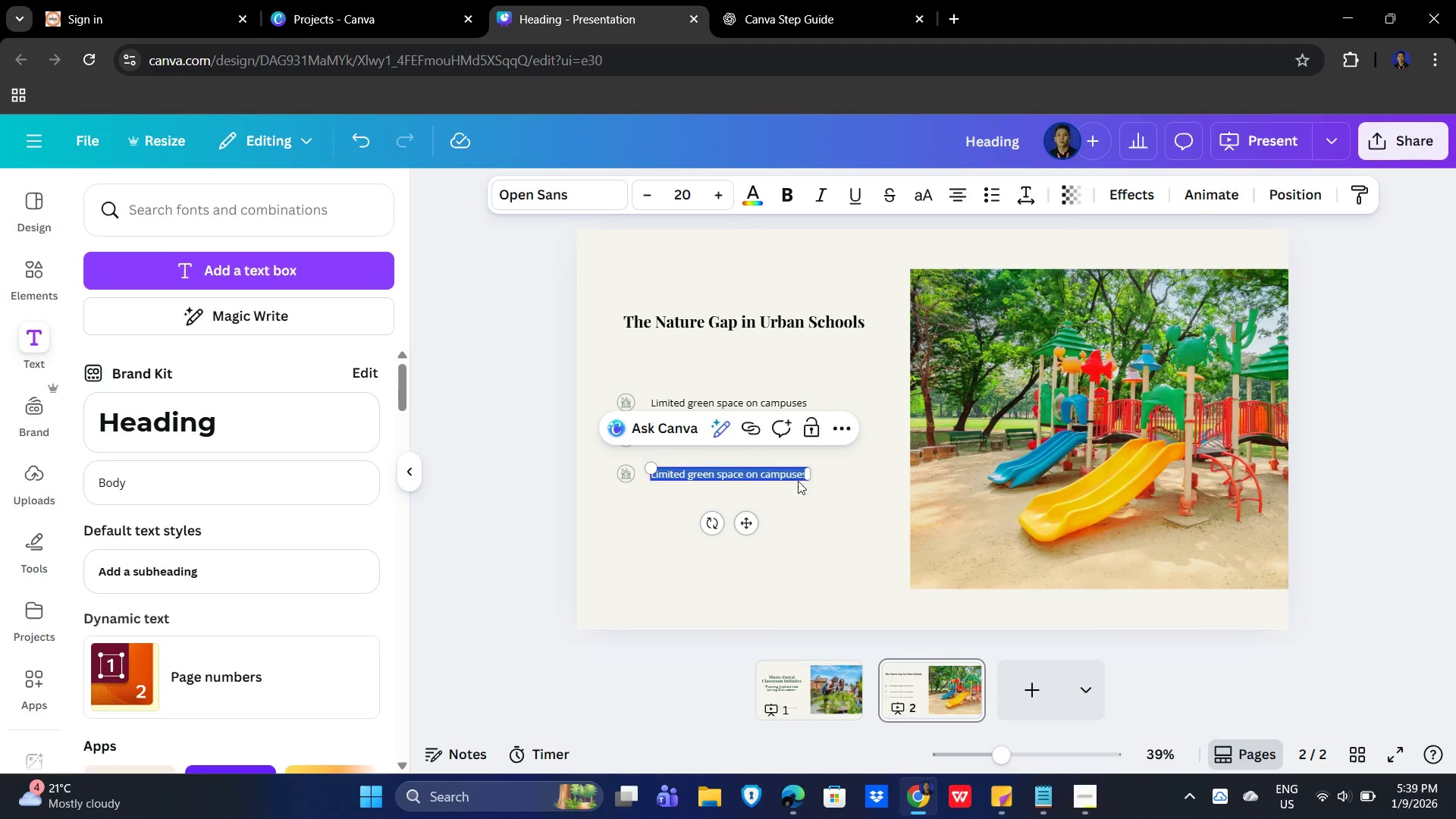 
left_click([843, 487])
 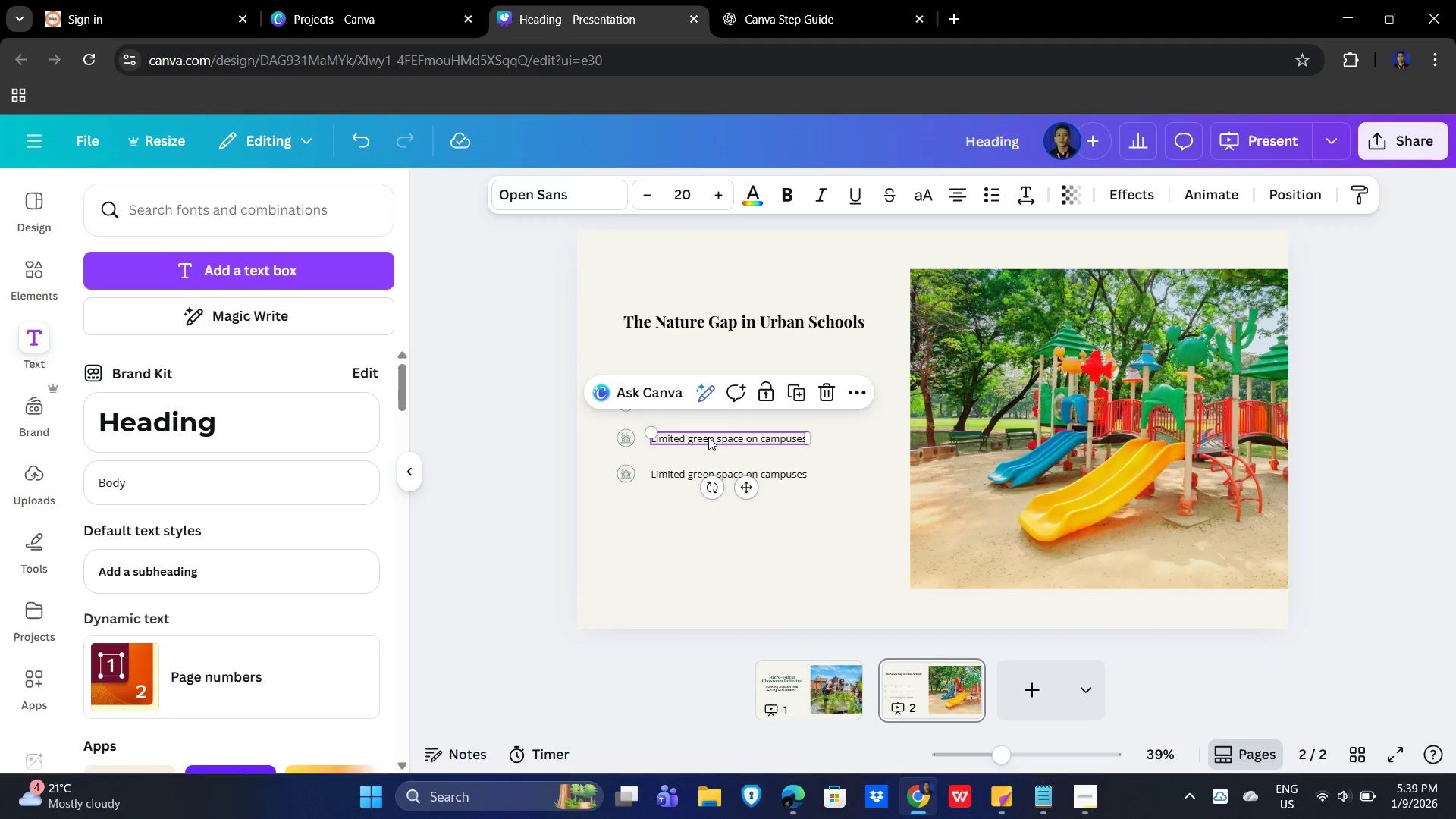 
double_click([708, 437])
 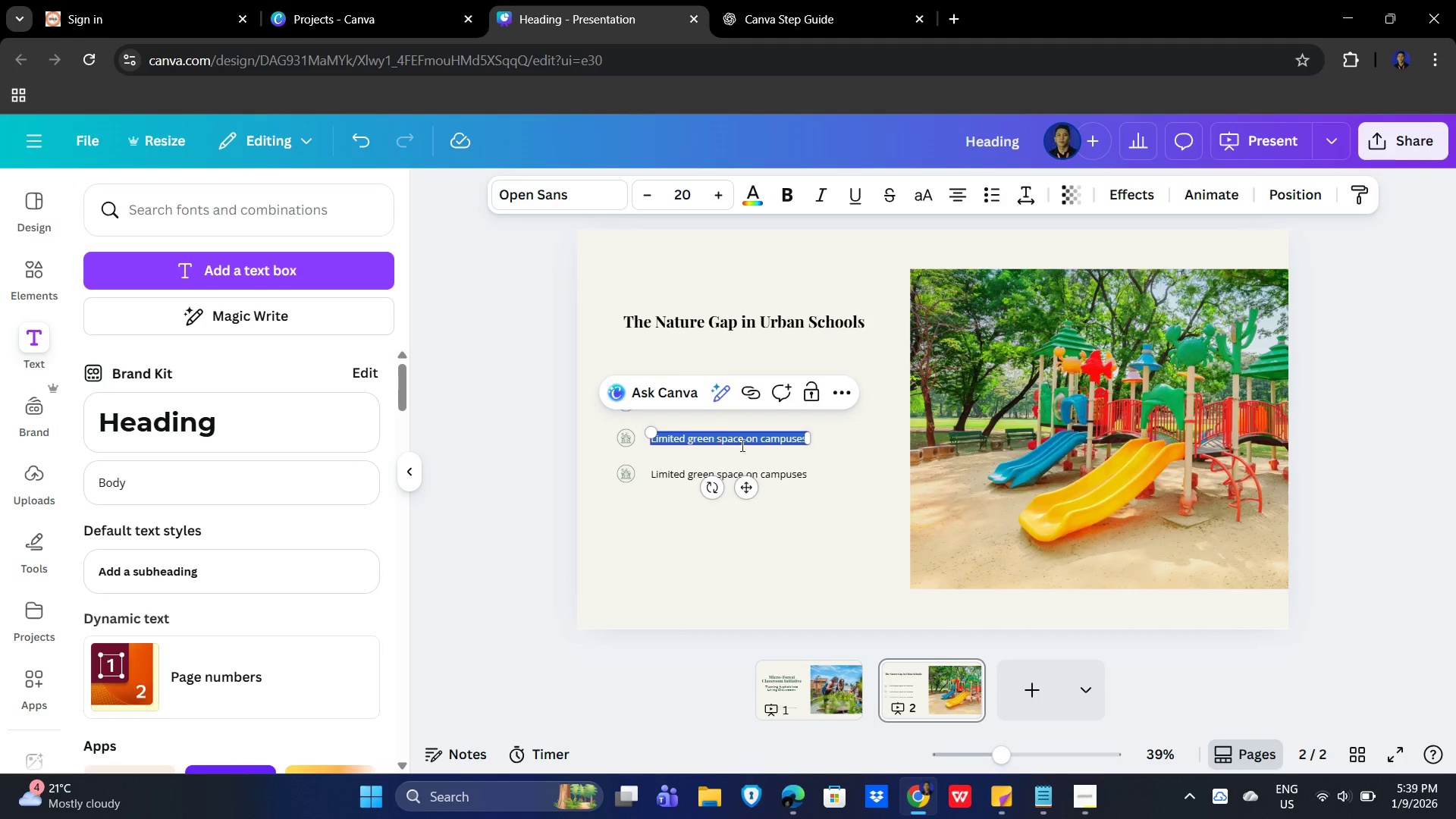 
key(Control+V)
 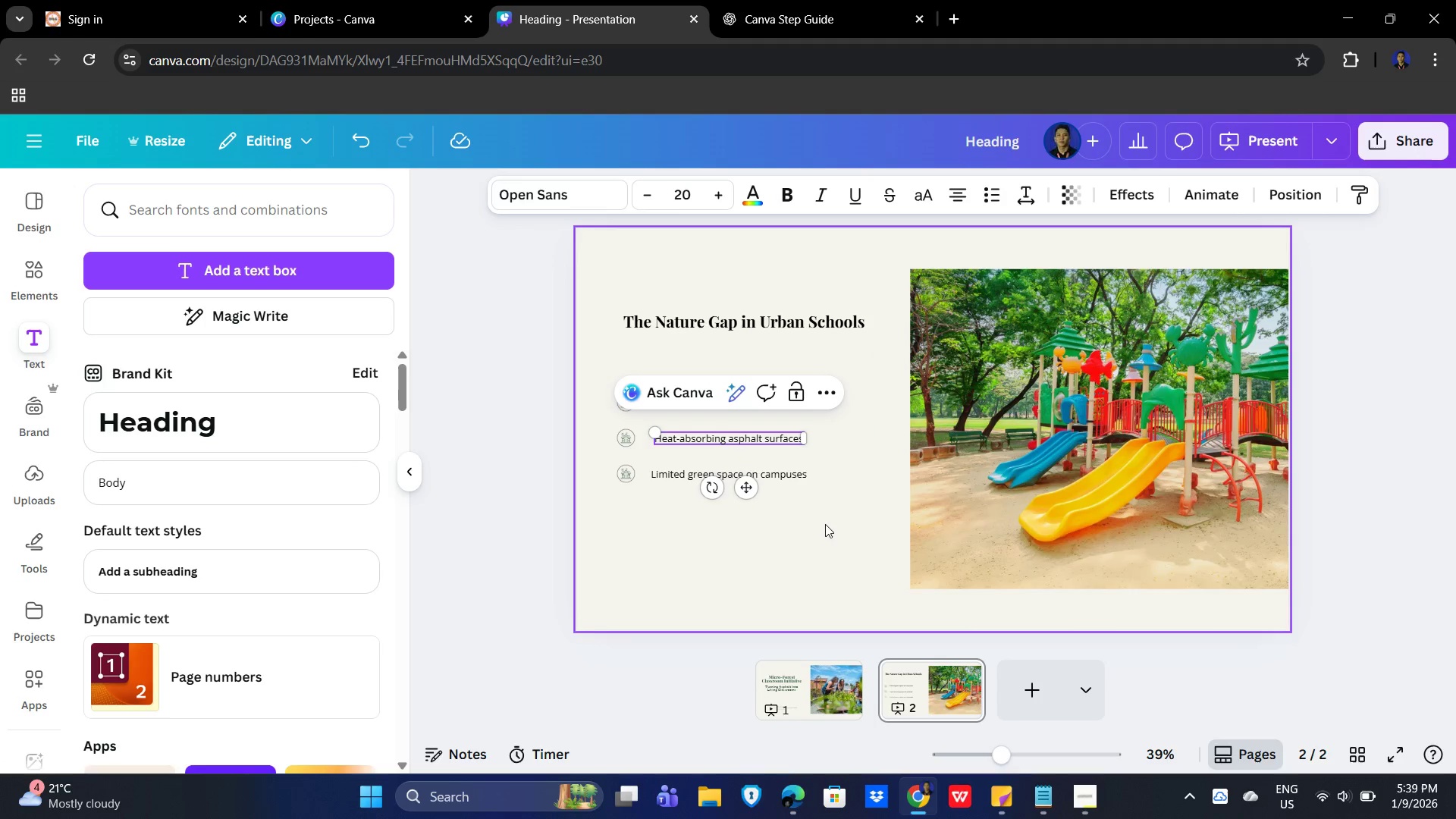 
left_click([824, 526])
 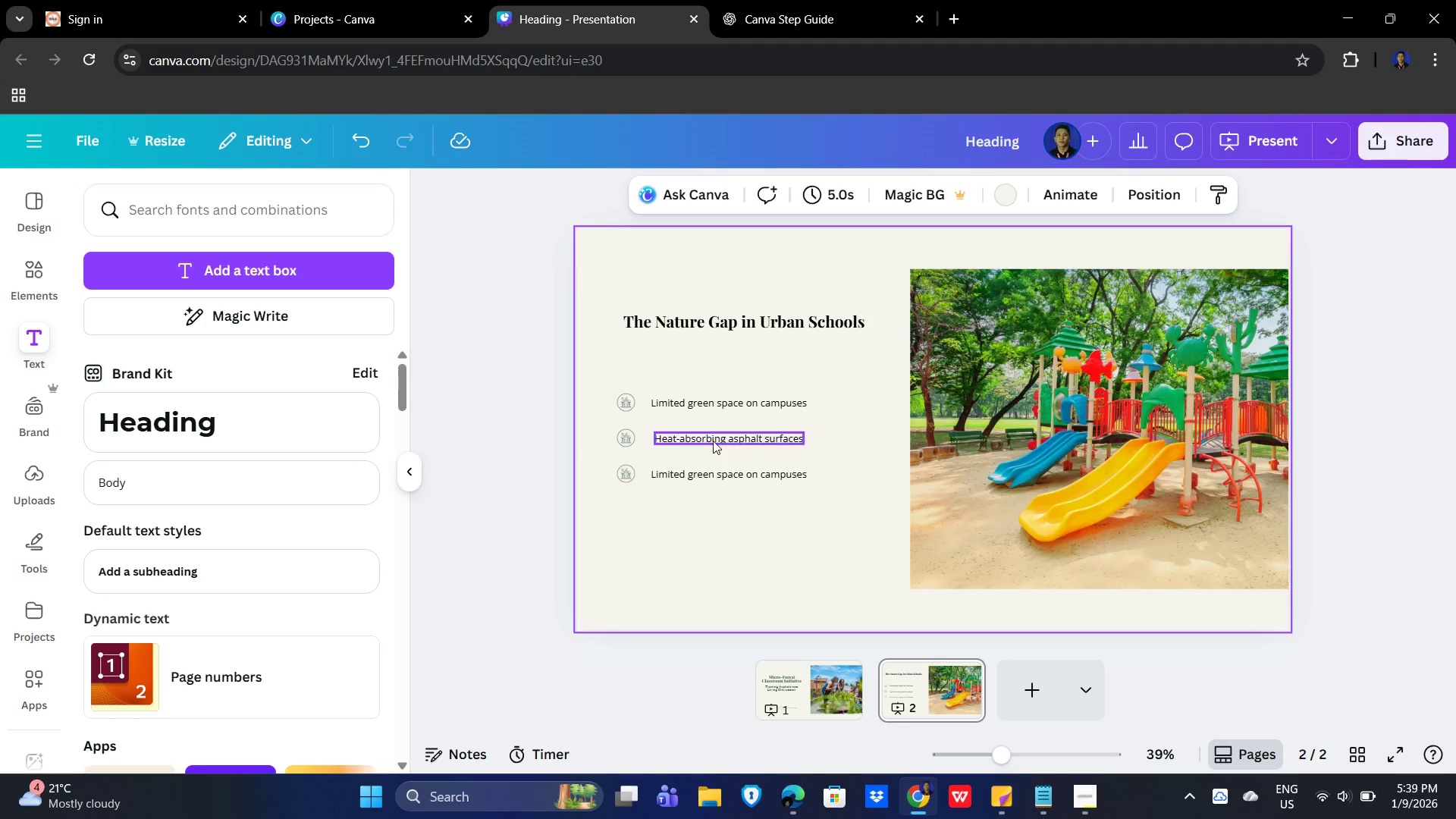 
left_click([713, 441])
 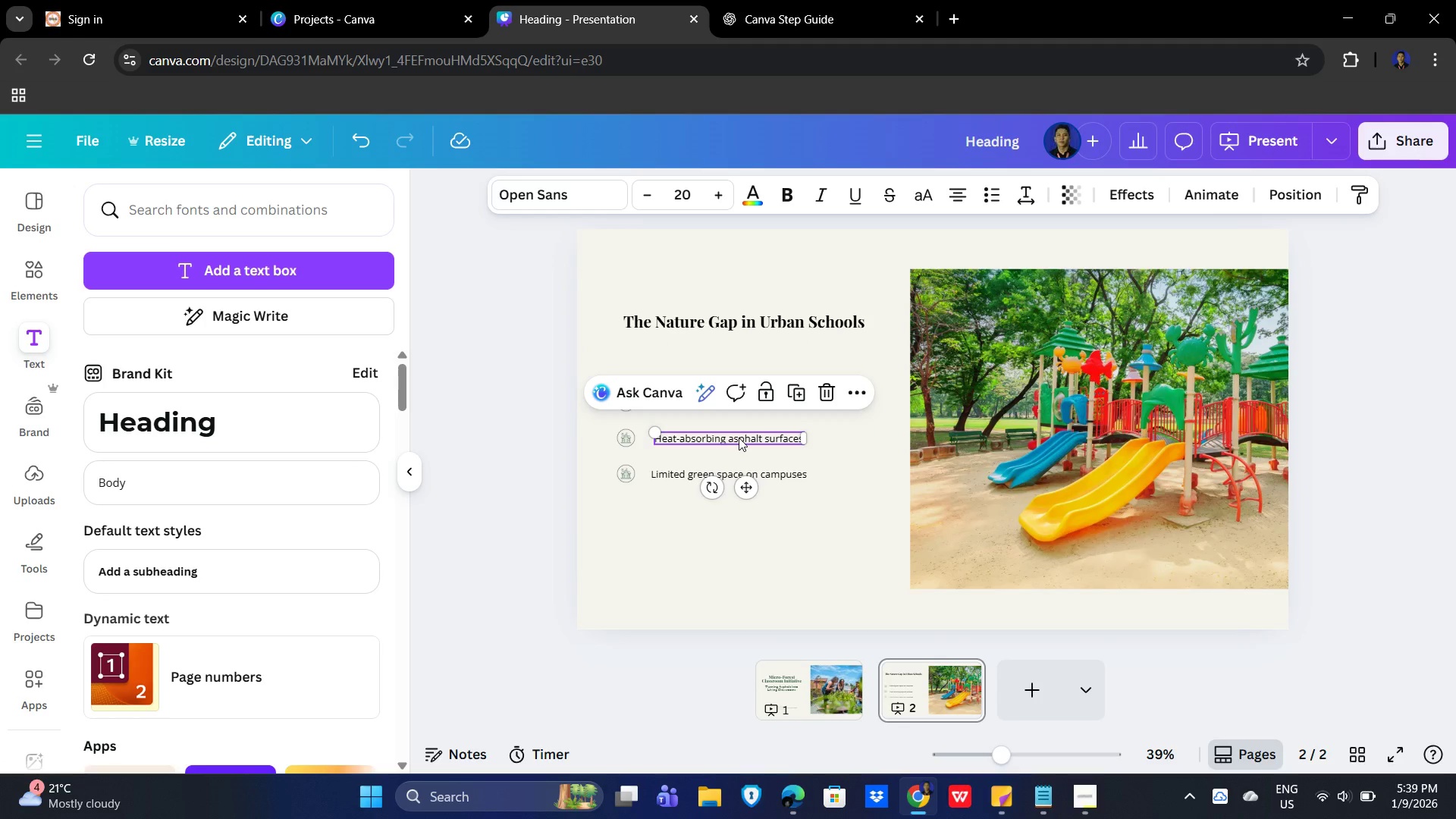 
left_click_drag(start_coordinate=[739, 438], to_coordinate=[731, 438])
 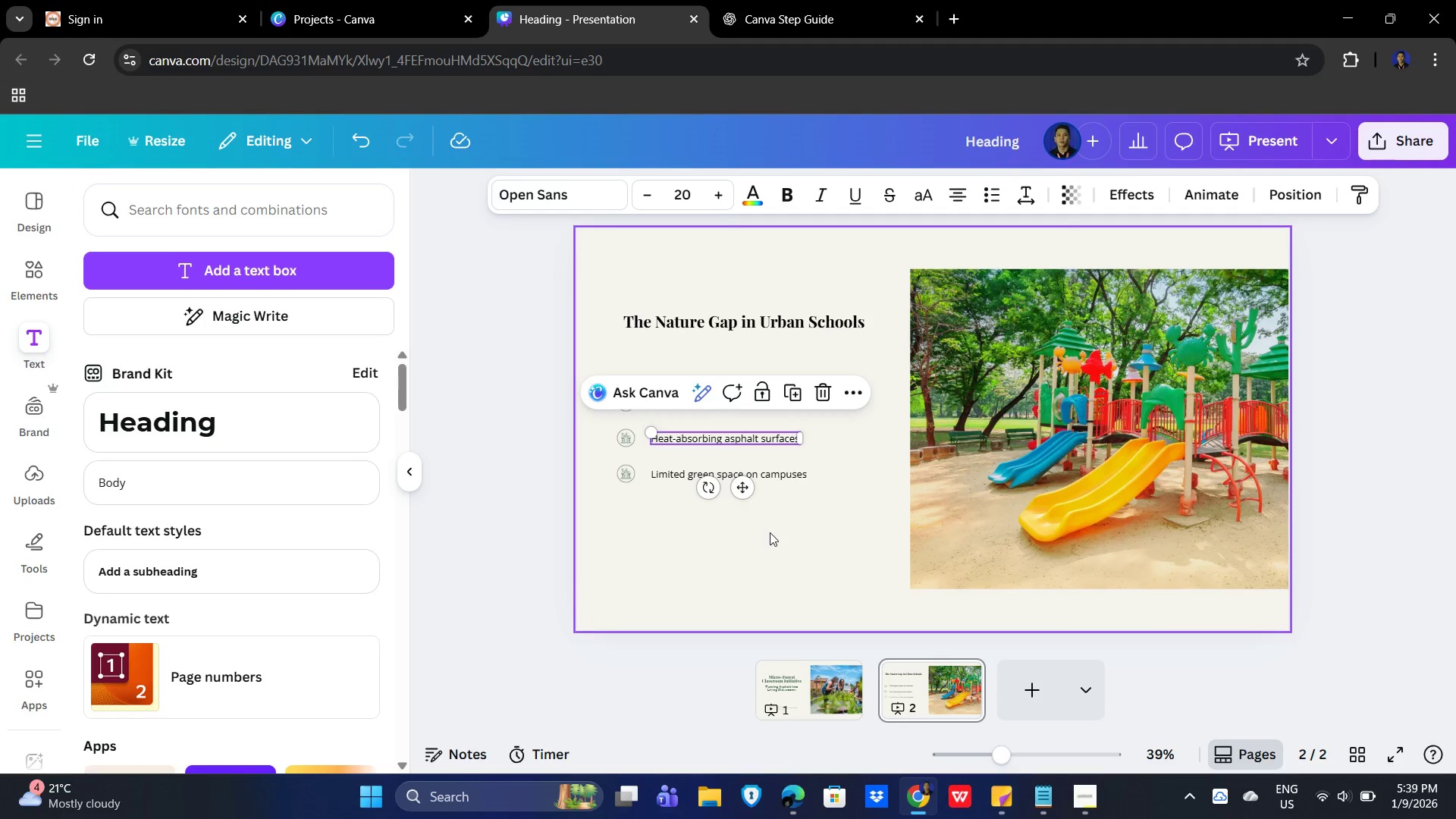 
left_click([770, 533])
 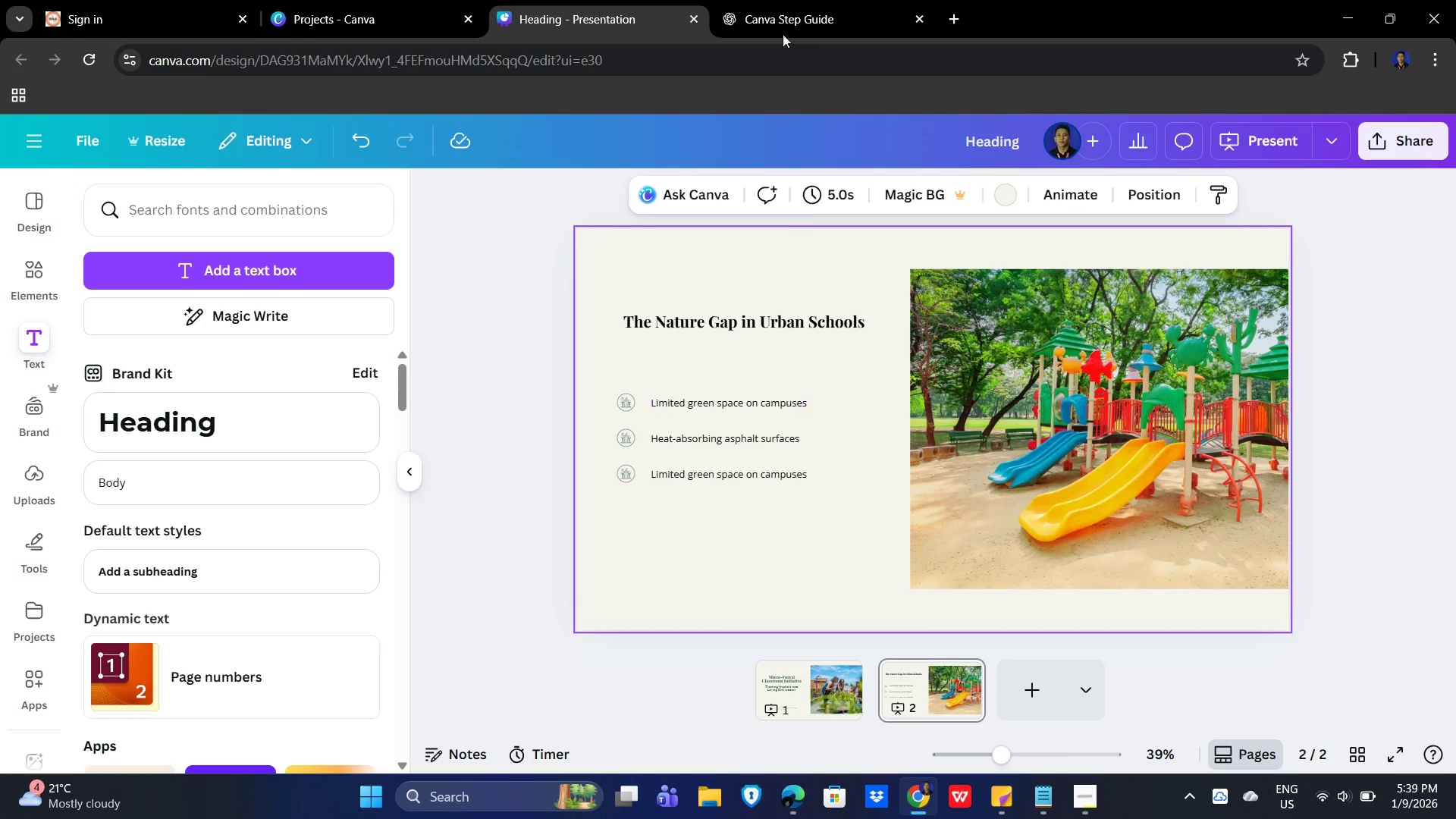 
left_click([770, 5])
 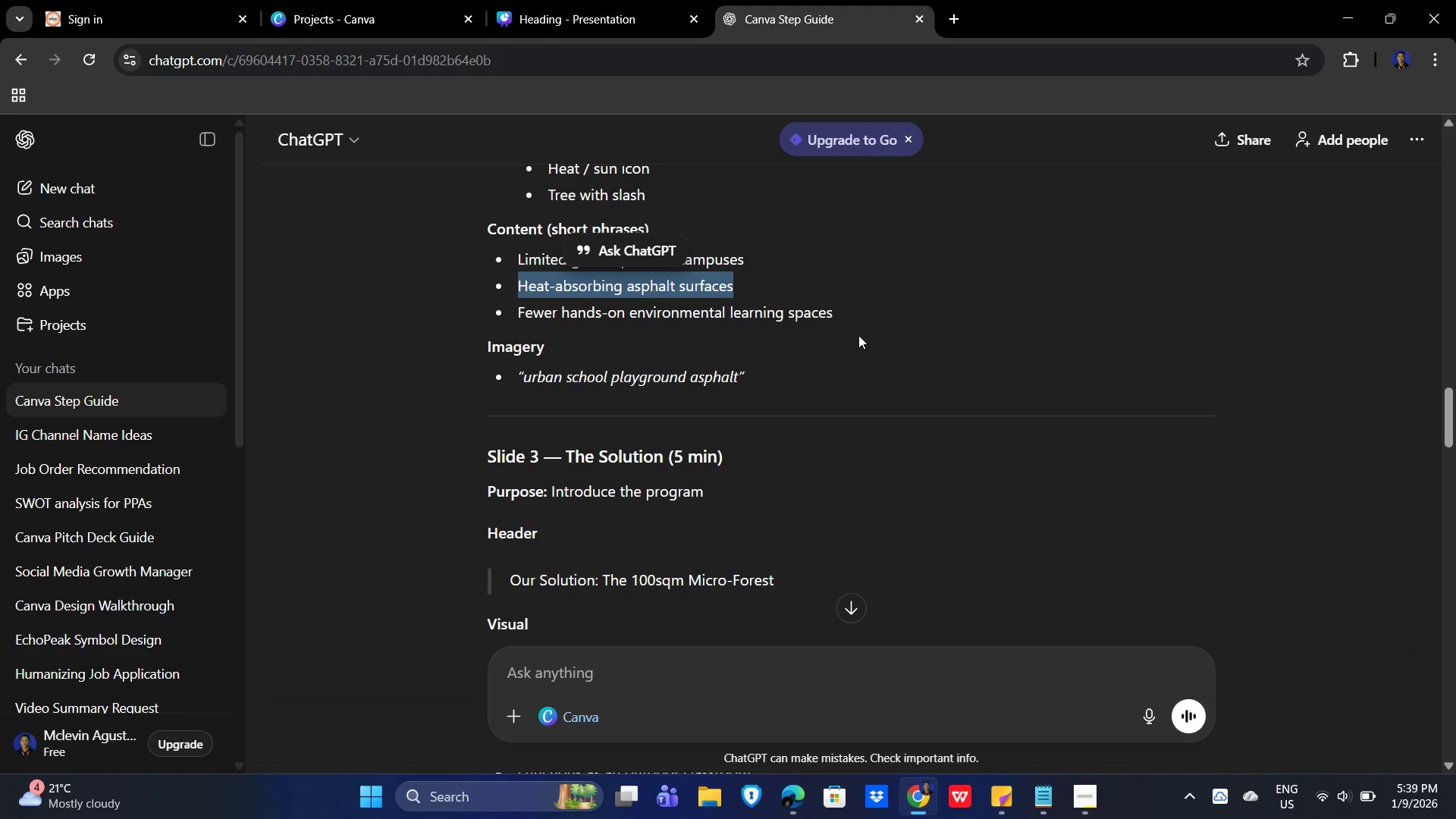 
left_click_drag(start_coordinate=[857, 320], to_coordinate=[520, 320])
 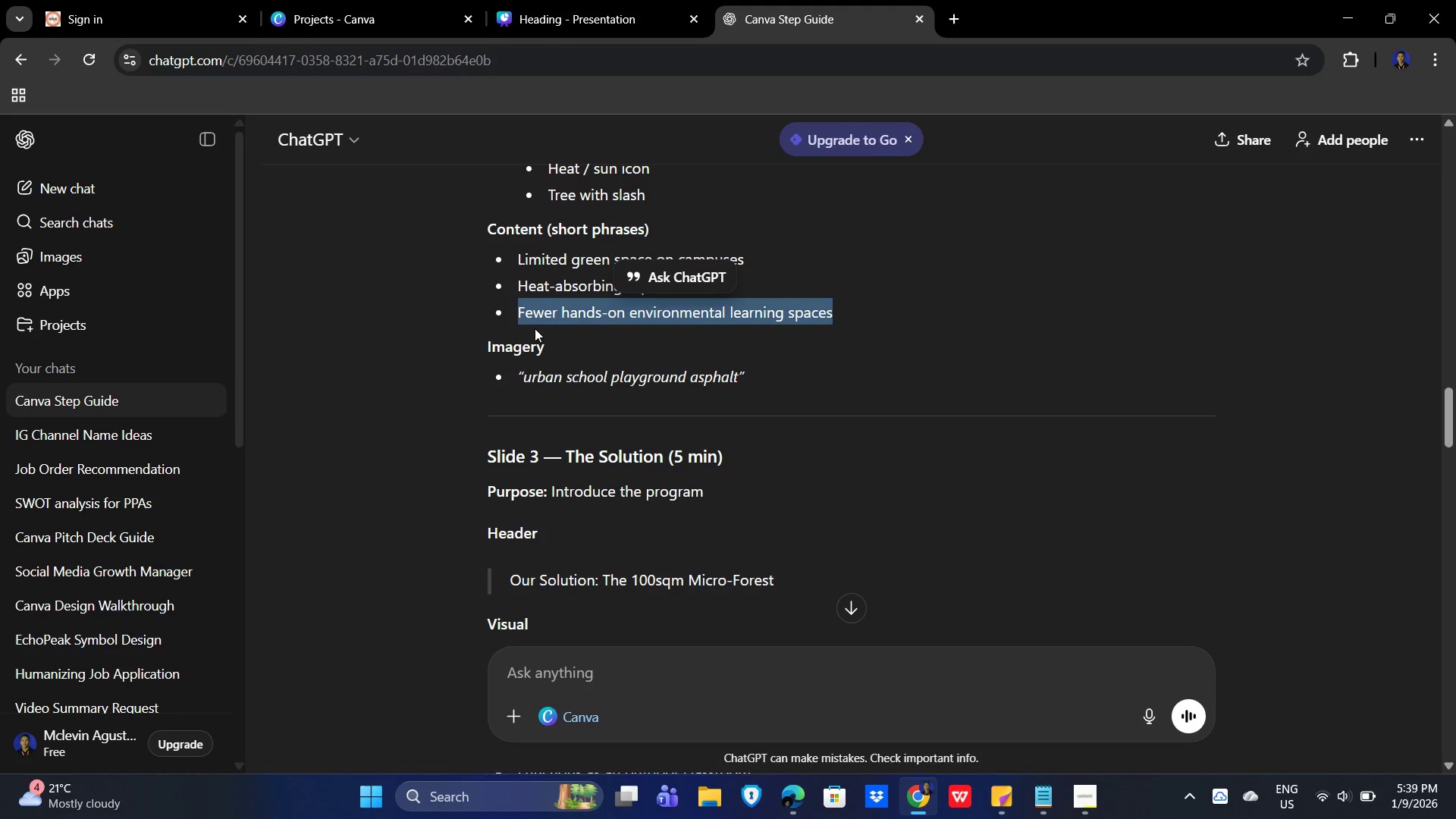 
key(Control+C)
 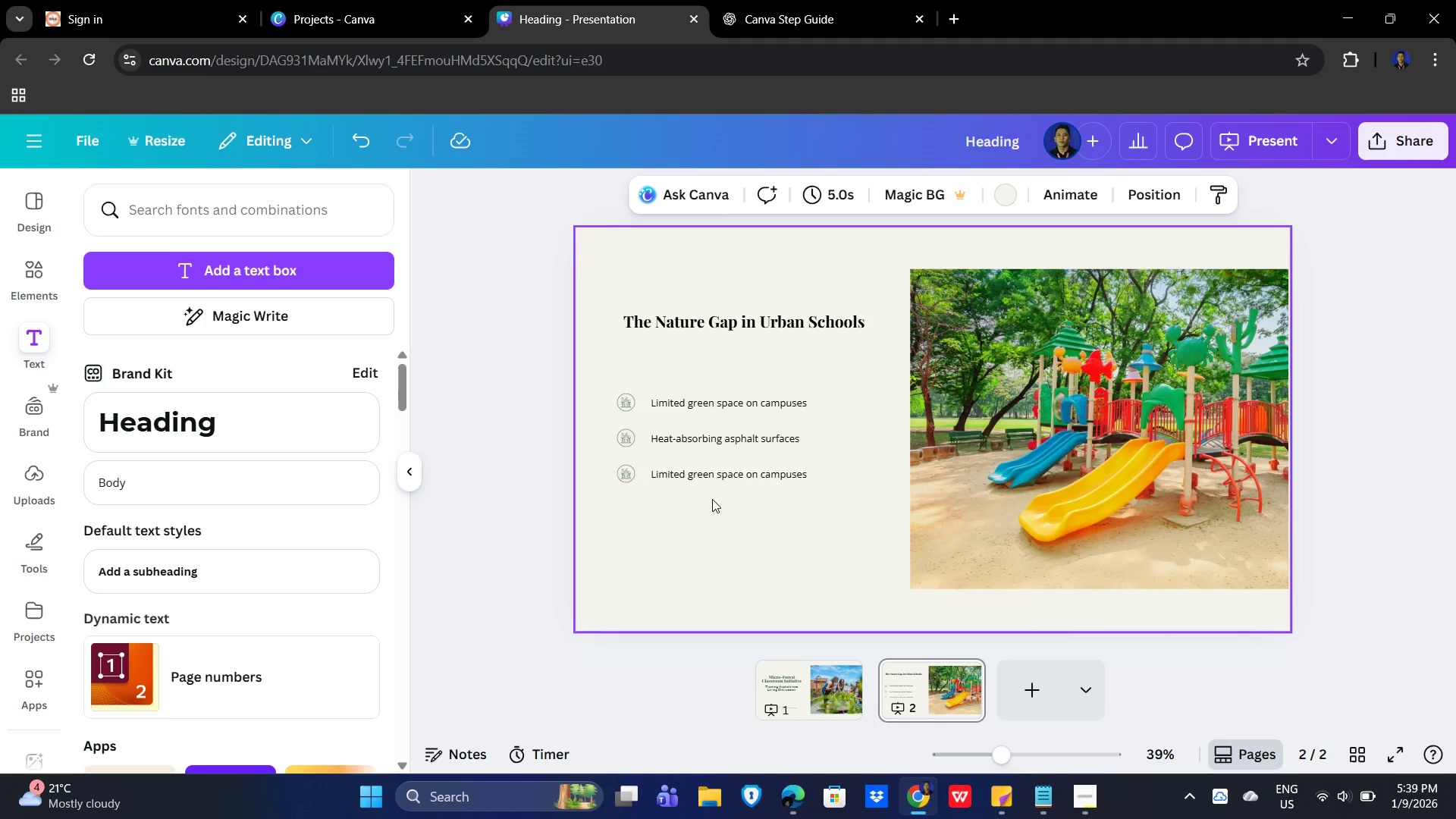 
left_click([766, 478])
 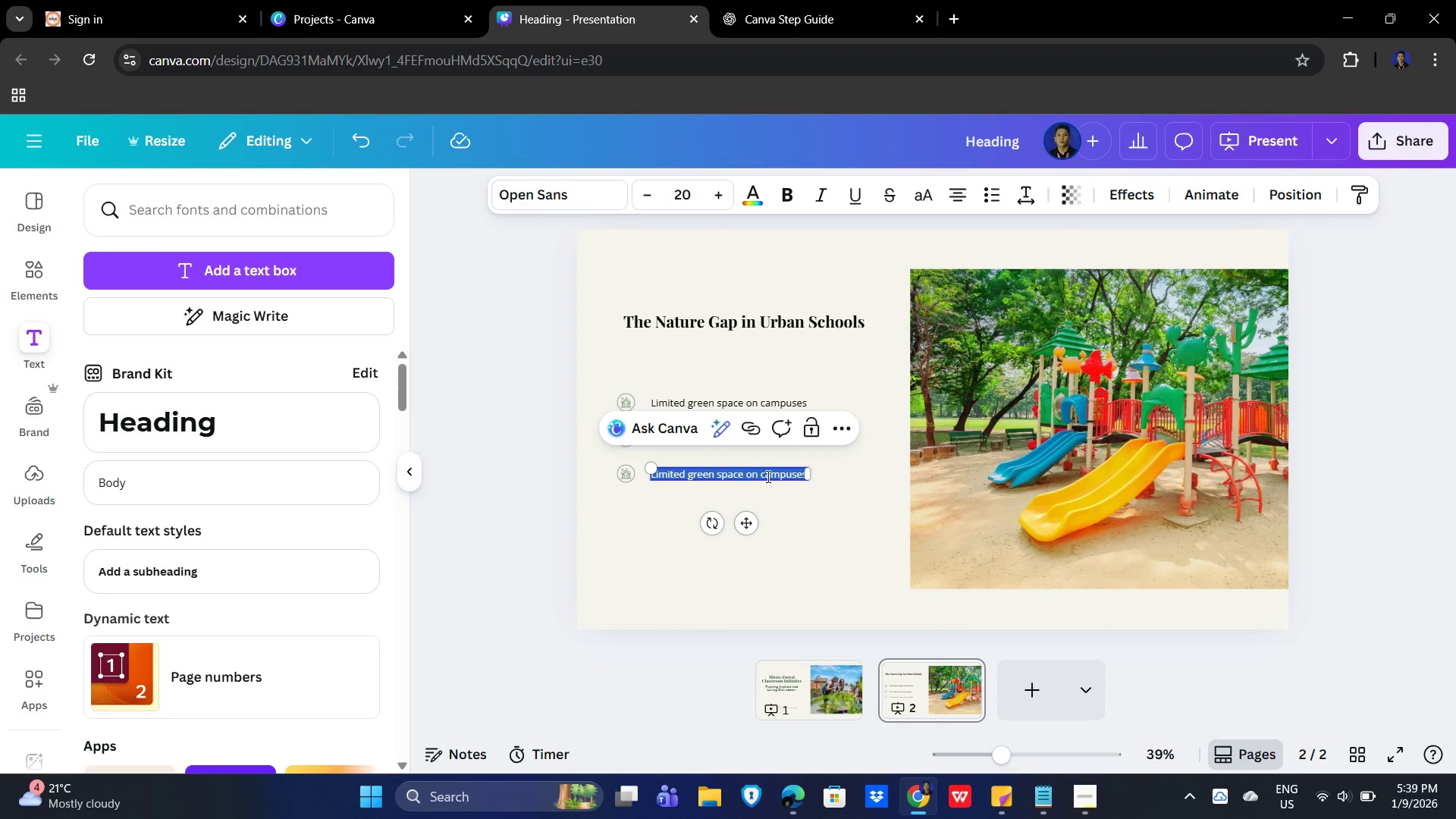 
key(Control+V)
 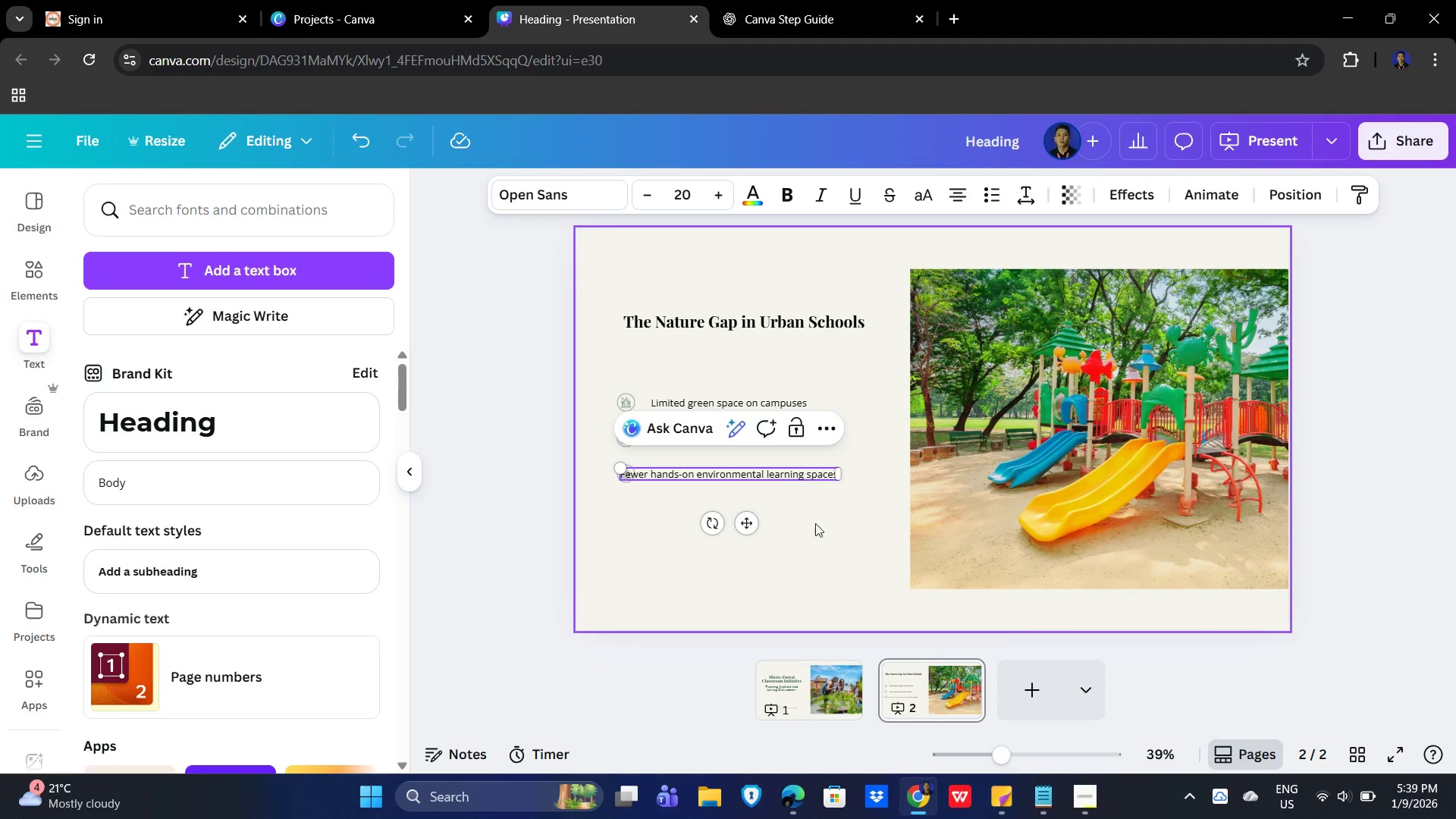 
left_click([815, 523])
 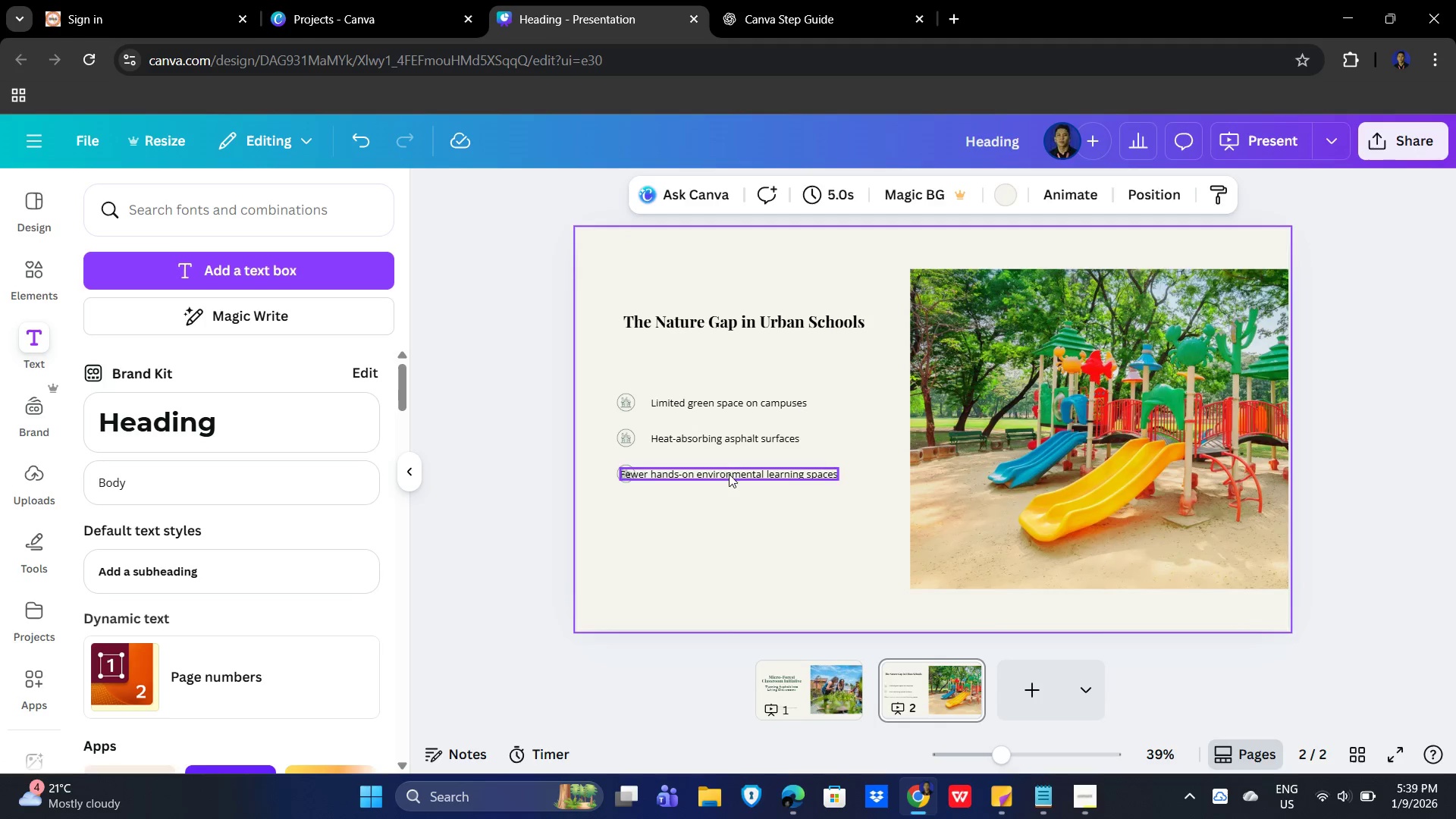 
left_click([726, 472])
 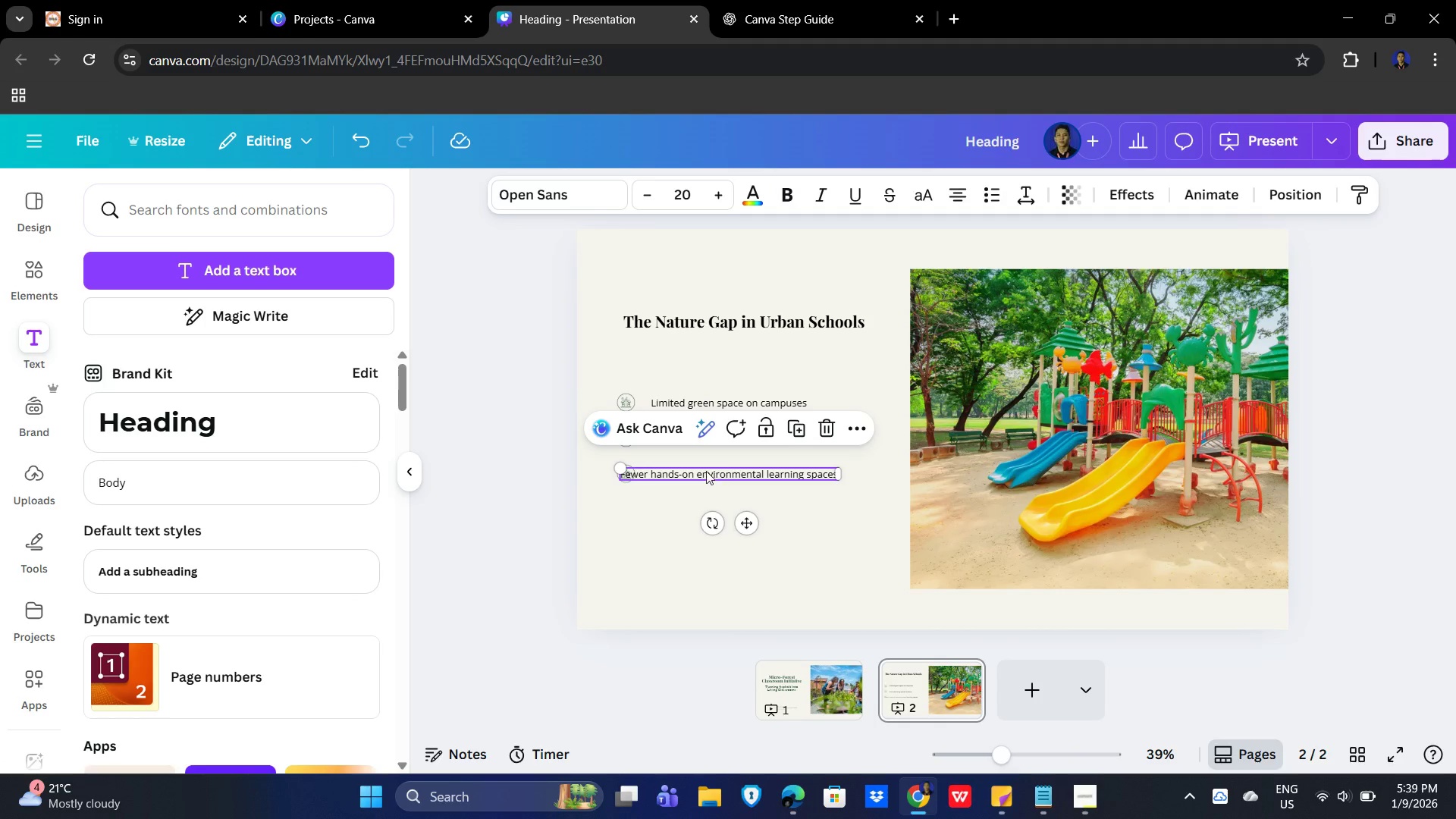 
left_click_drag(start_coordinate=[706, 471], to_coordinate=[738, 471])
 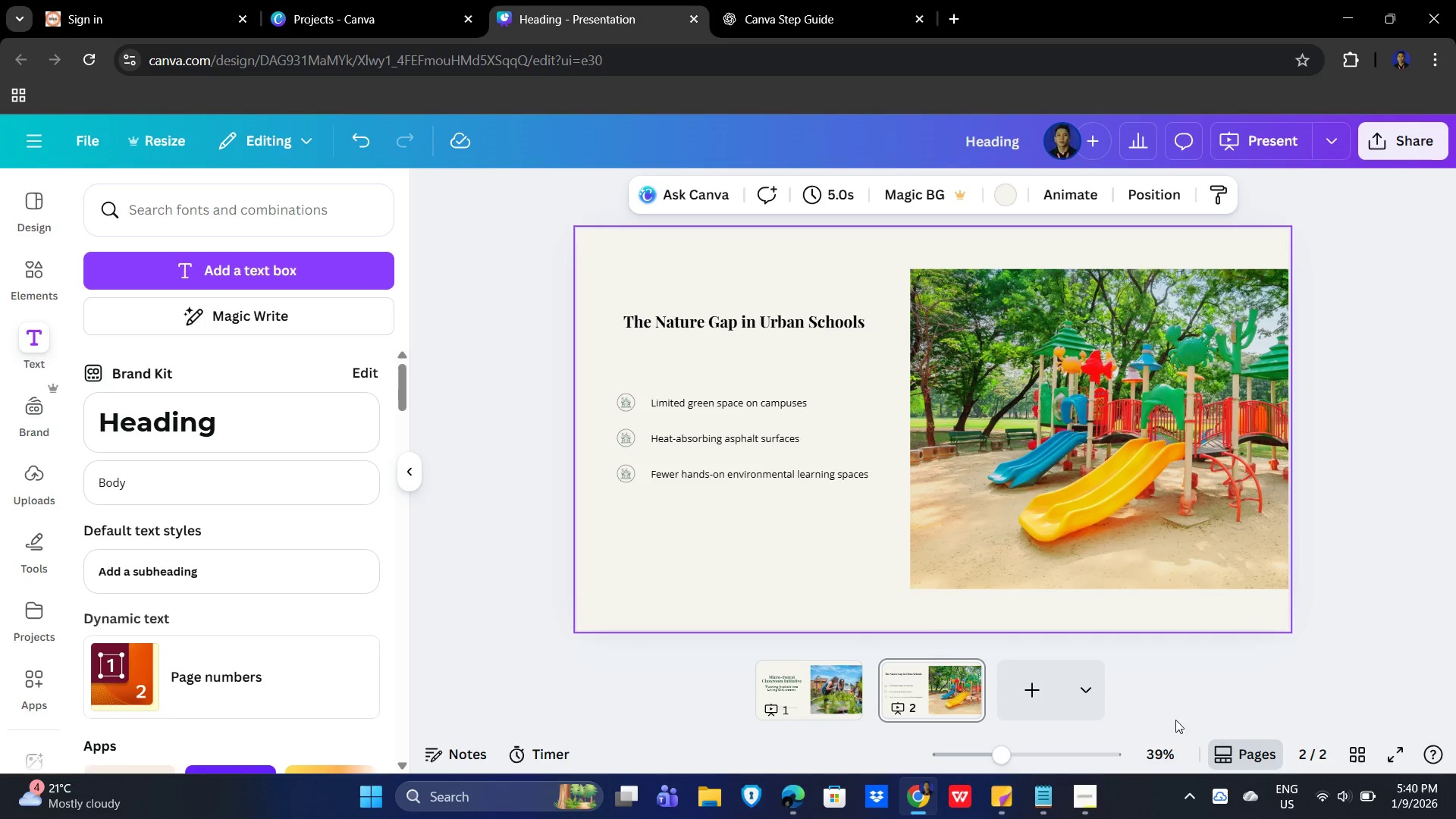 
left_click([1404, 758])
 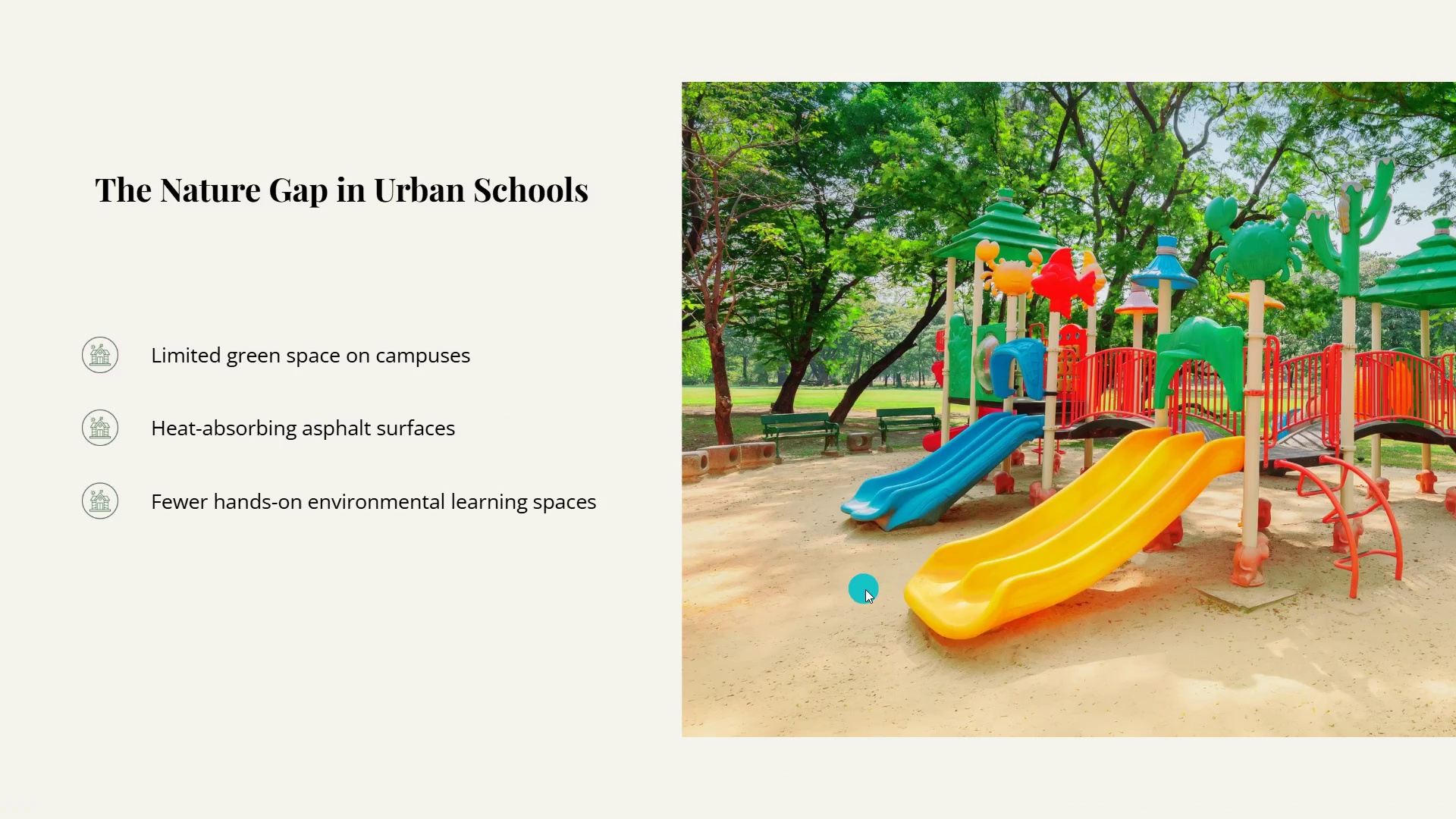 
wait(6.48)
 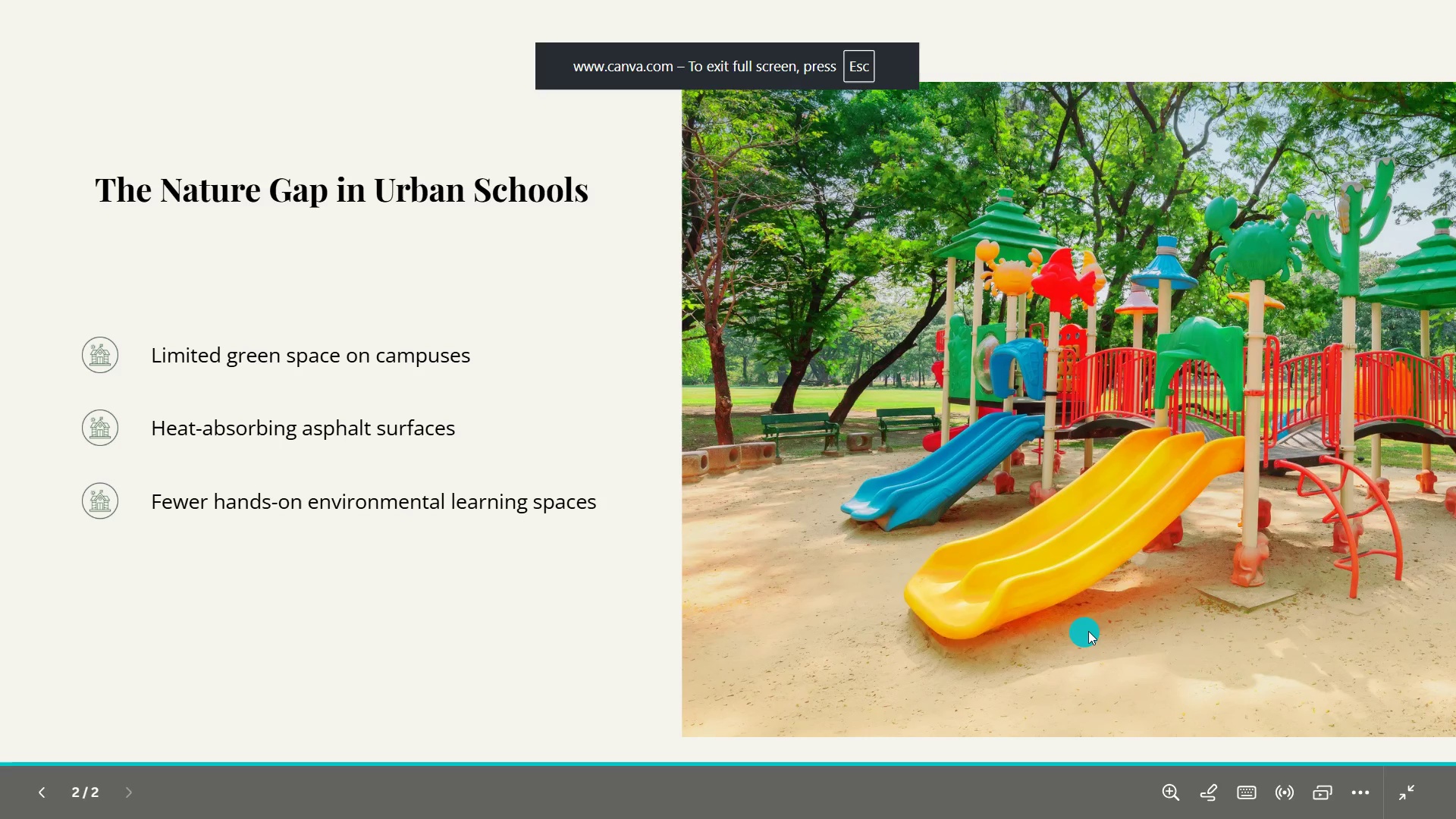 
key(Escape)
 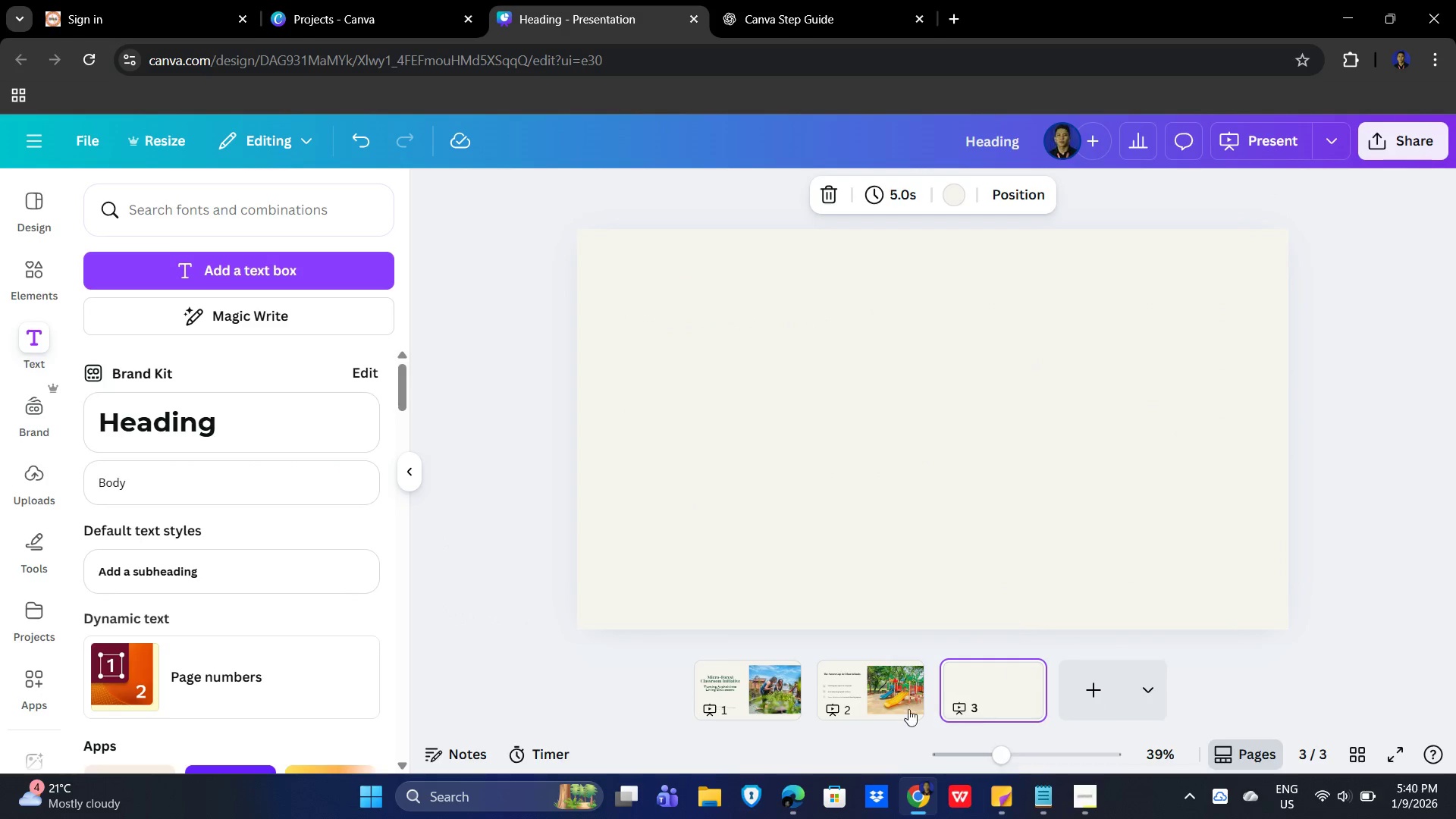 
wait(7.08)
 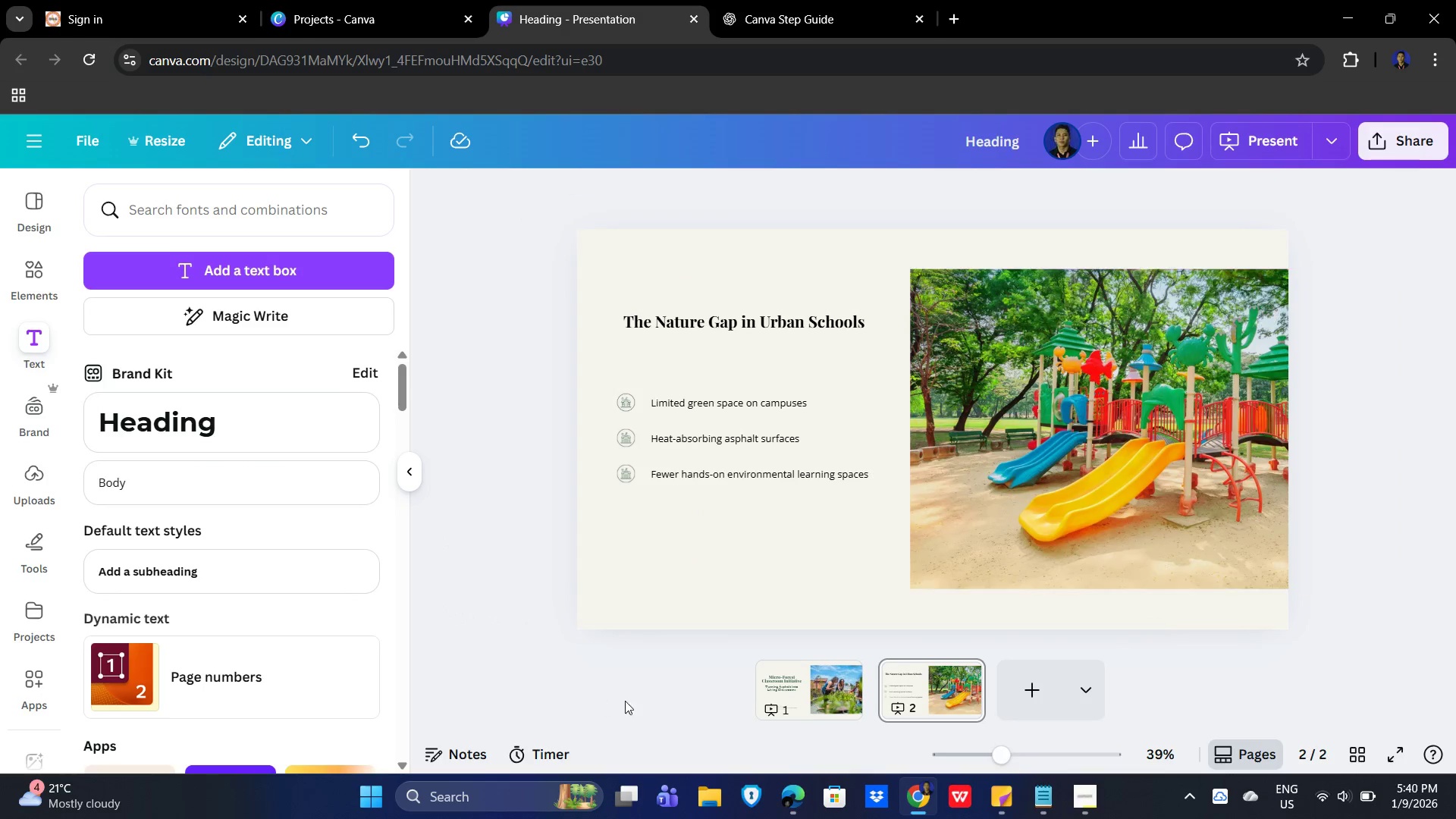 
left_click([788, 0])
 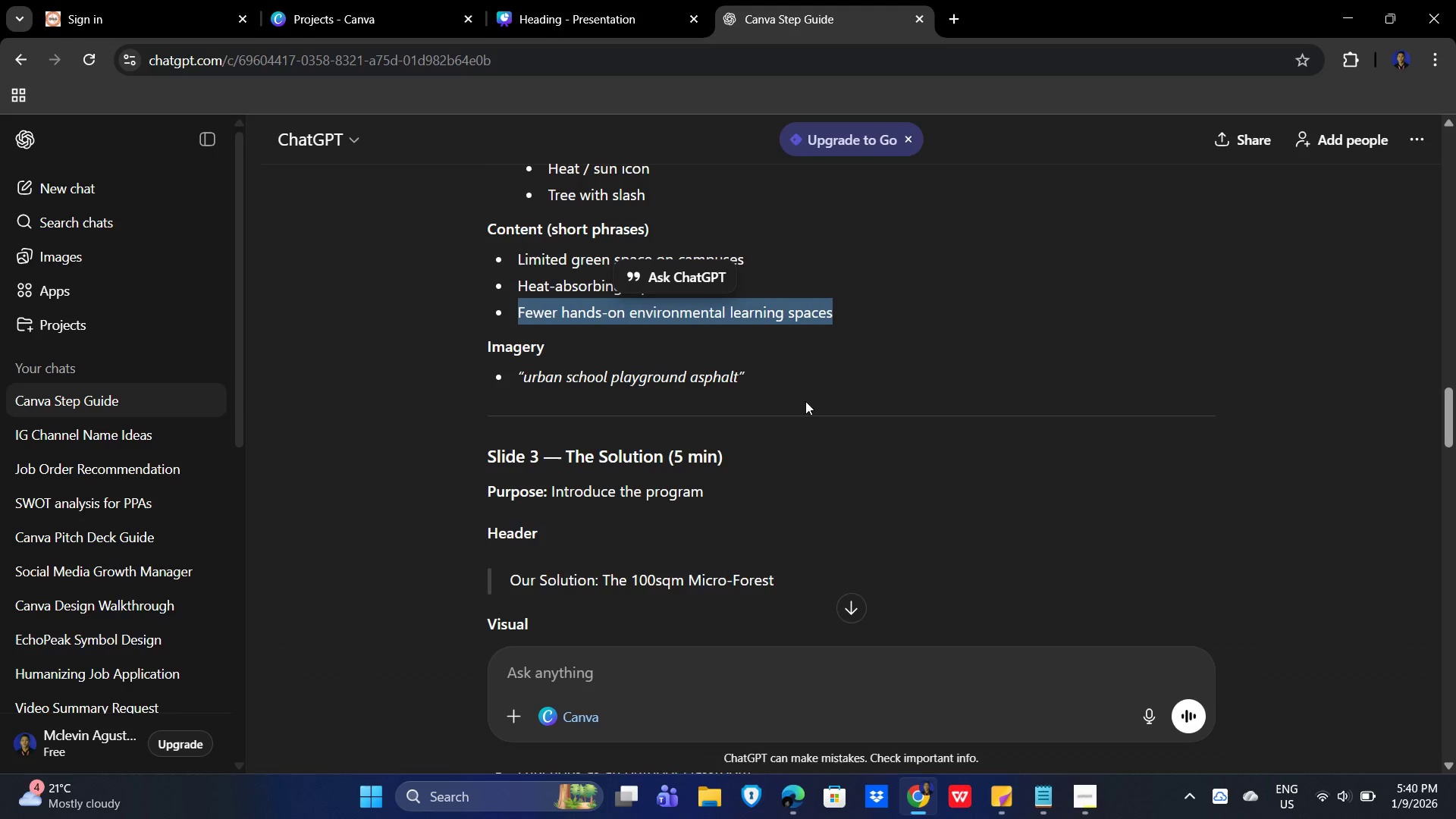 
scroll: coordinate [944, 410], scroll_direction: down, amount: 5.0
 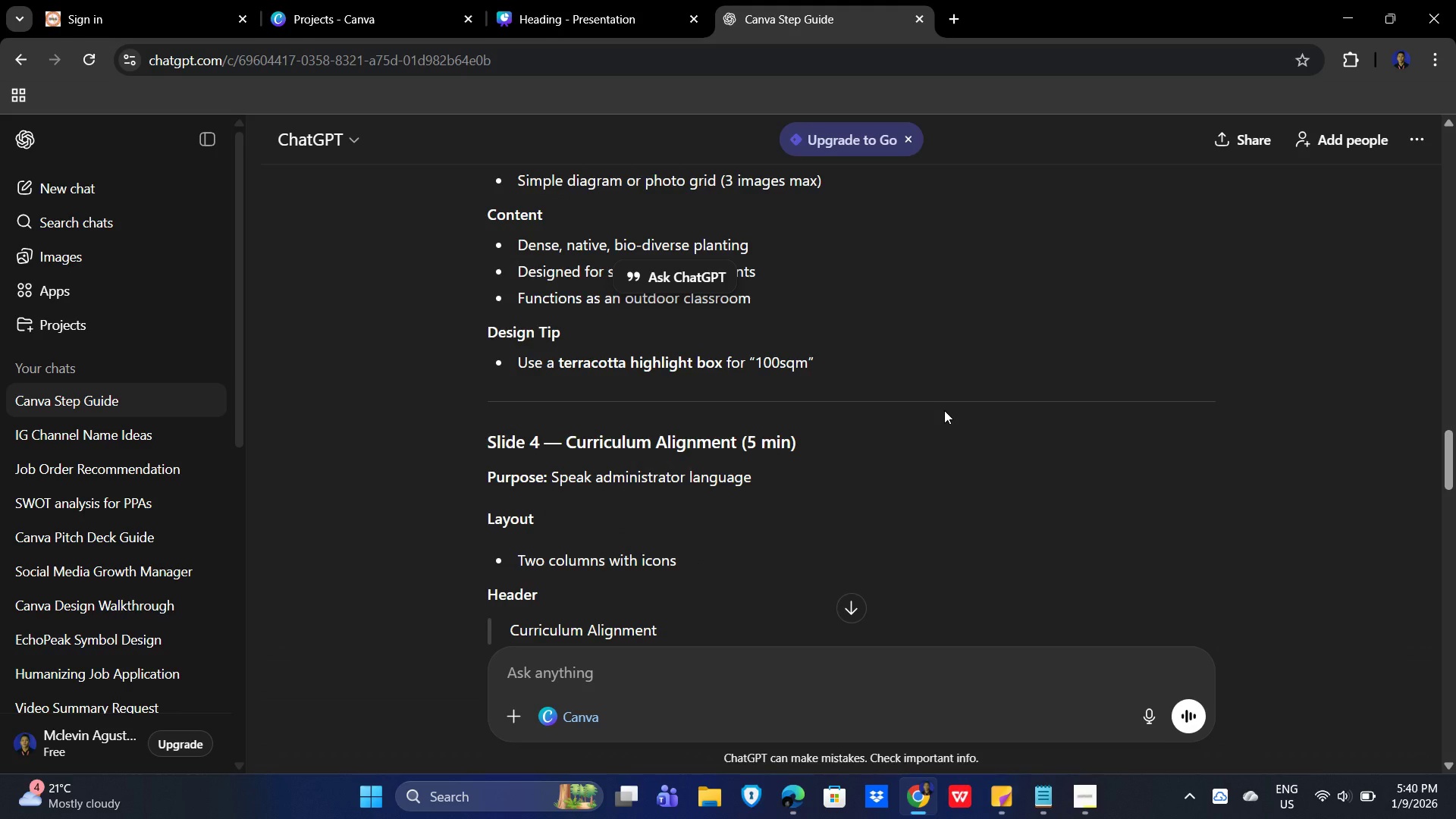 
scroll: coordinate [943, 411], scroll_direction: up, amount: 2.0
 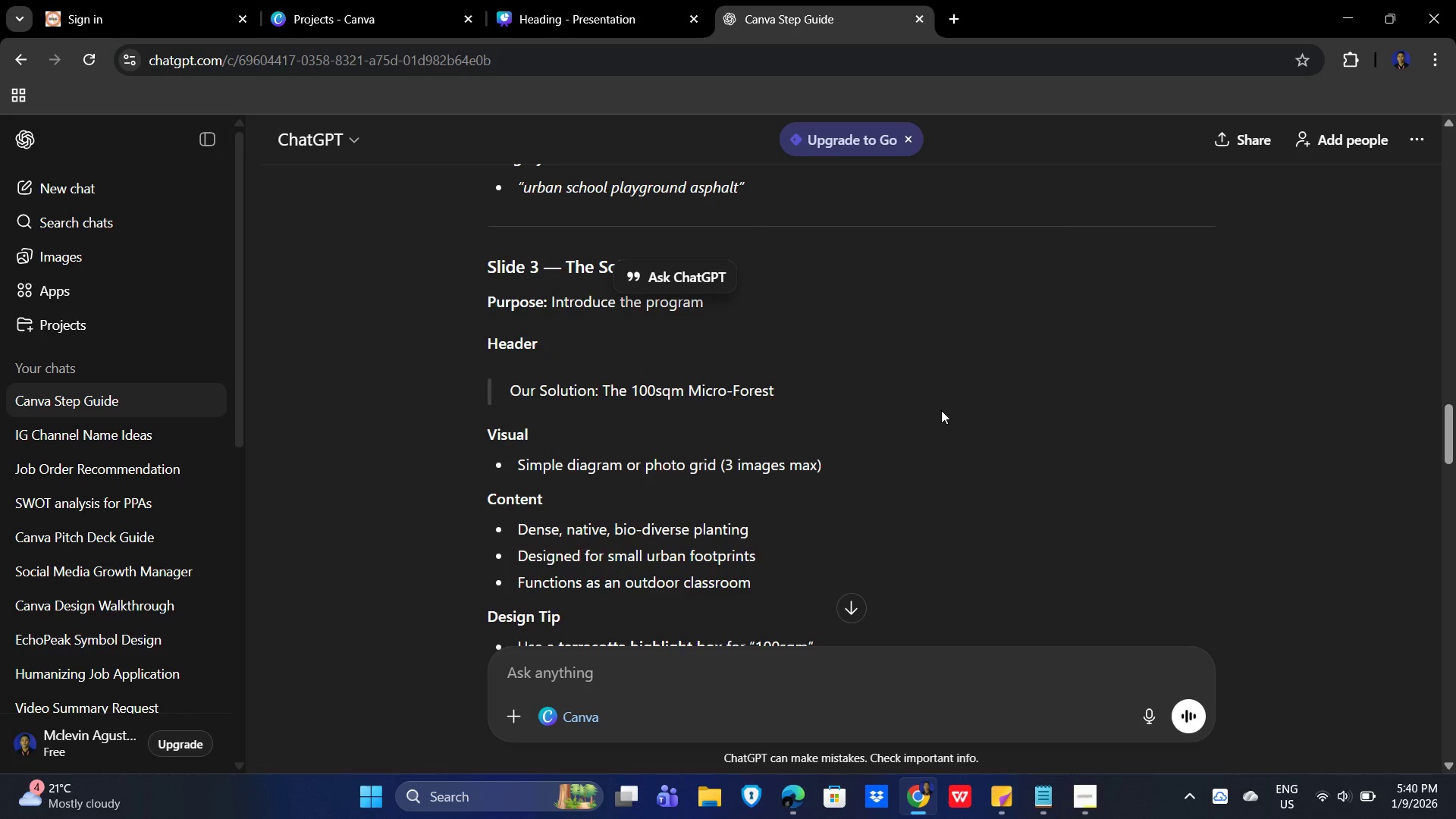 
wait(7.46)
 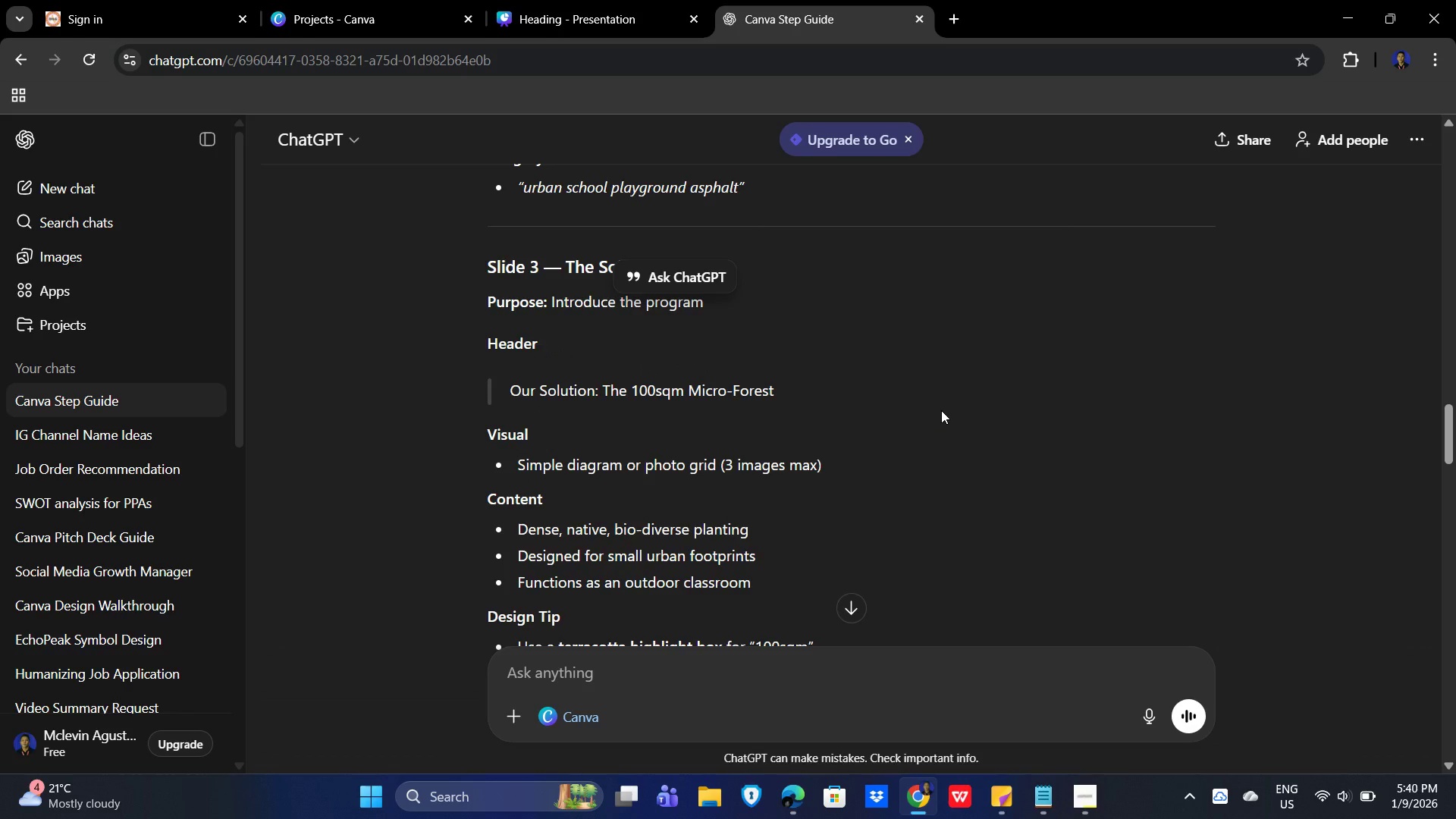 
scroll: coordinate [941, 410], scroll_direction: none, amount: 0.0
 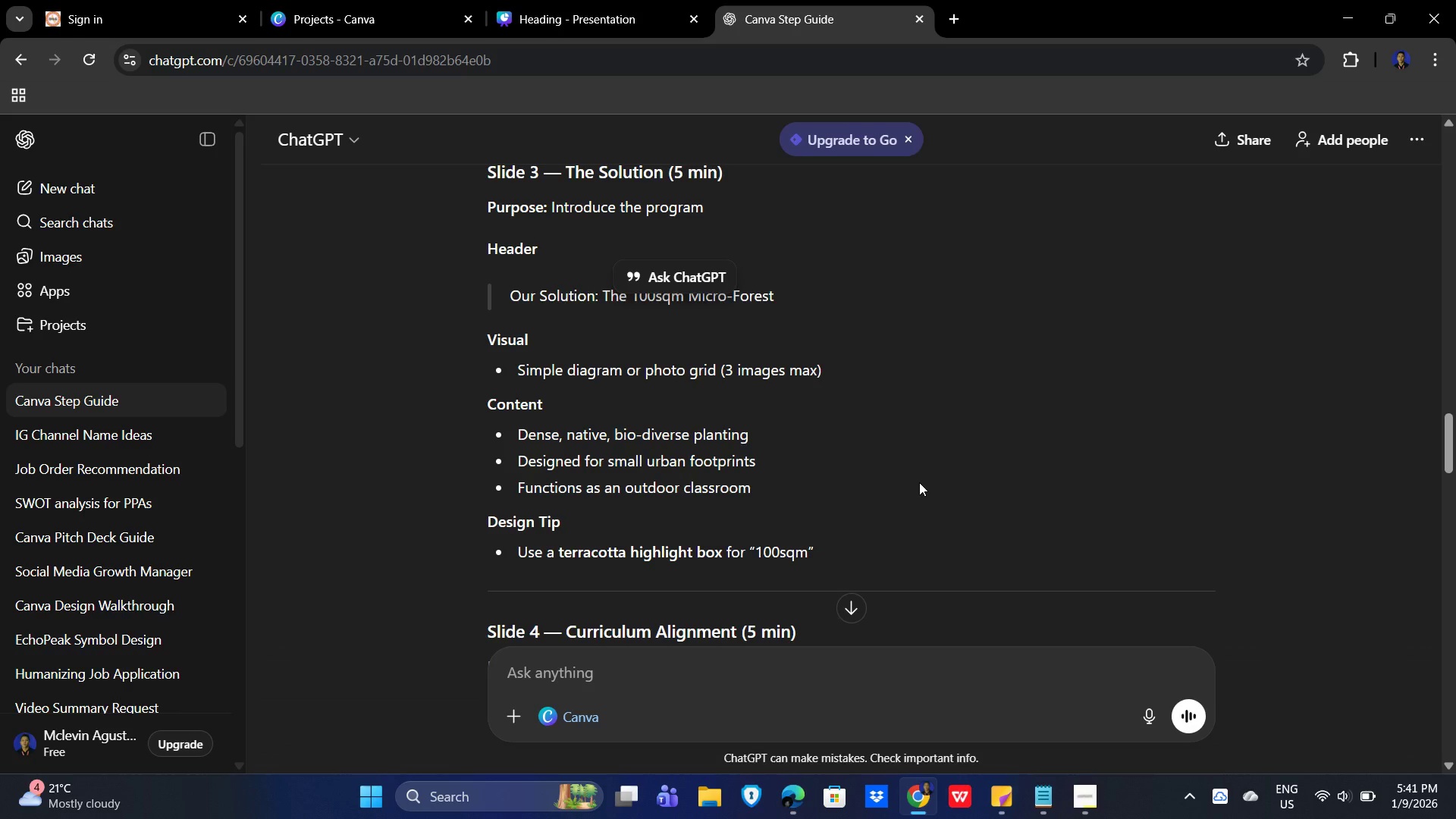 
wait(41.92)
 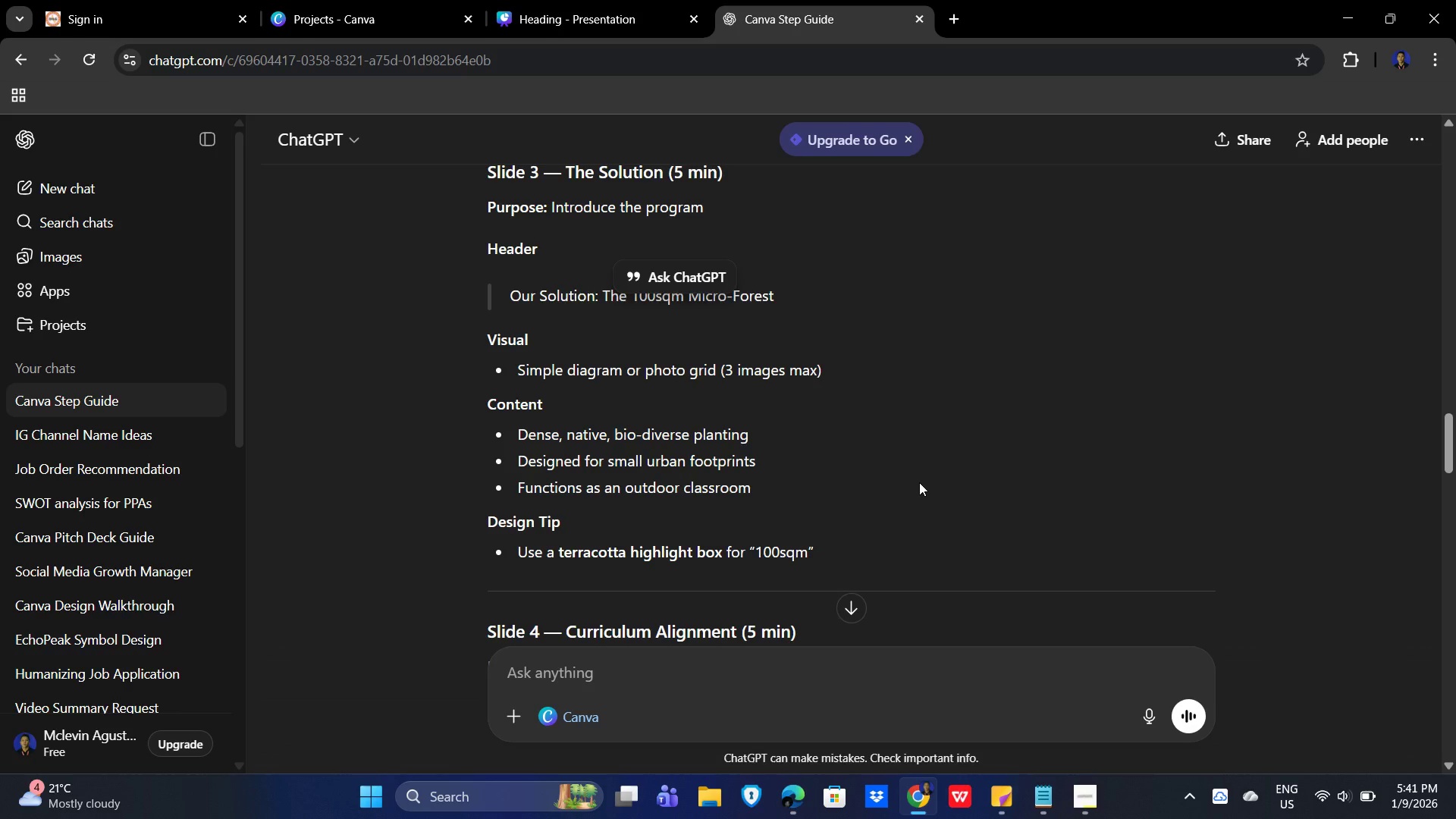 
scroll: coordinate [919, 482], scroll_direction: none, amount: 0.0
 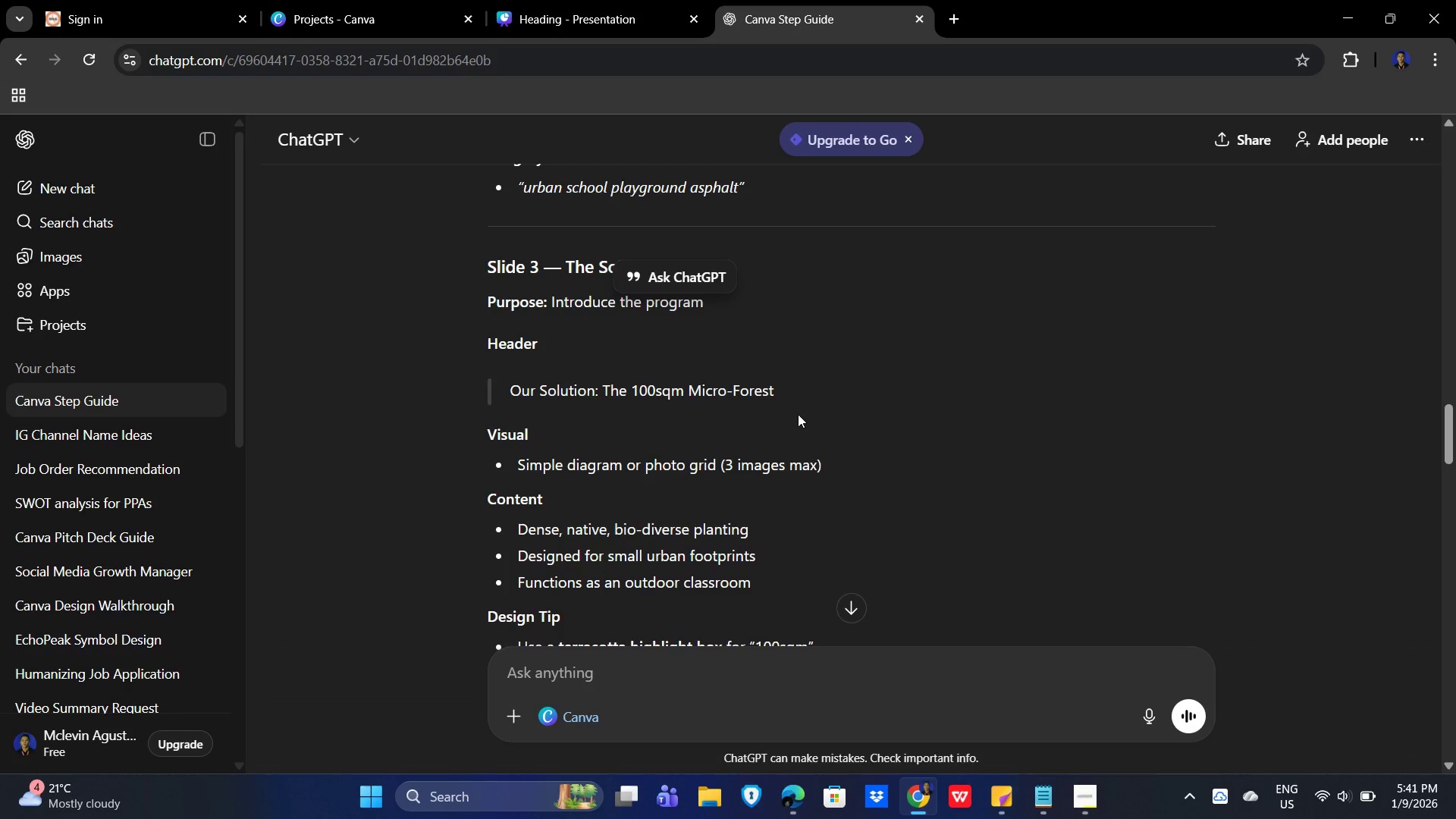 
wait(5.11)
 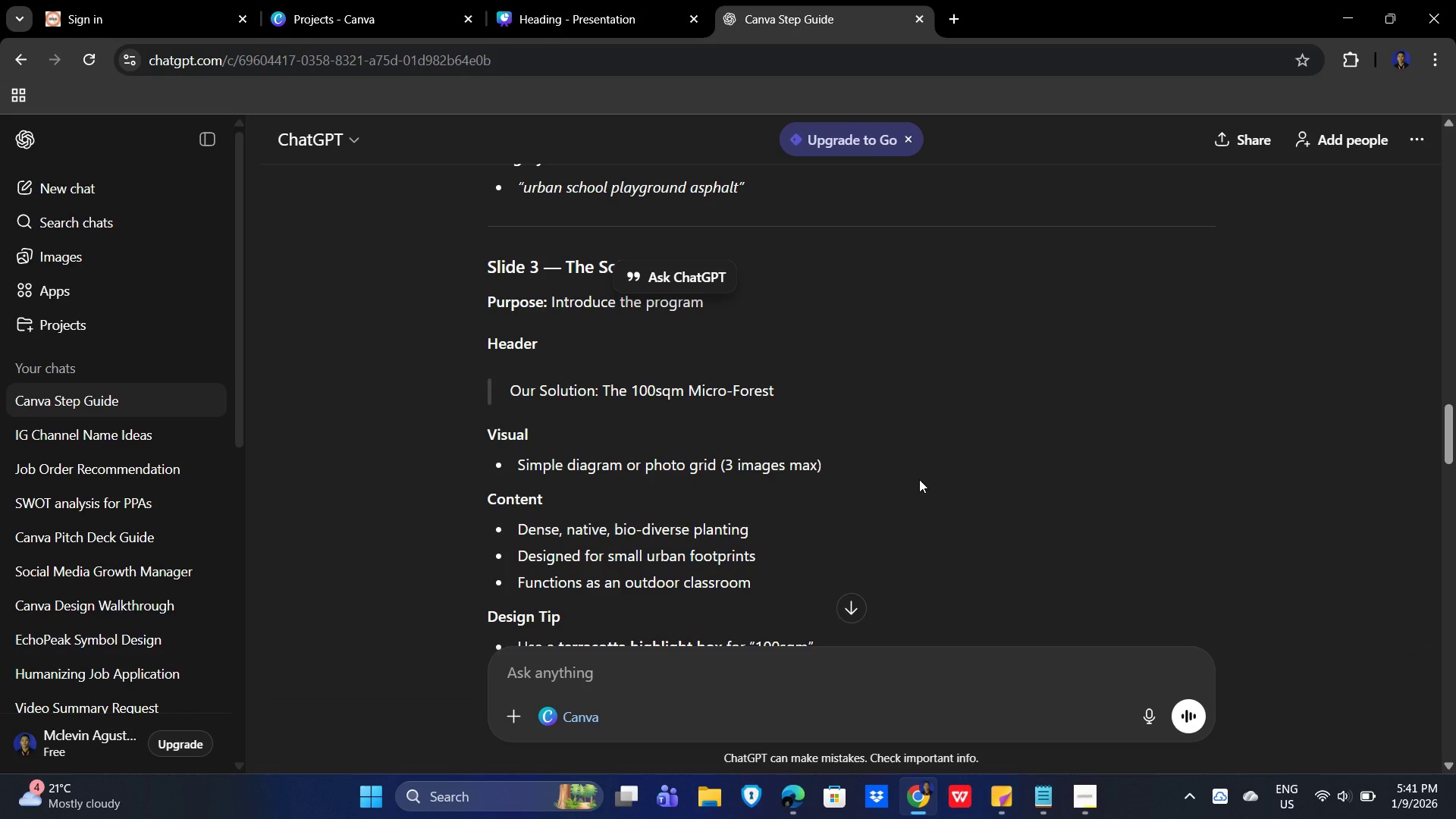 
scroll: coordinate [1044, 440], scroll_direction: down, amount: 1.0
 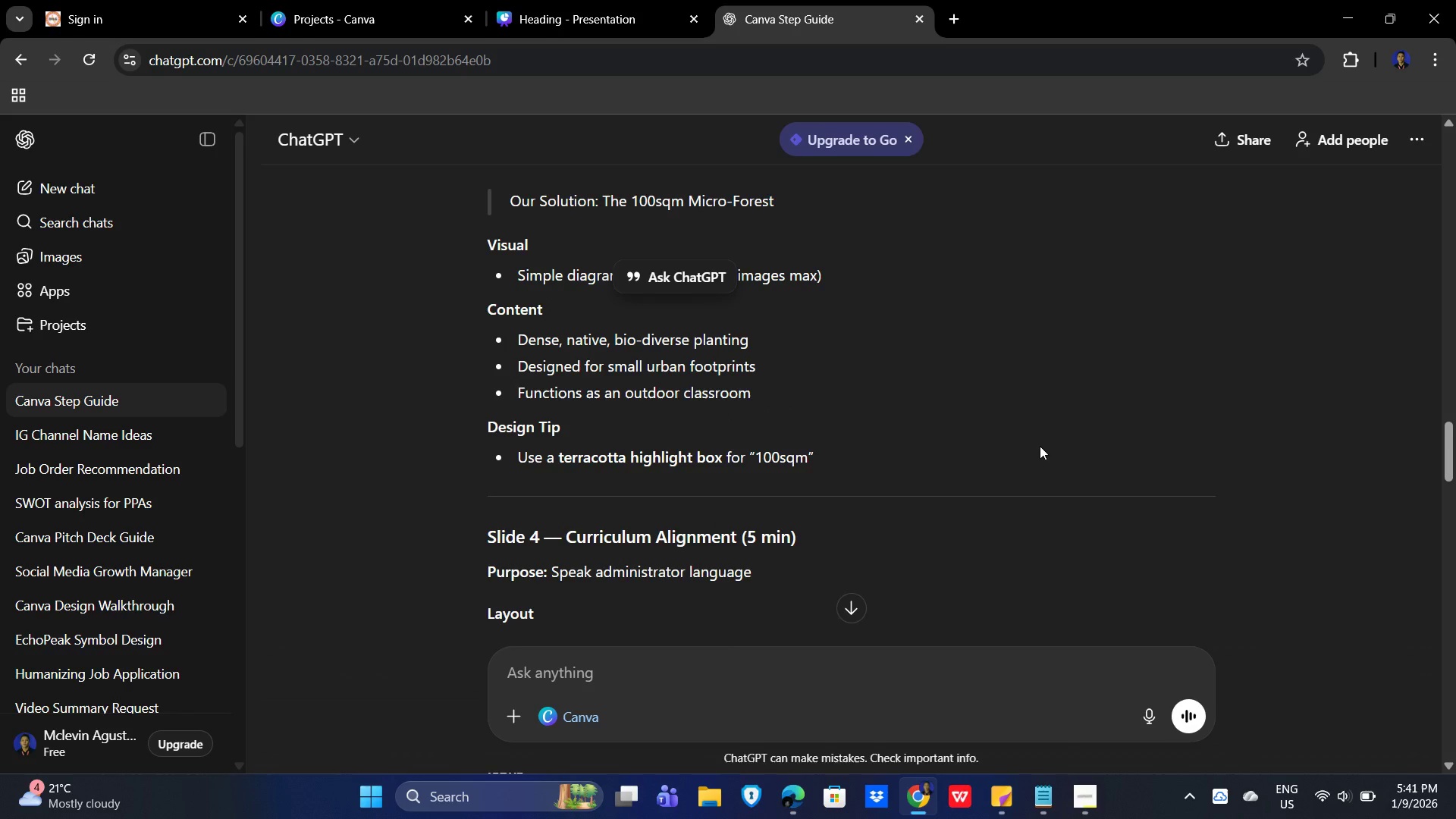 
scroll: coordinate [1037, 447], scroll_direction: none, amount: 0.0
 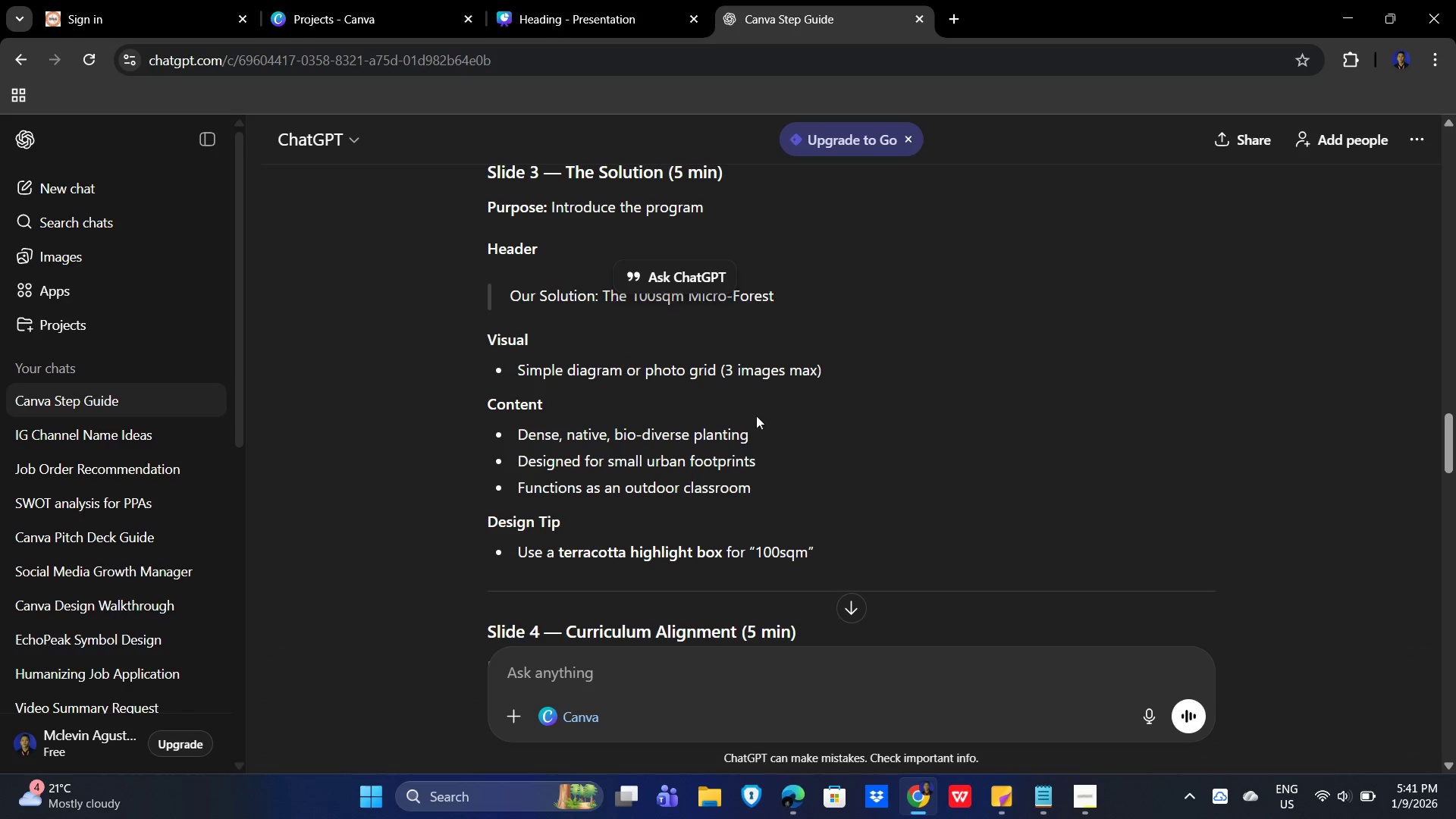 
scroll: coordinate [784, 419], scroll_direction: up, amount: 1.0
 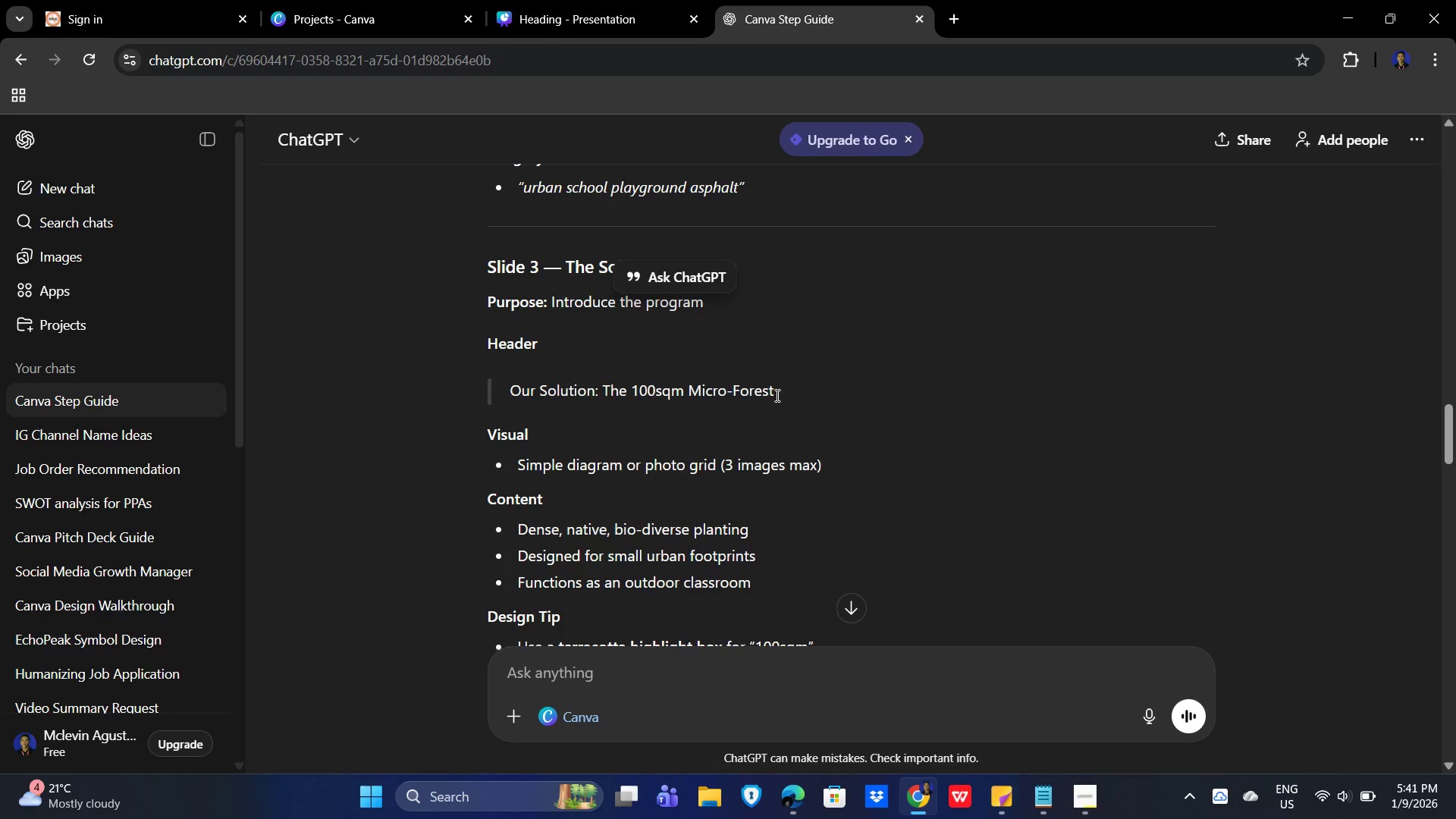 
scroll: coordinate [874, 424], scroll_direction: none, amount: 0.0
 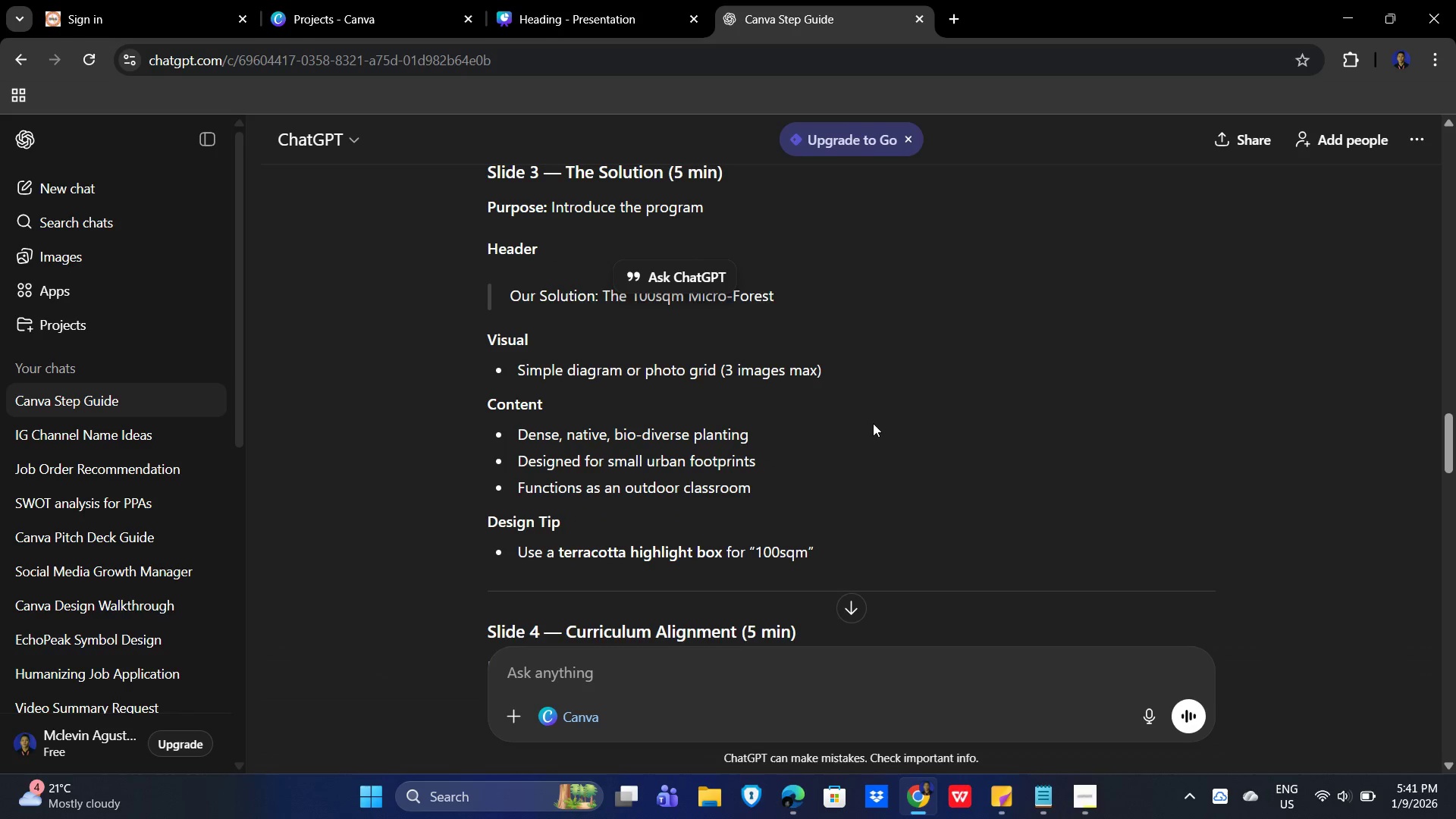 
scroll: coordinate [880, 429], scroll_direction: up, amount: 1.0
 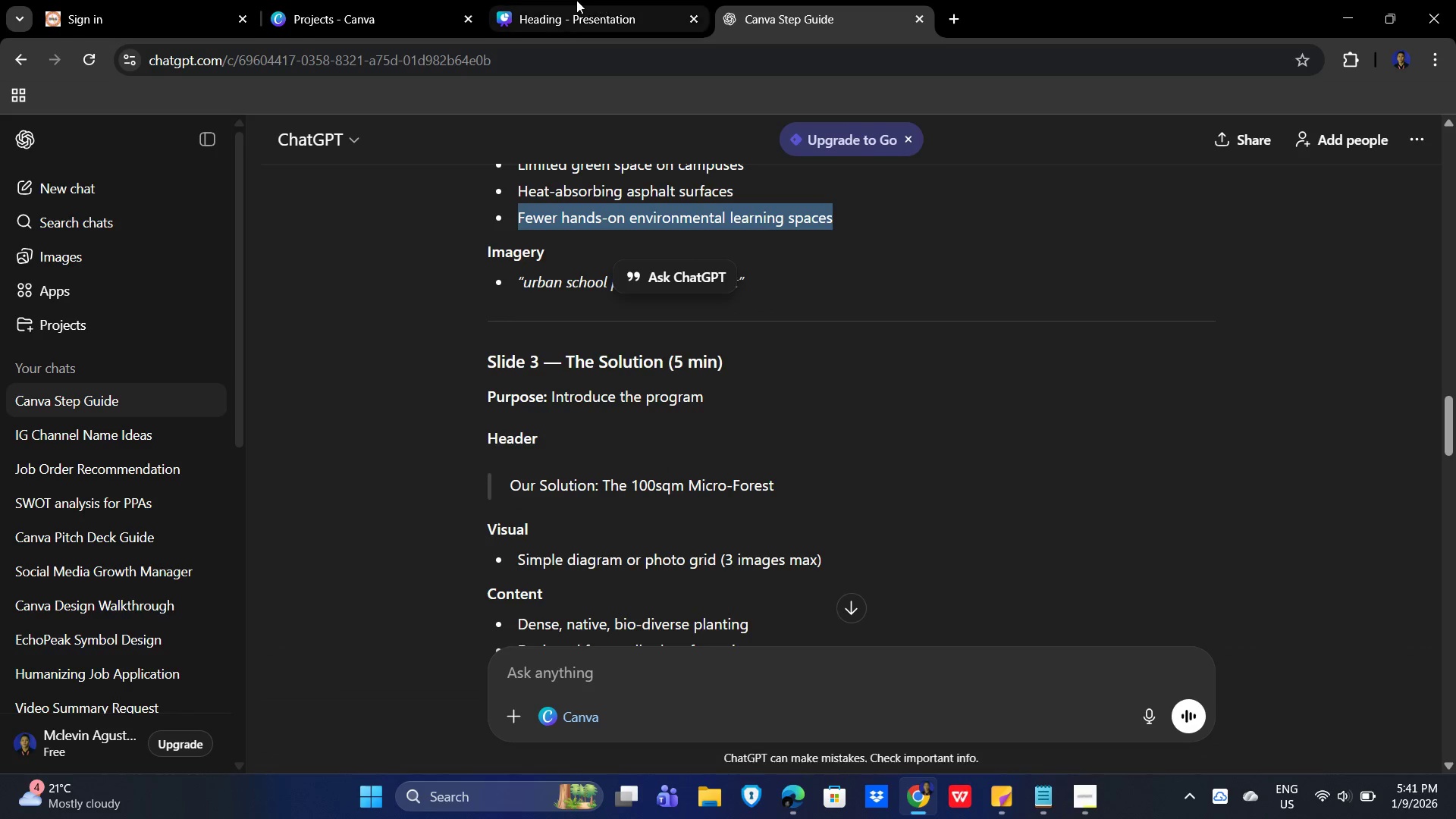 
left_click_drag(start_coordinate=[576, 0], to_coordinate=[576, 4])
 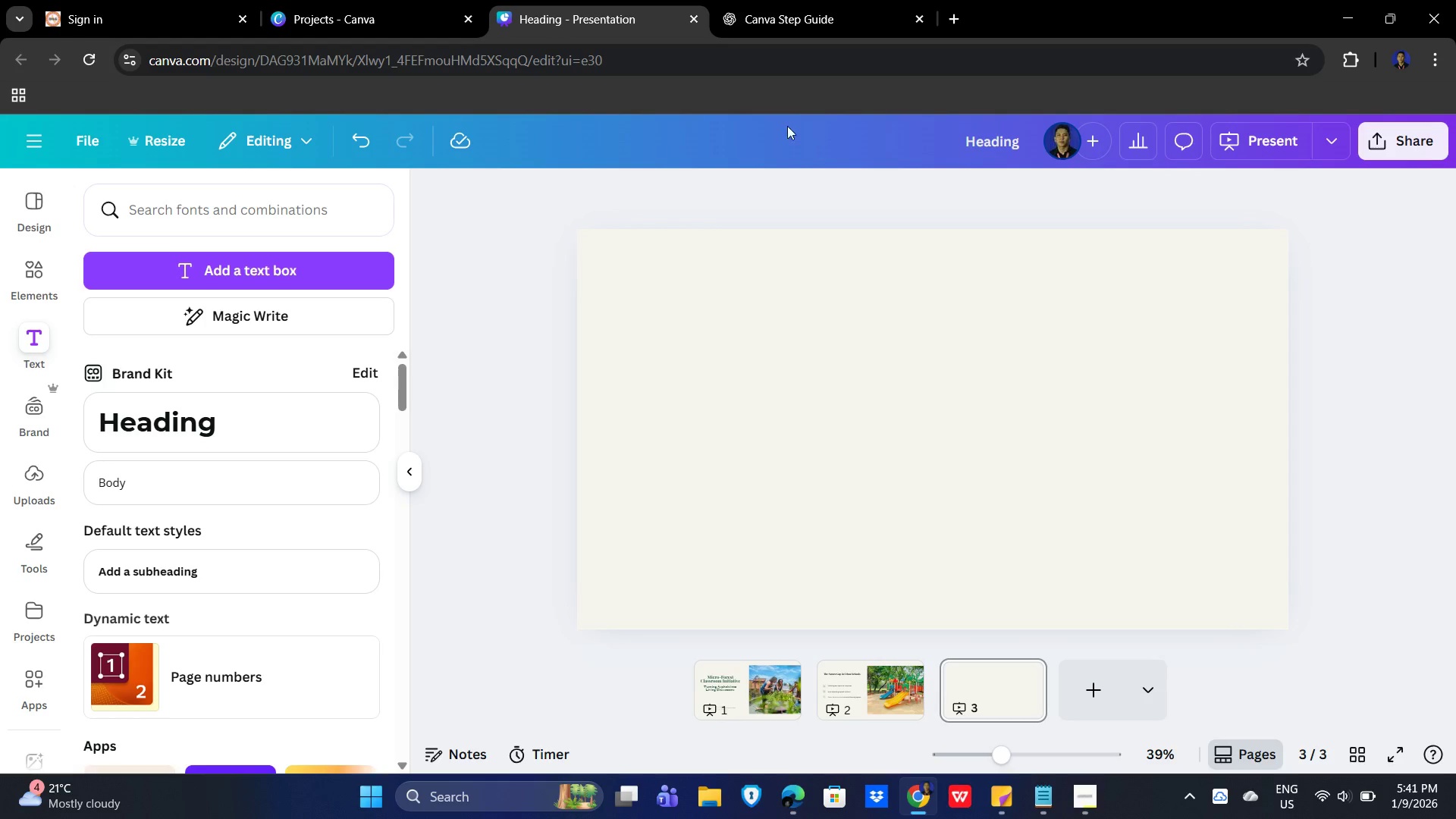 
left_click([861, 0])
 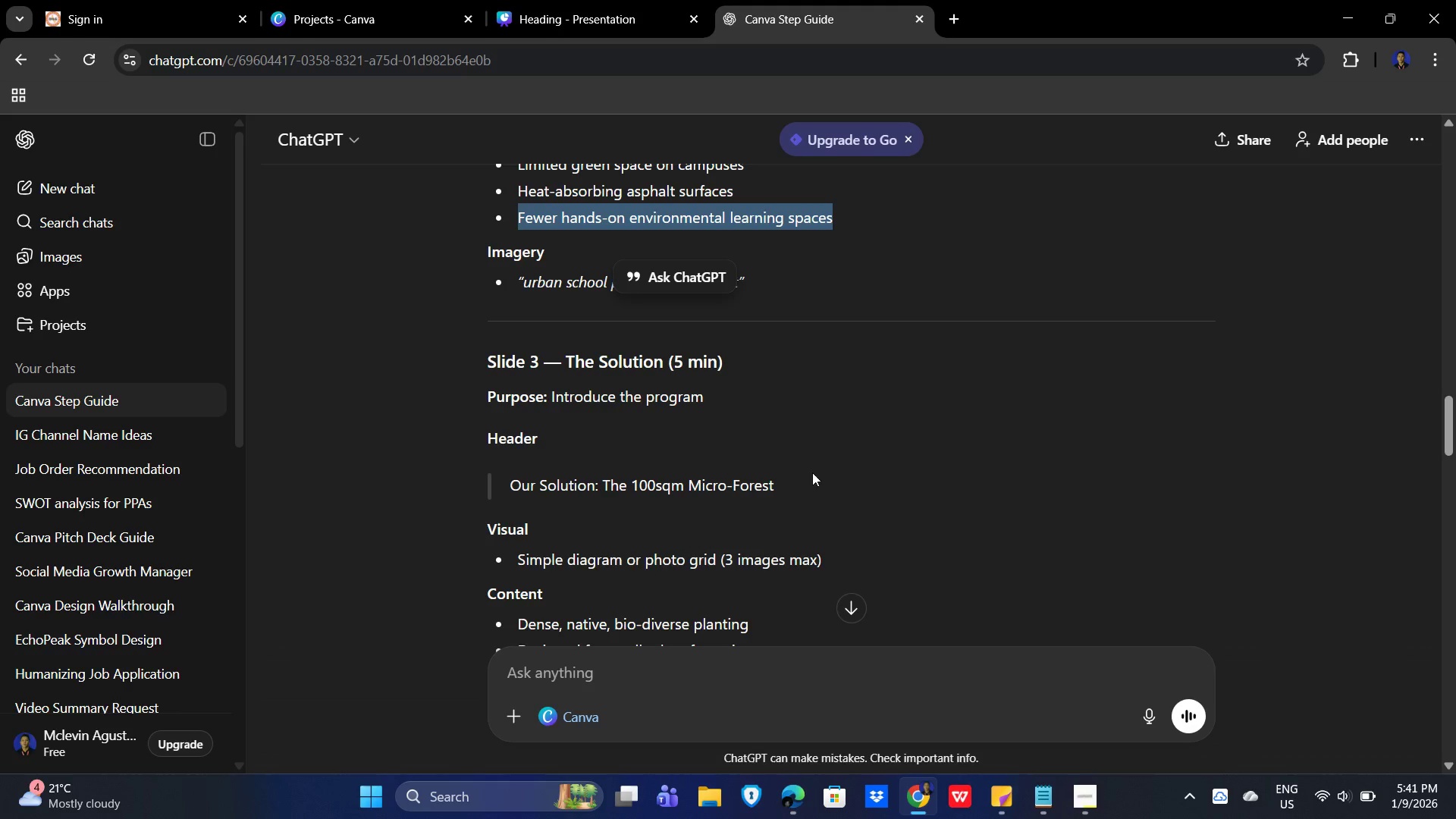 
scroll: coordinate [843, 457], scroll_direction: none, amount: 0.0
 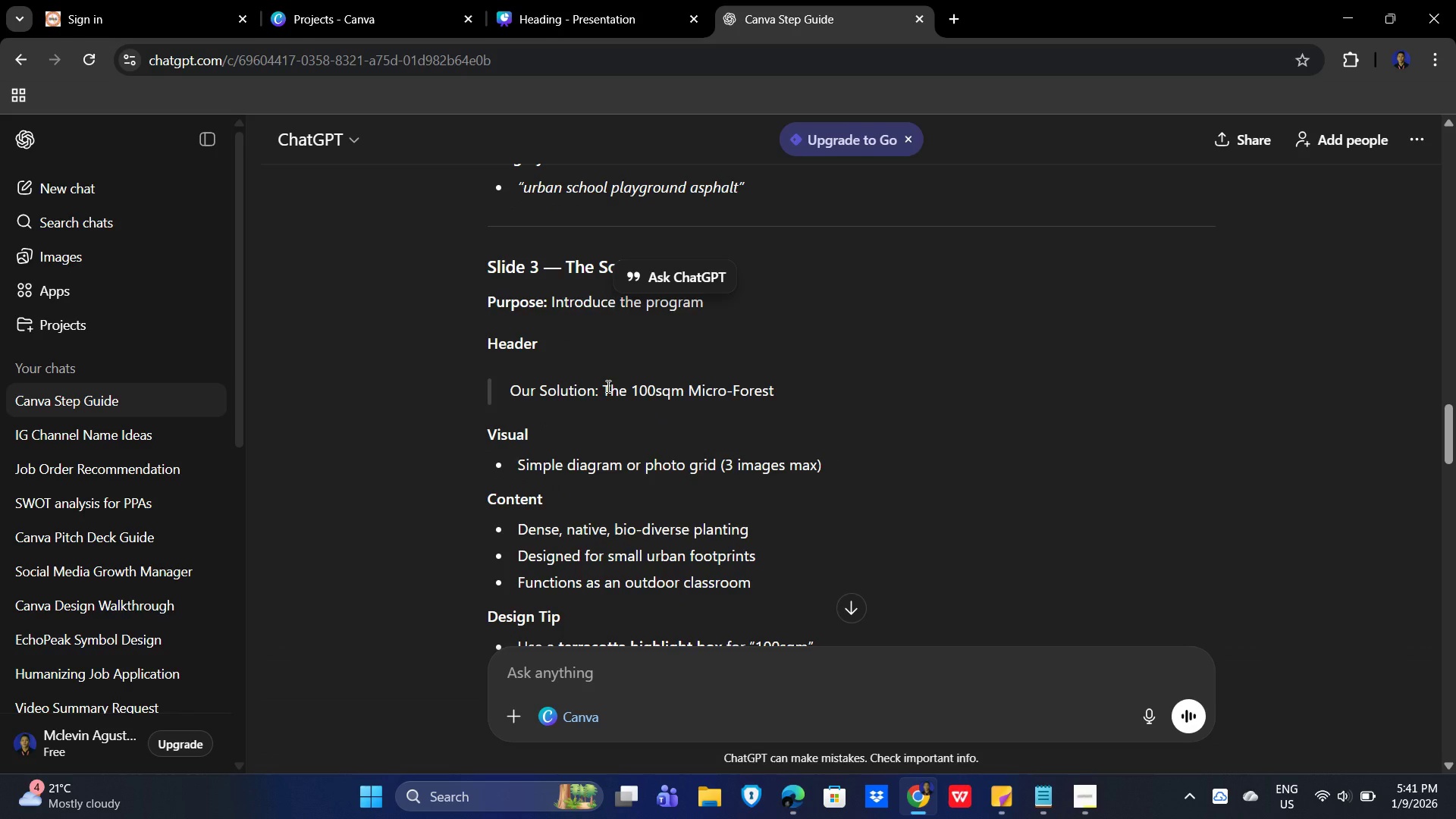 
left_click_drag(start_coordinate=[601, 388], to_coordinate=[825, 402])
 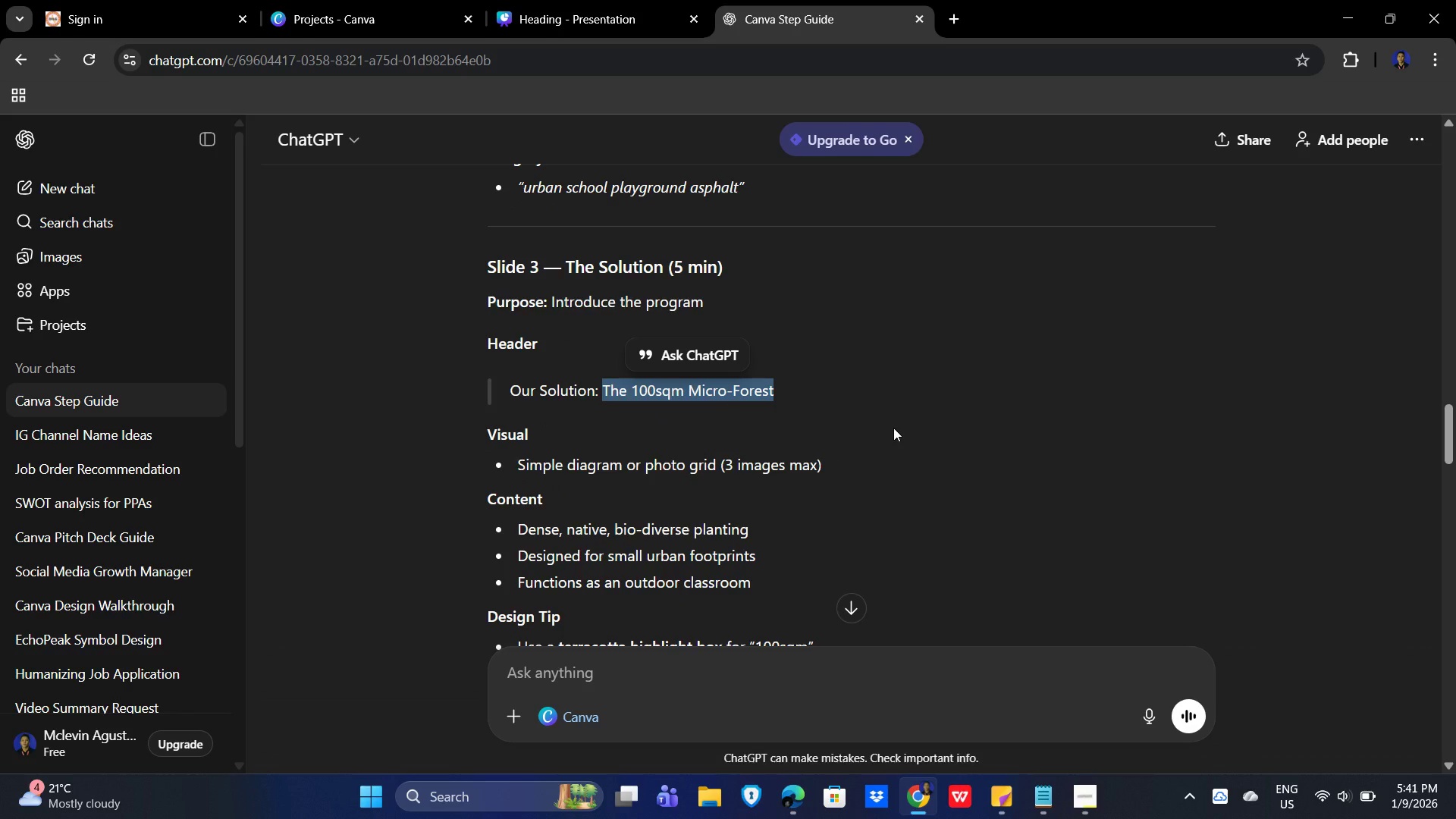 
key(Control+C)
 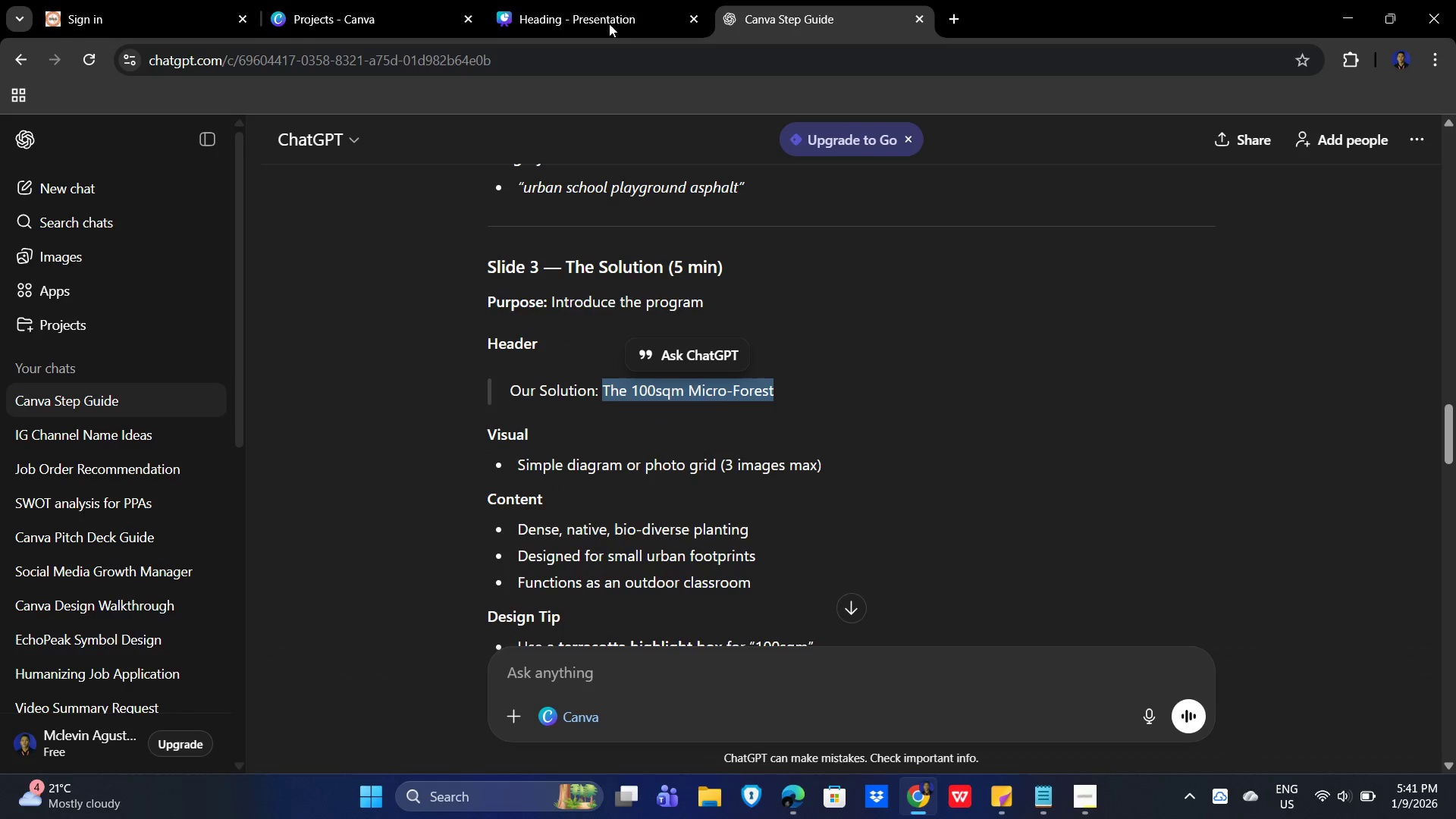 
left_click([619, 0])
 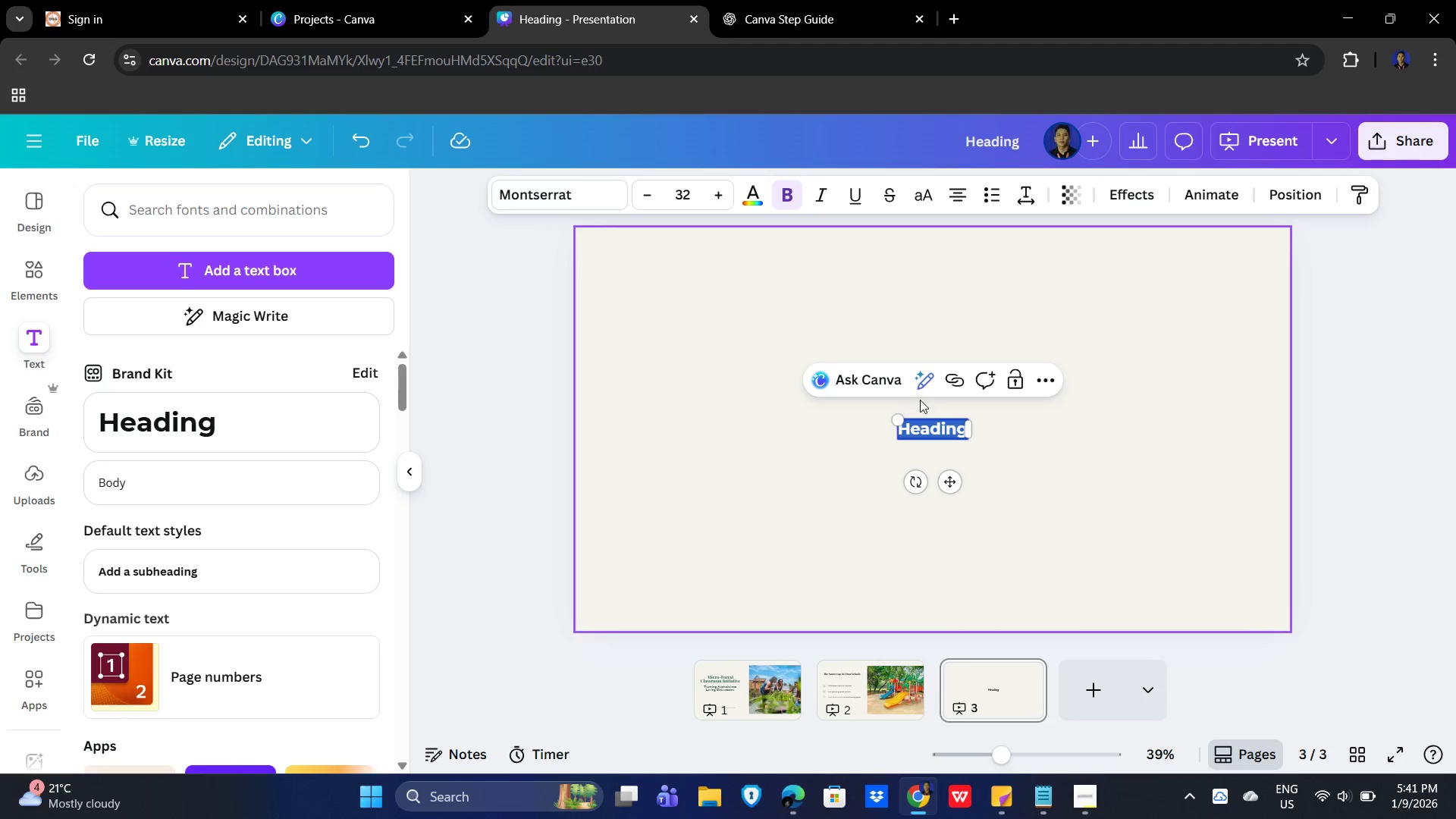 
key(Control+V)
 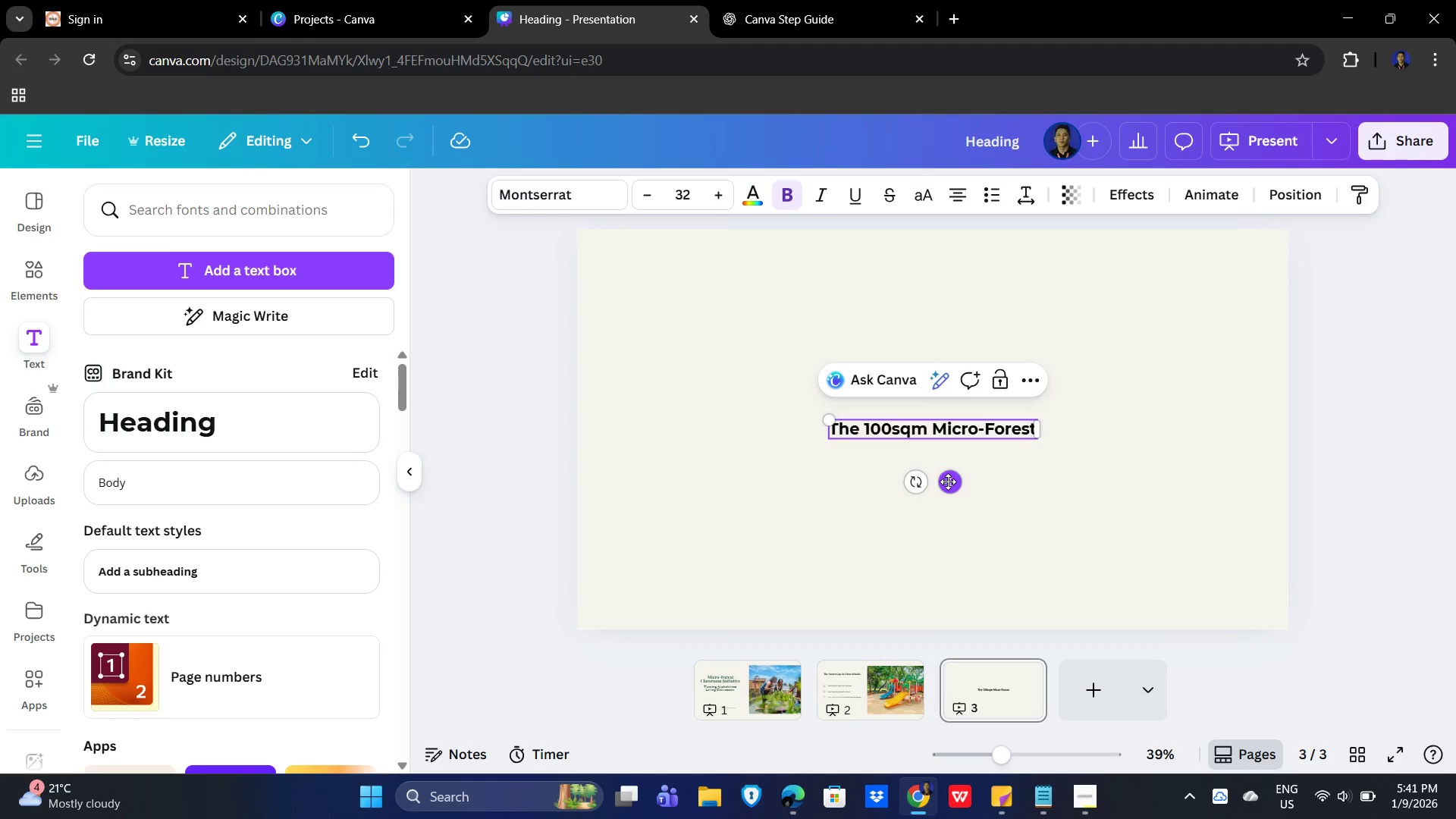 
left_click_drag(start_coordinate=[949, 482], to_coordinate=[944, 356])
 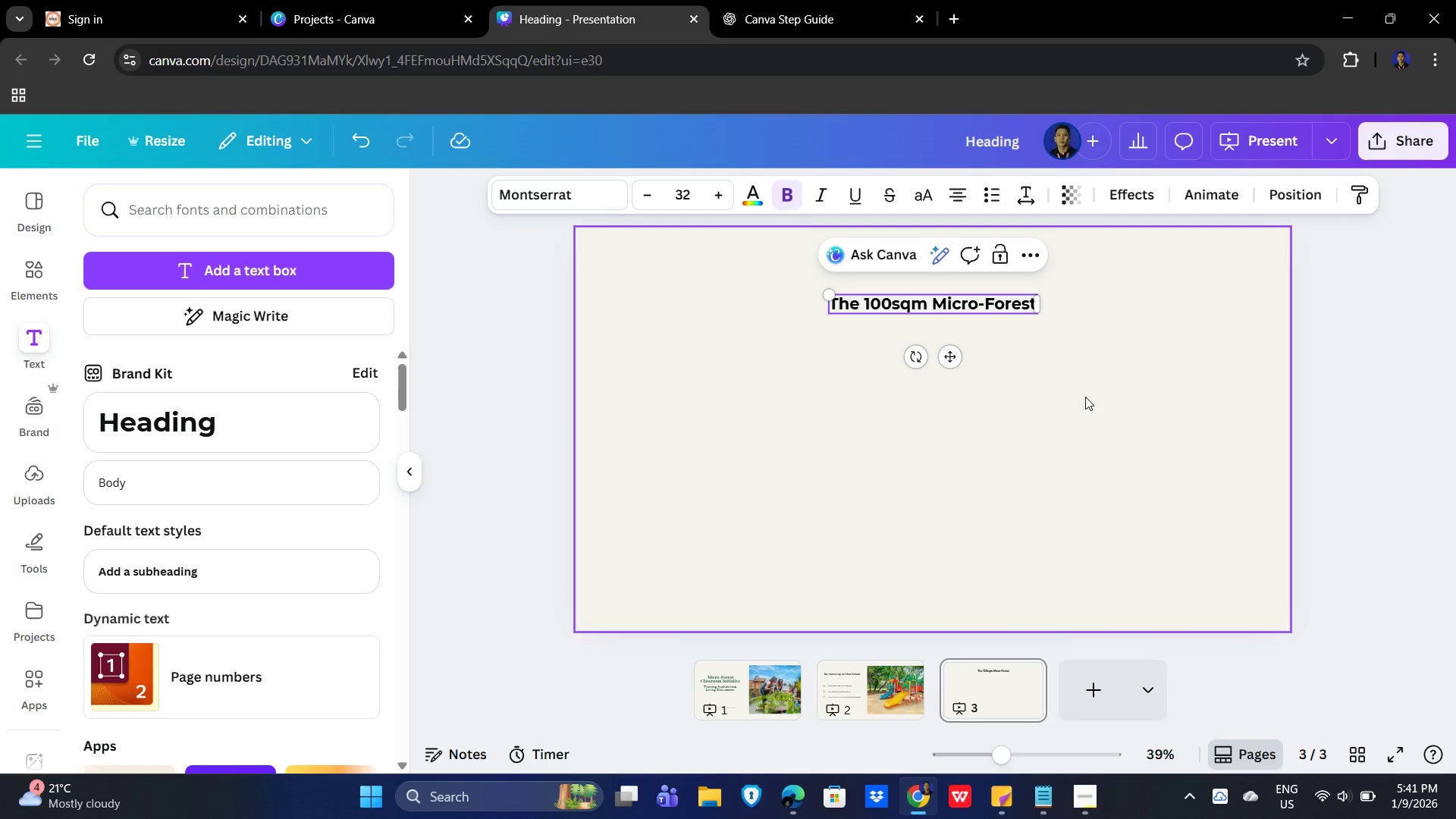 
left_click([1085, 397])
 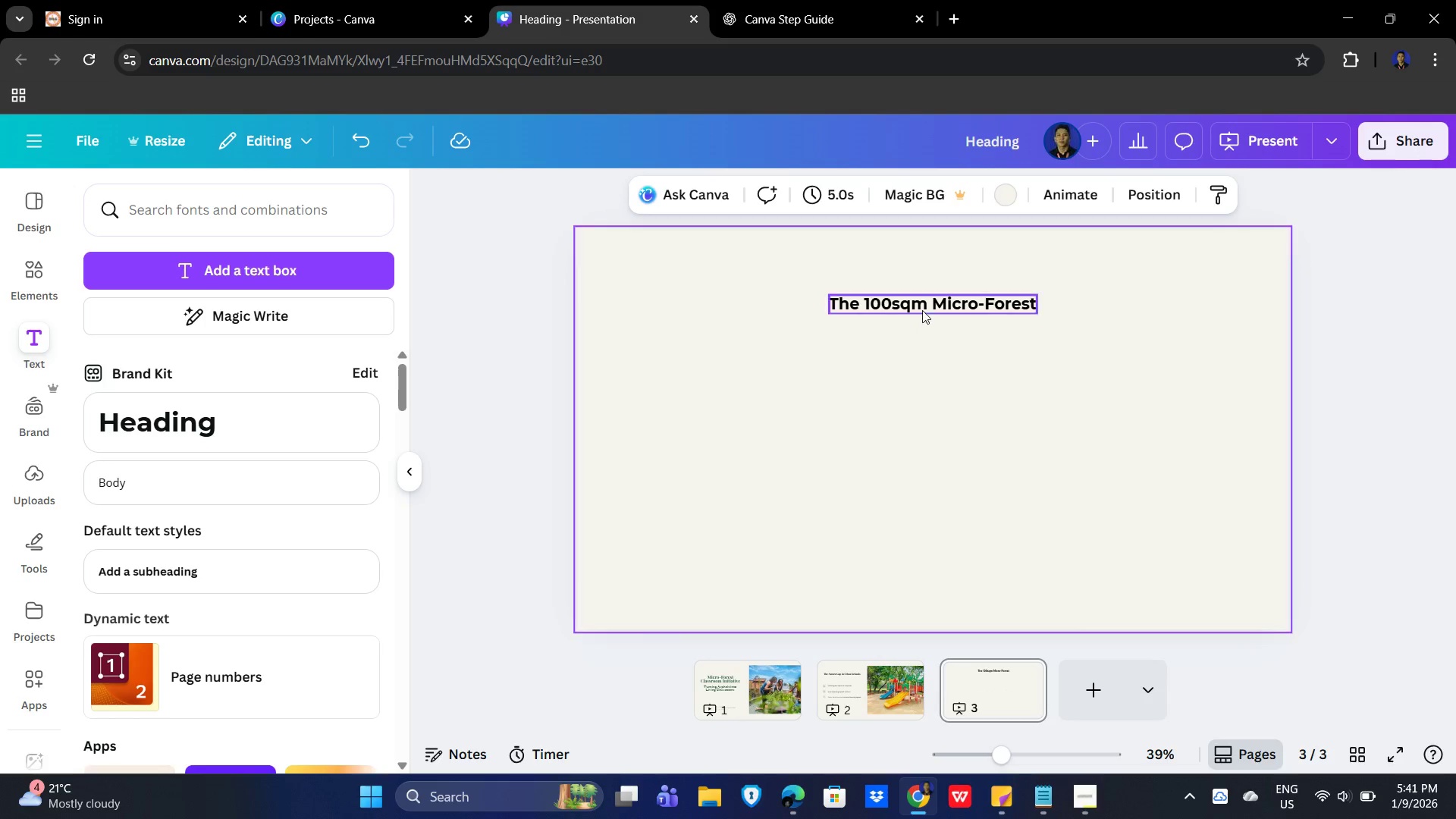 
left_click([887, 303])
 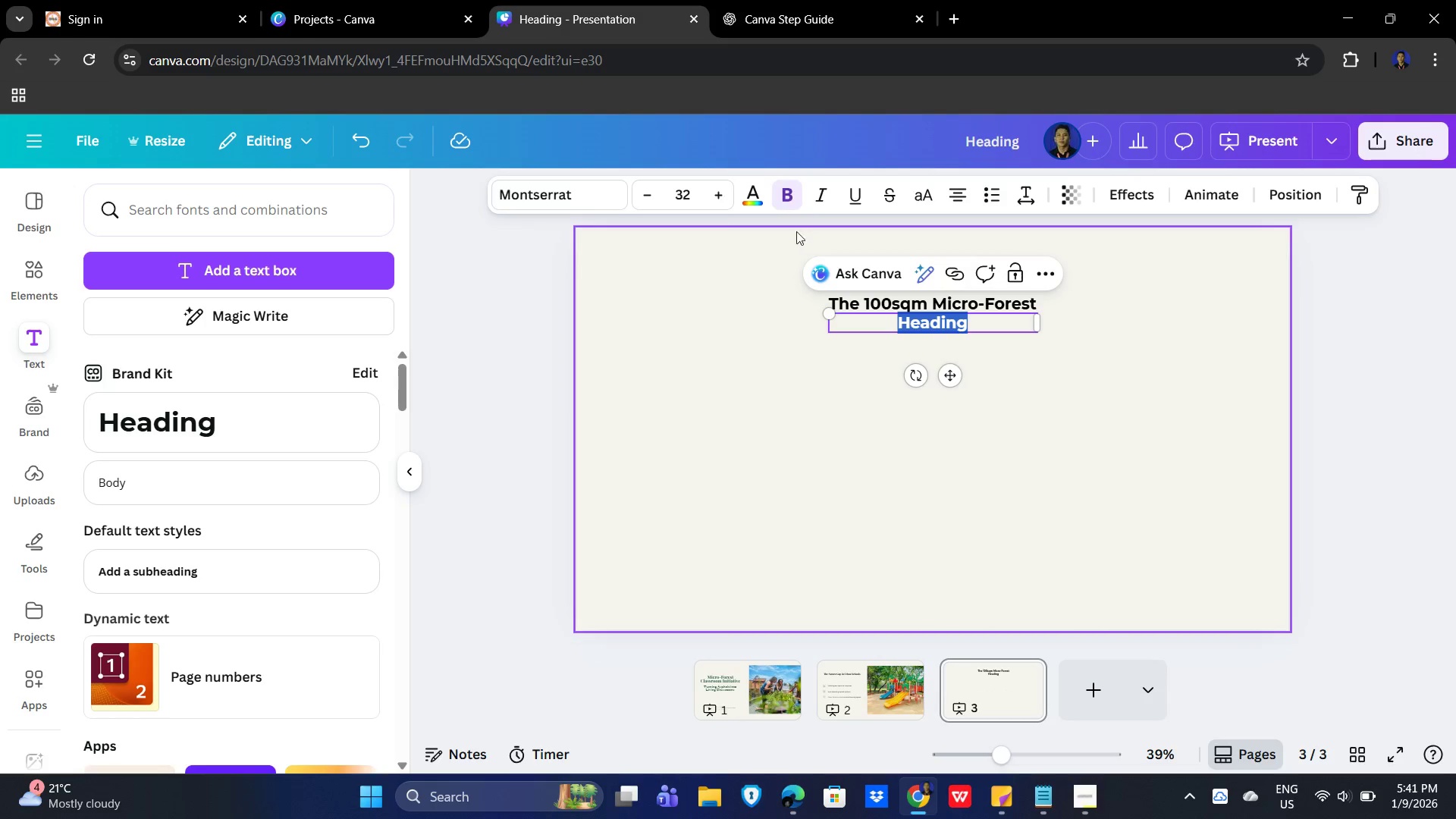 
left_click_drag(start_coordinate=[724, 187], to_coordinate=[732, 189])
 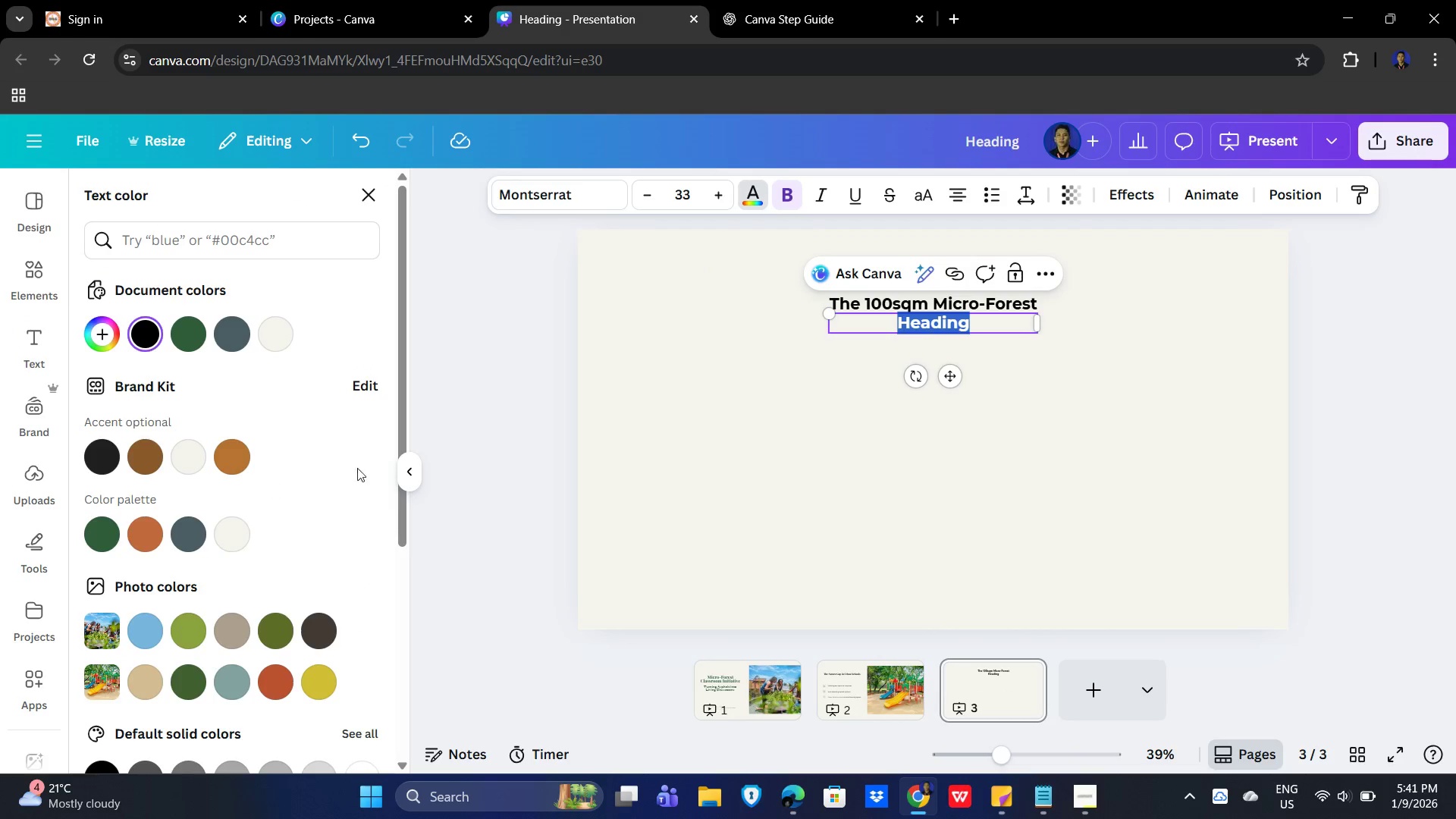 
left_click([1068, 377])
 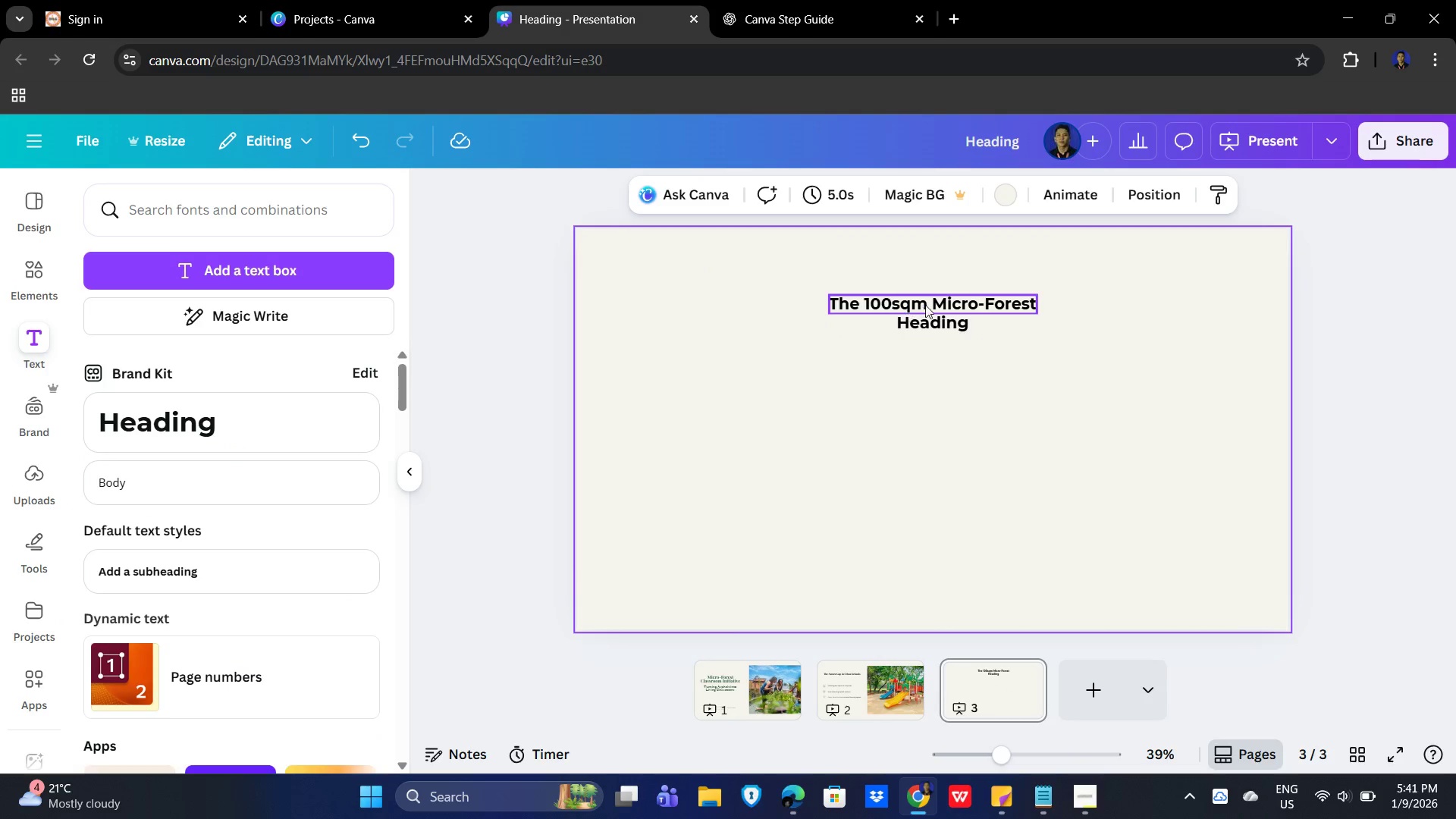 
left_click([930, 303])
 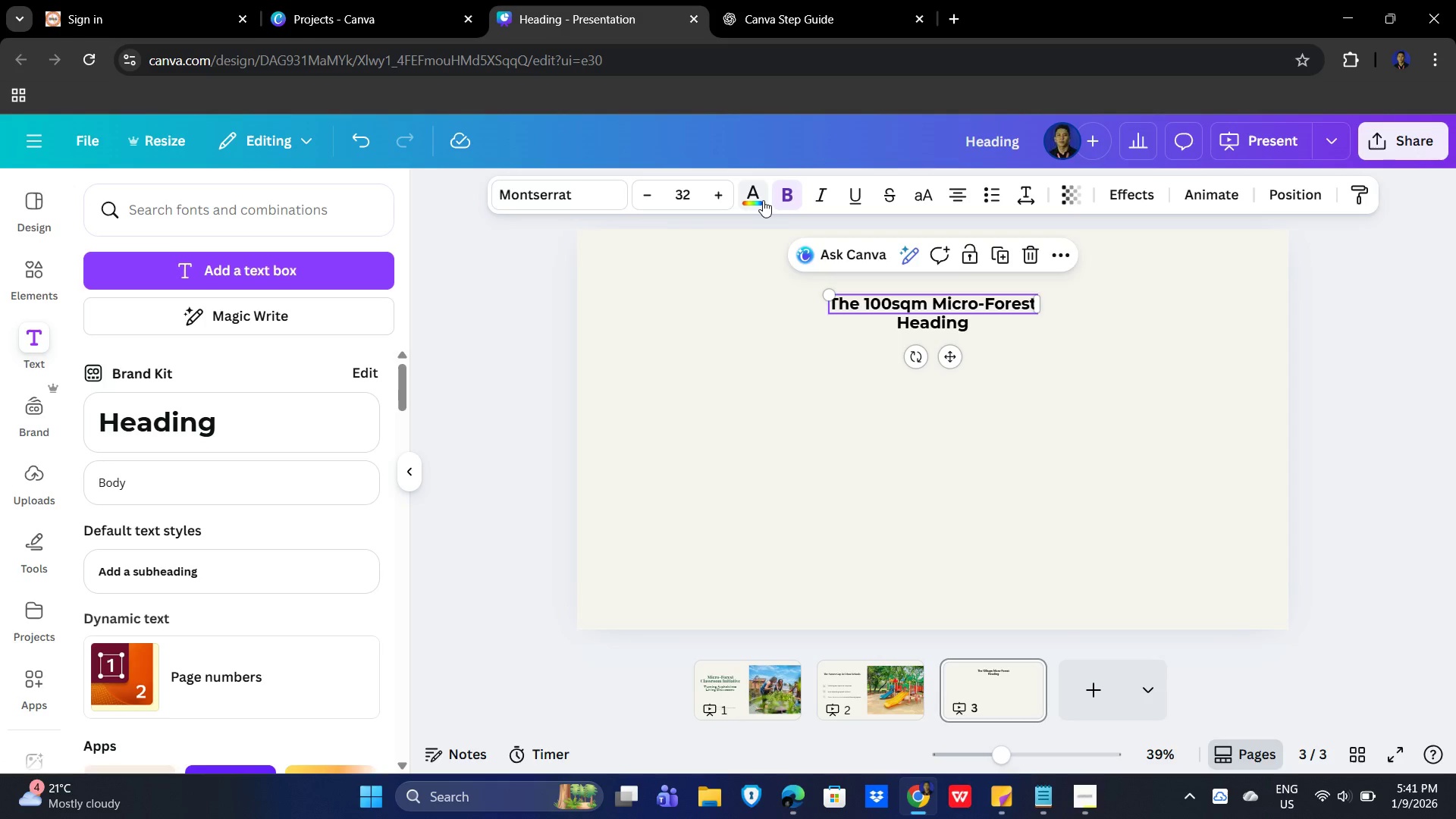 
left_click([759, 196])
 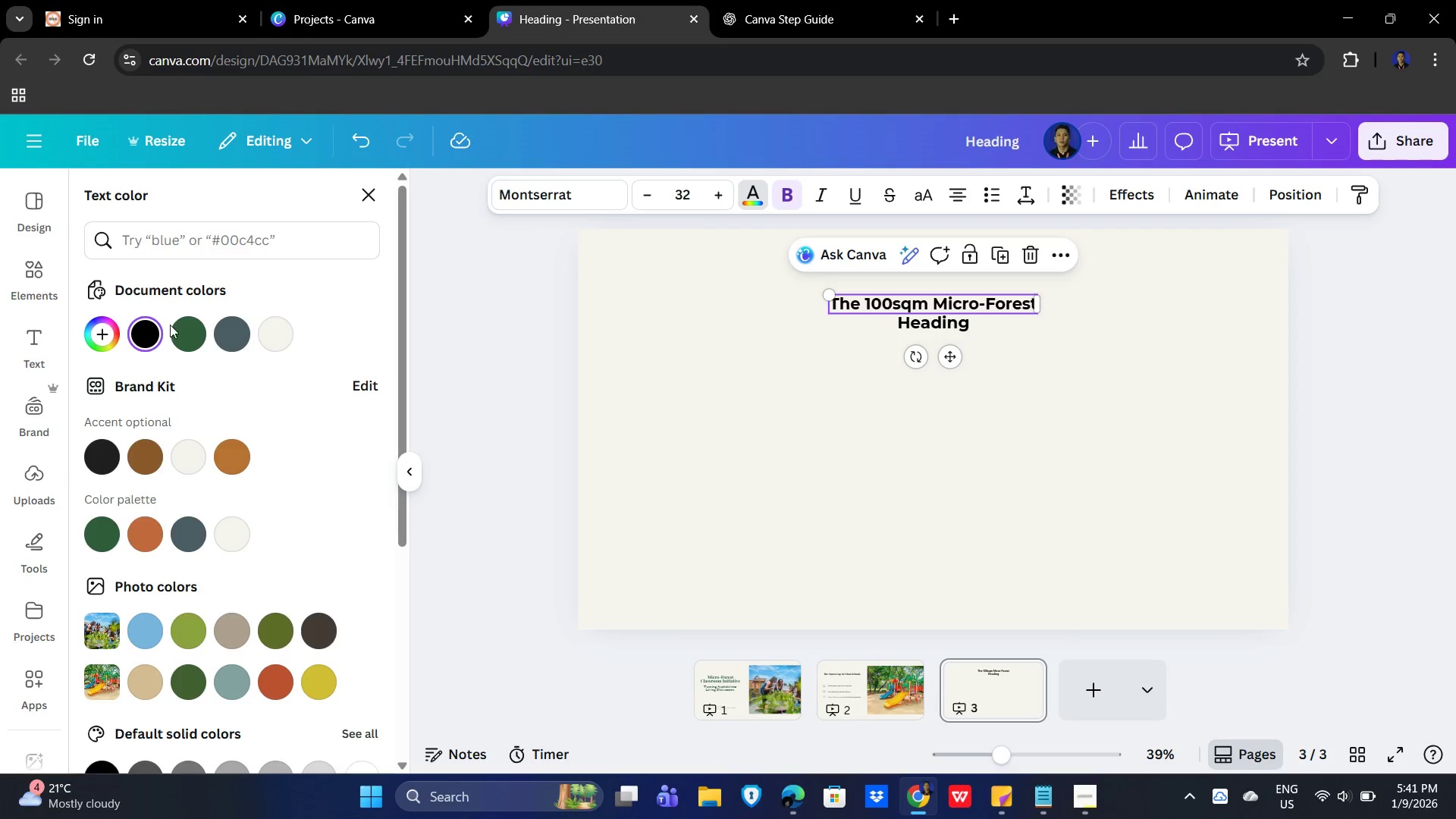 
left_click([97, 535])
 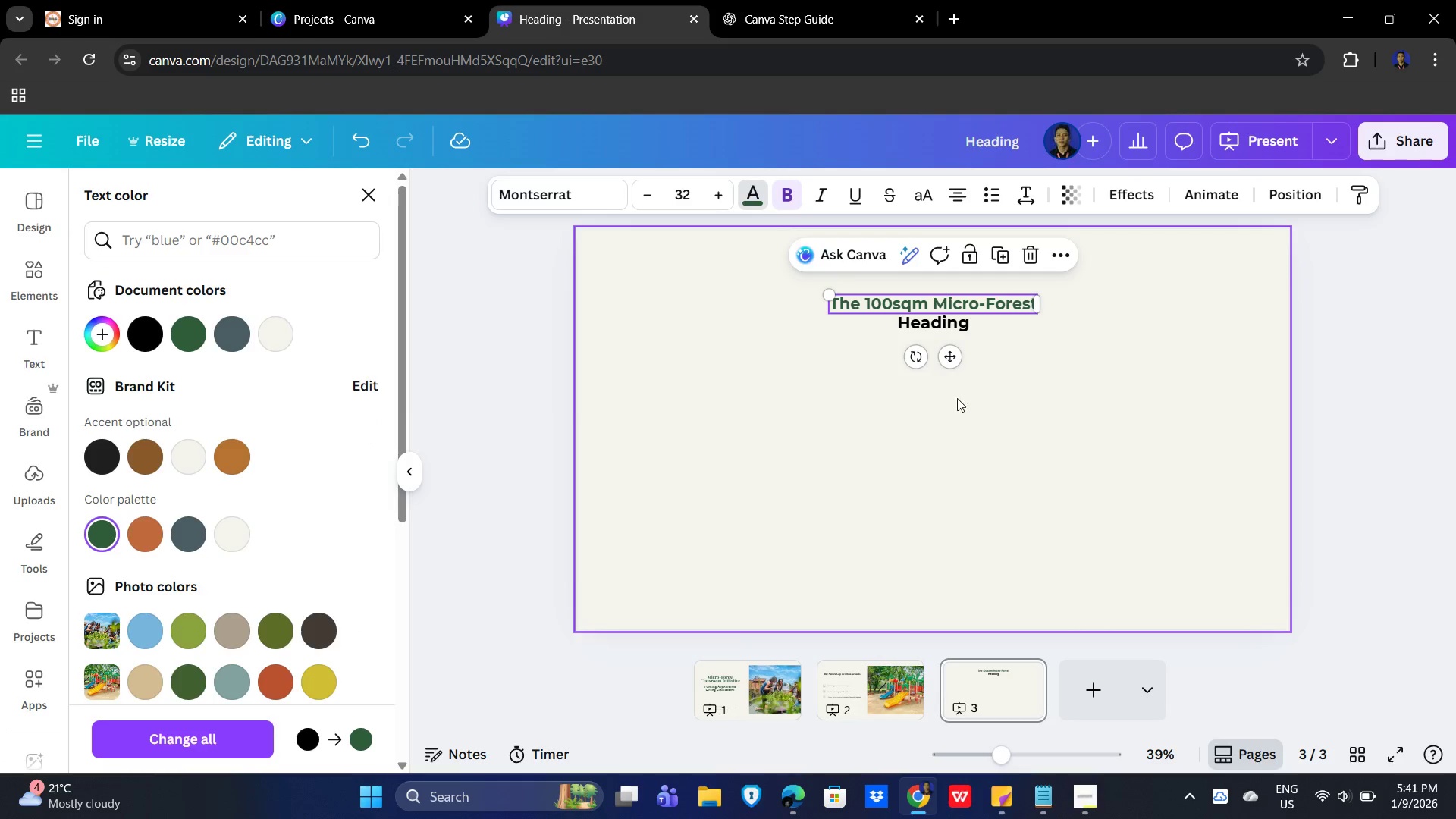 
left_click([1021, 408])
 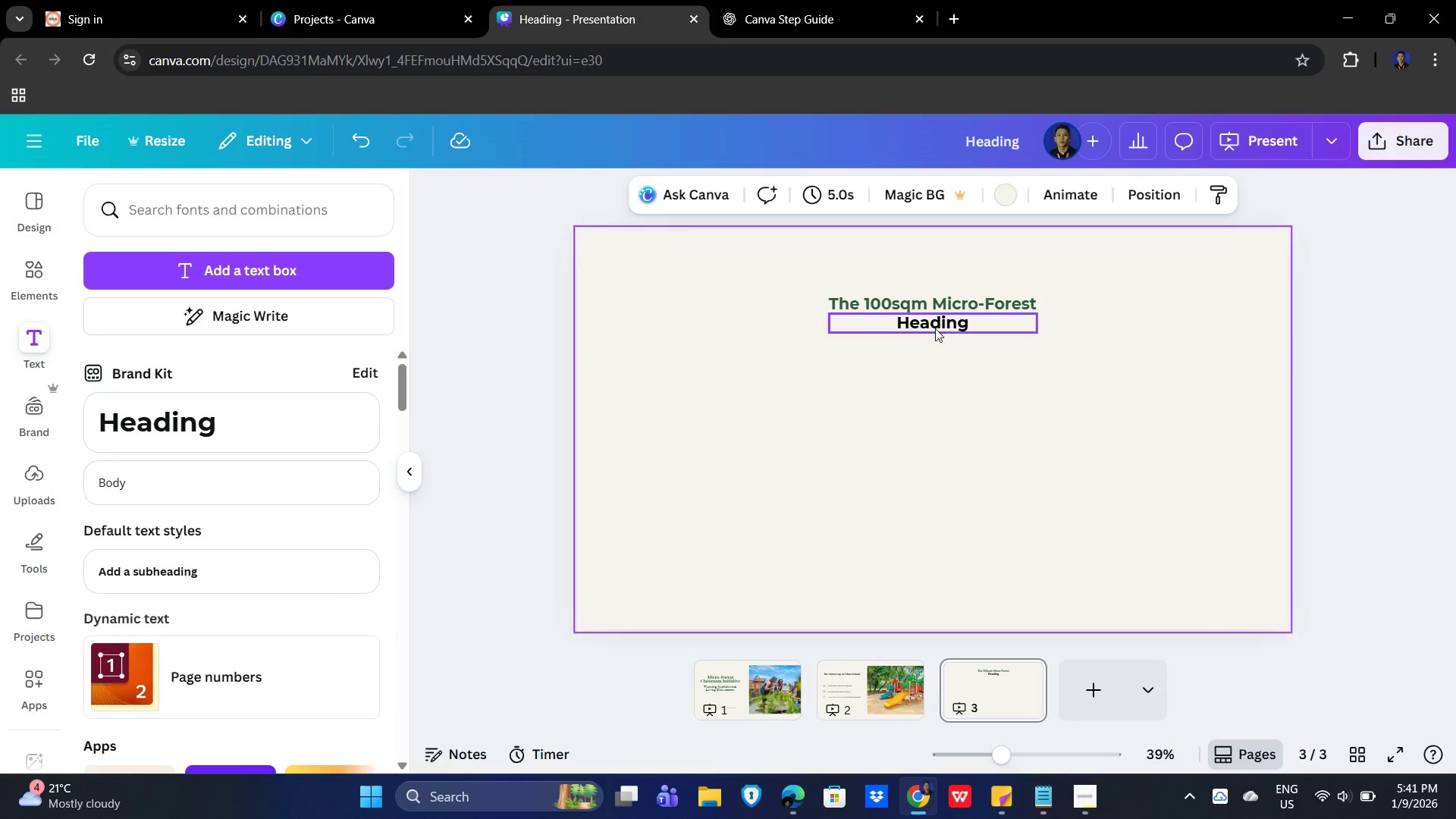 
left_click([934, 327])
 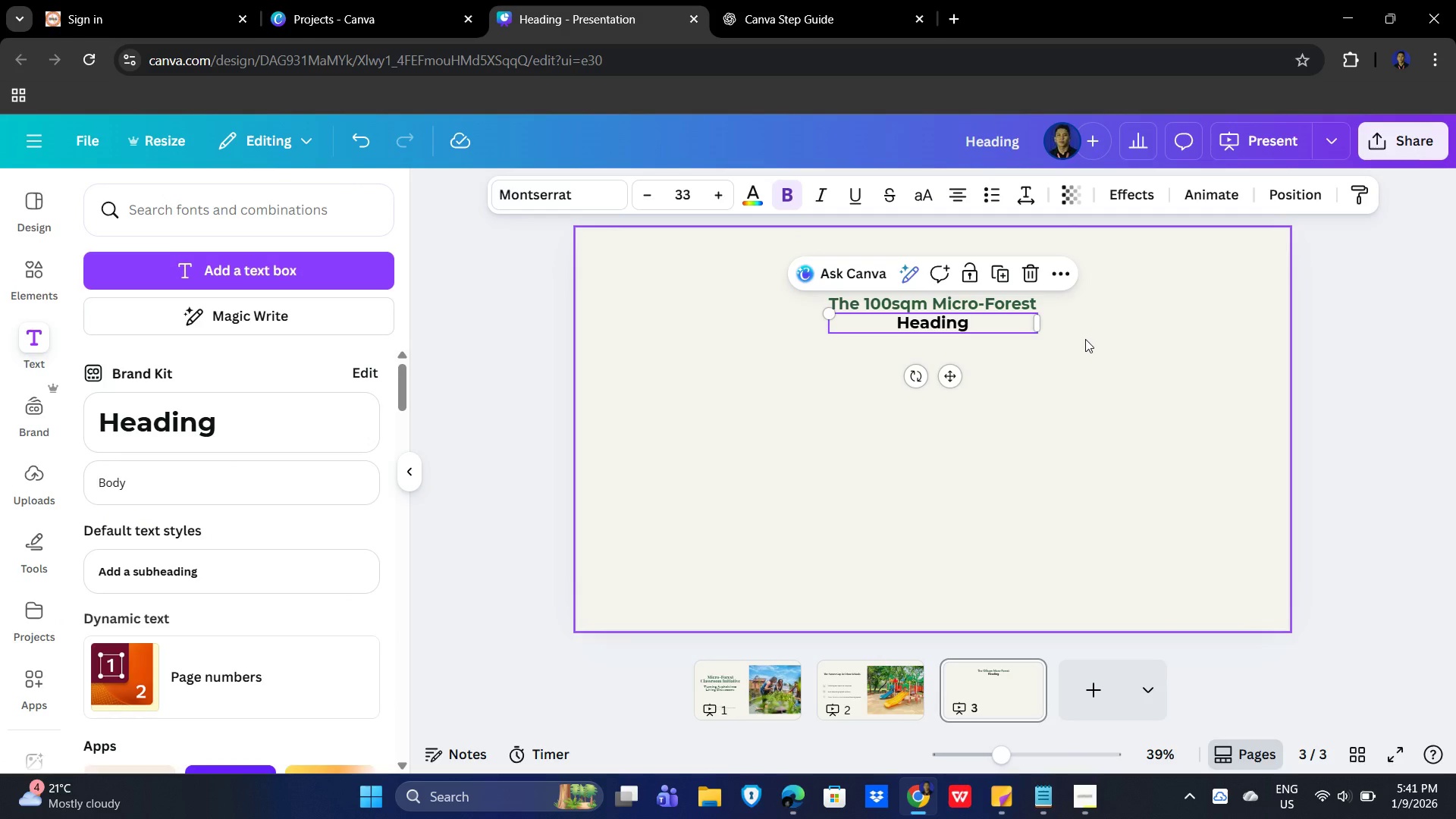 
key(Delete)
 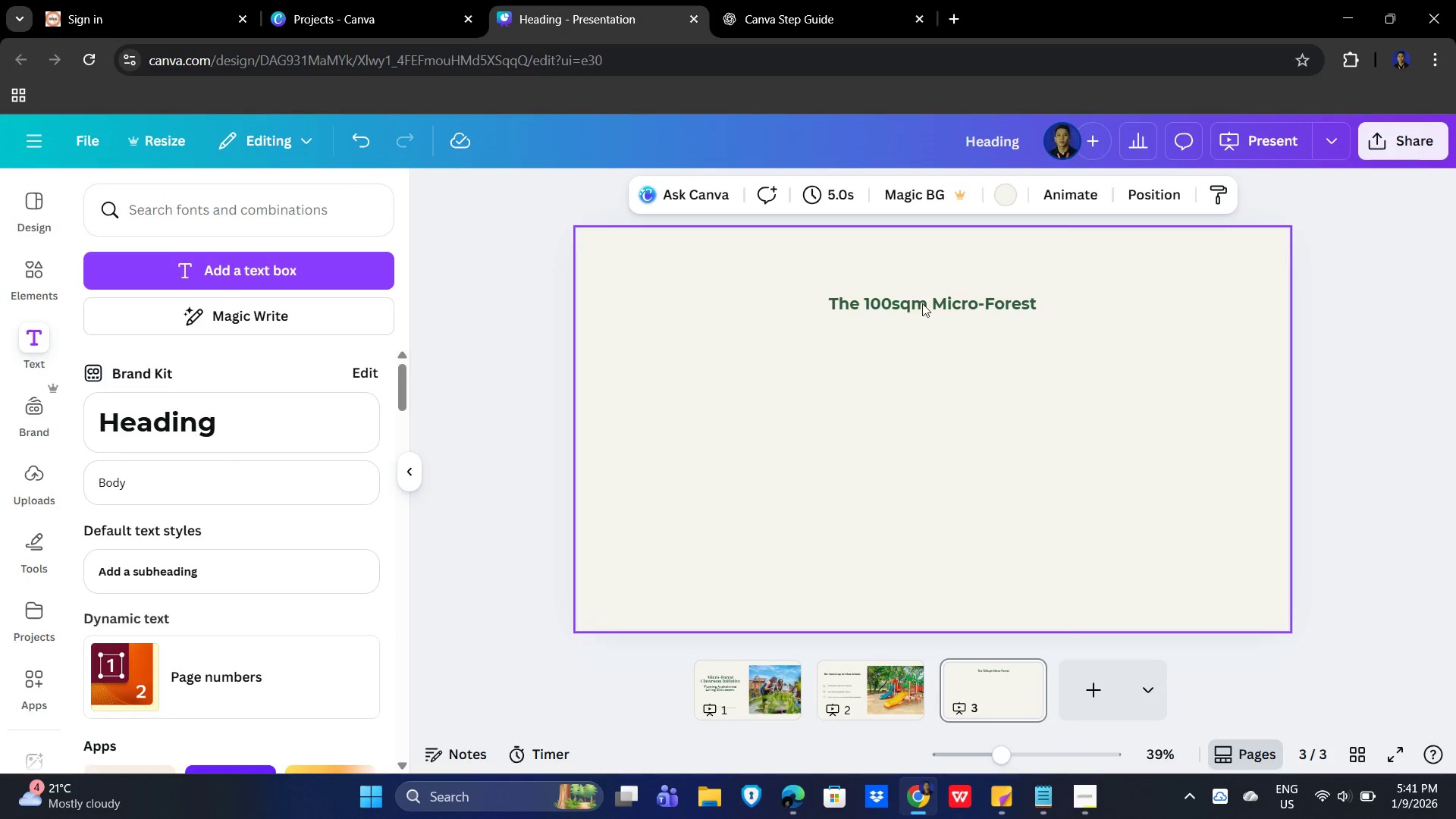 
double_click([894, 302])
 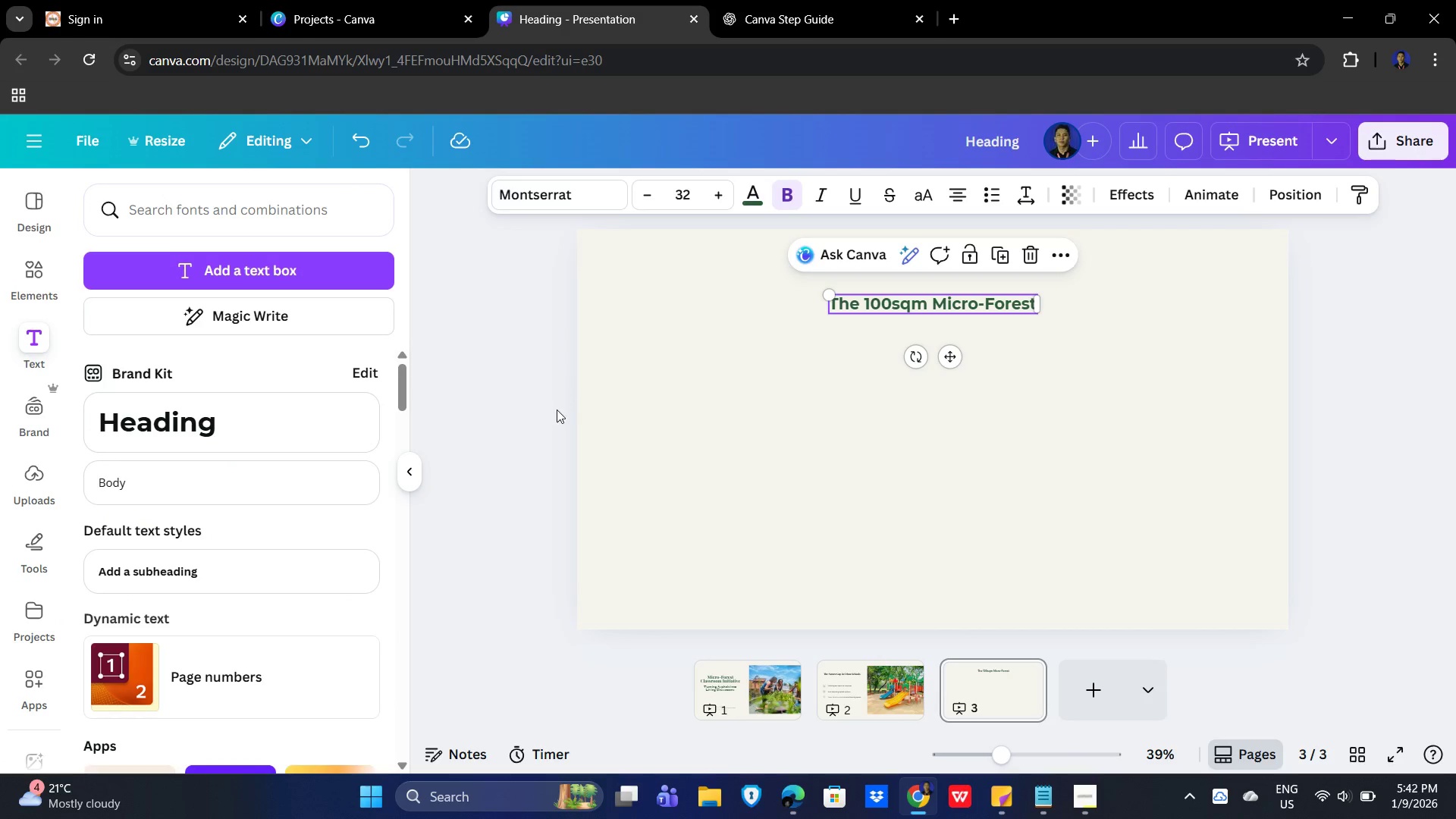 
left_click([328, 428])
 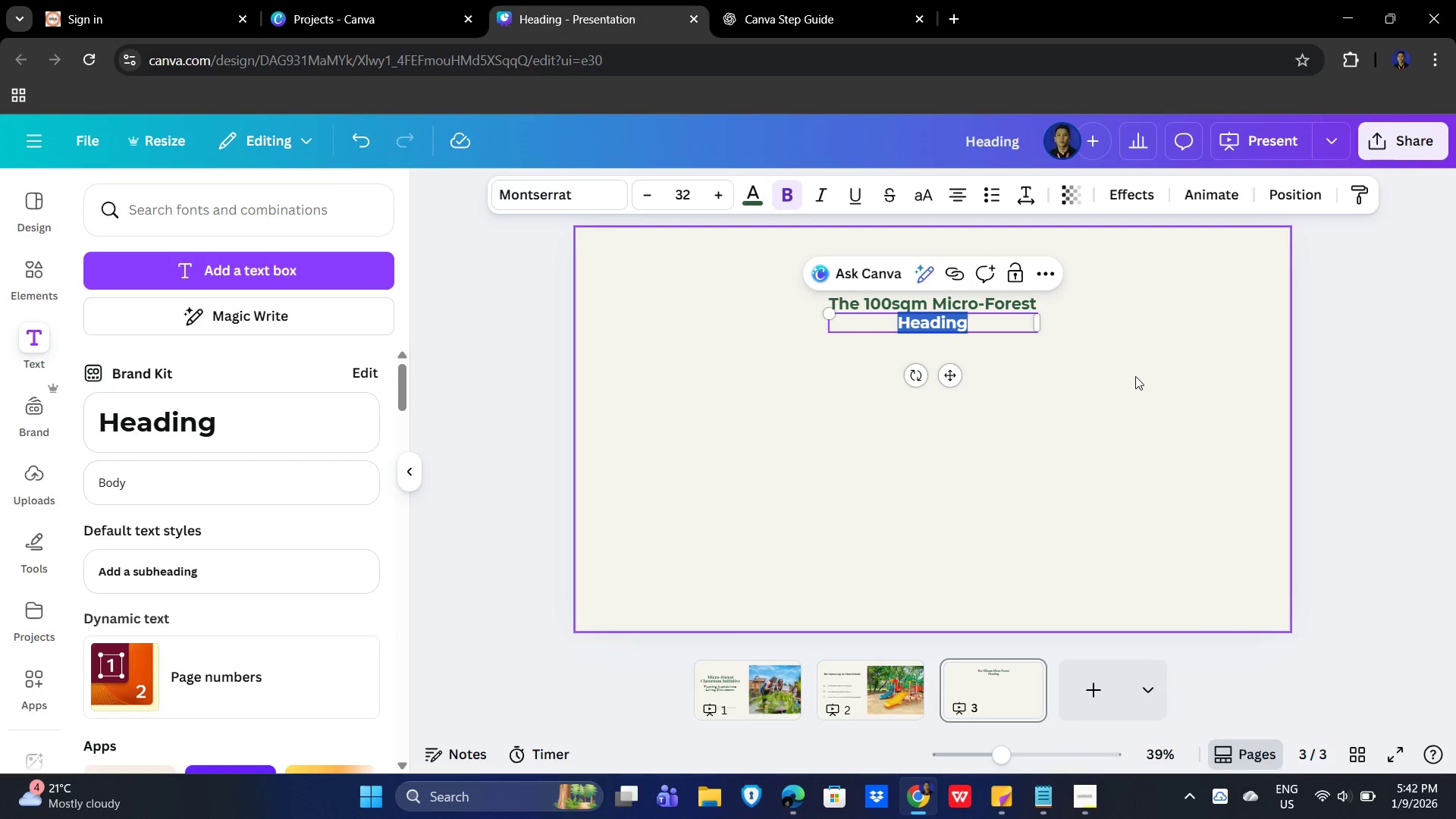 
left_click([1101, 359])
 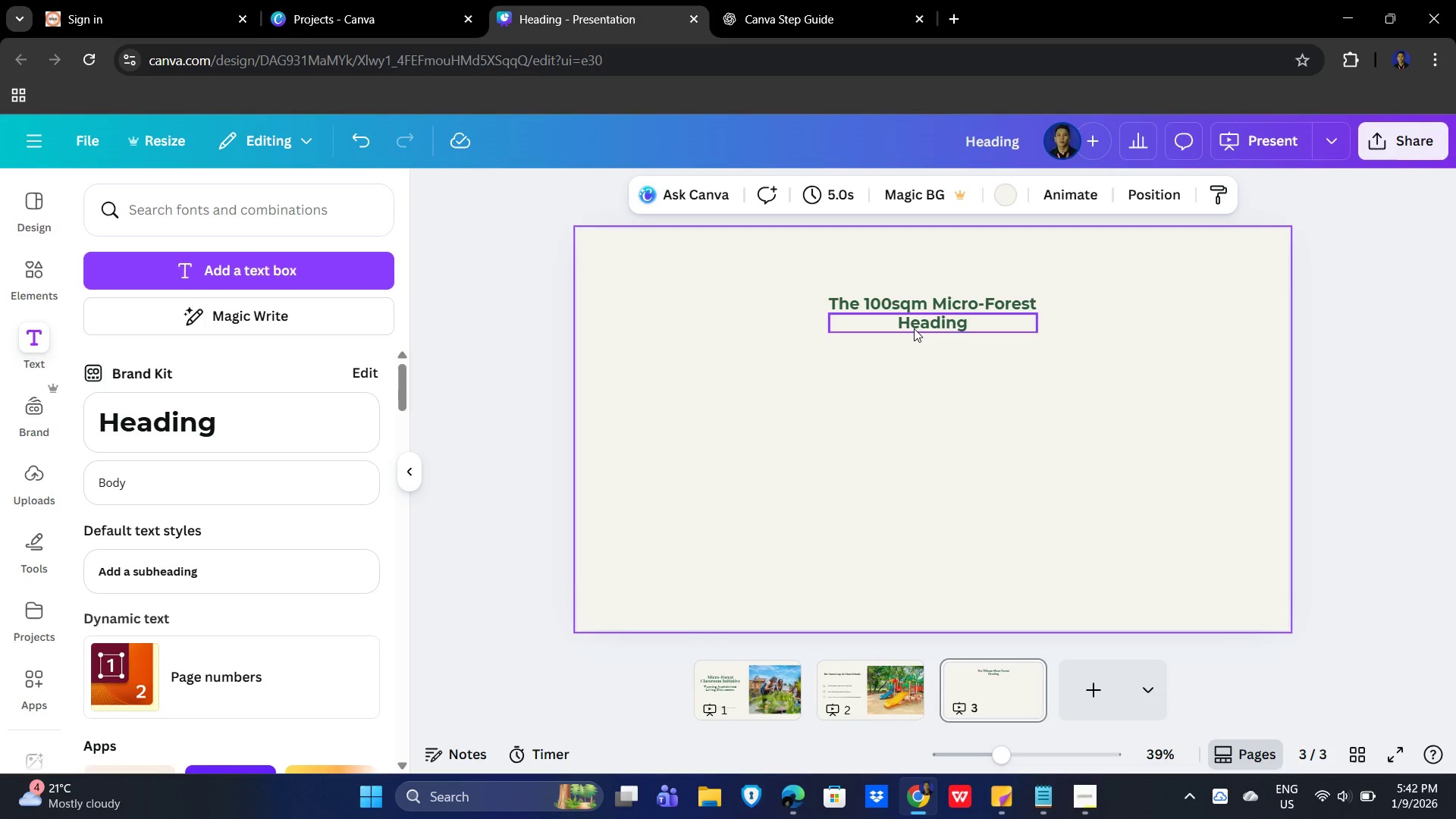 
left_click([915, 328])
 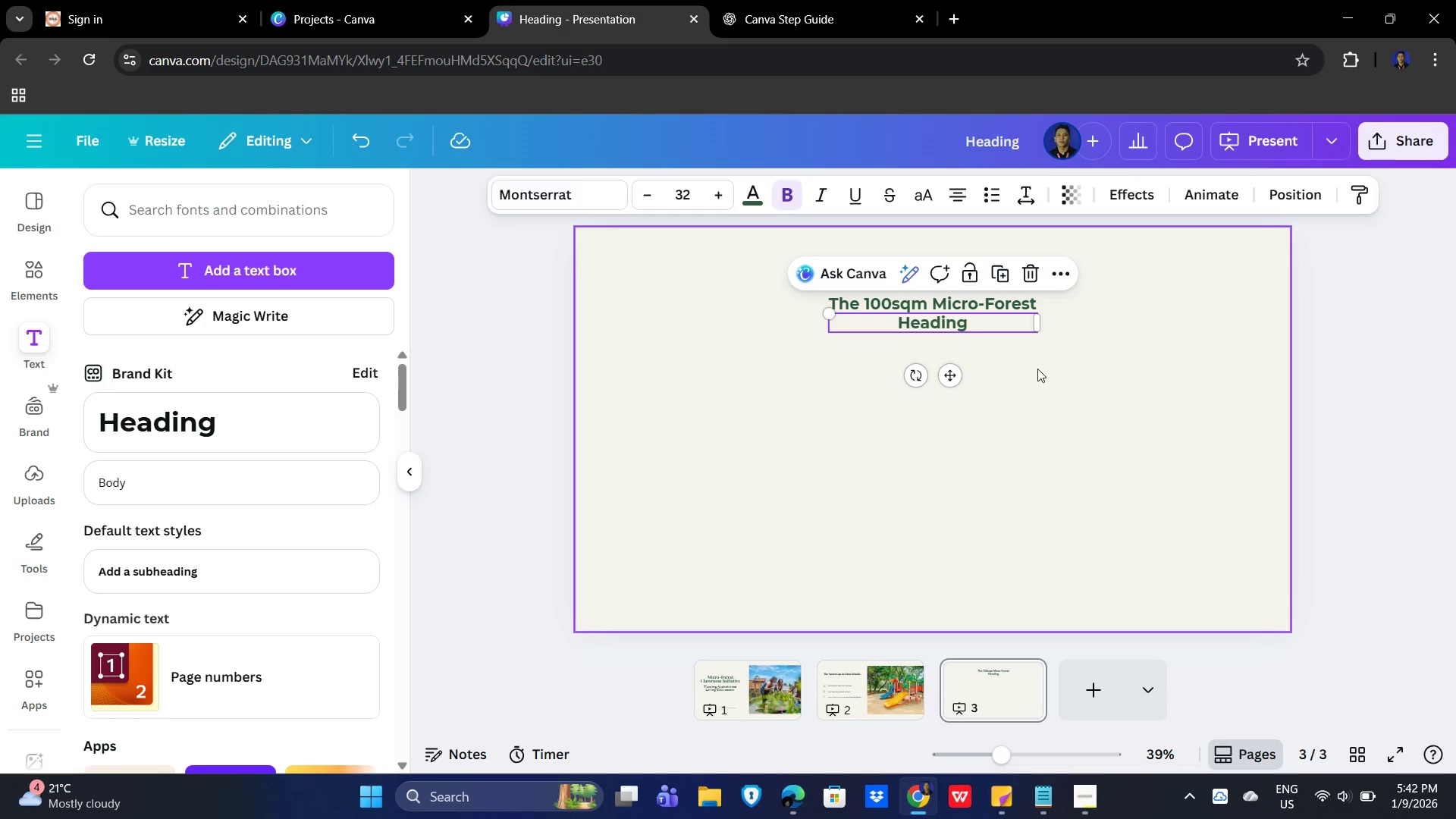 
key(Delete)
 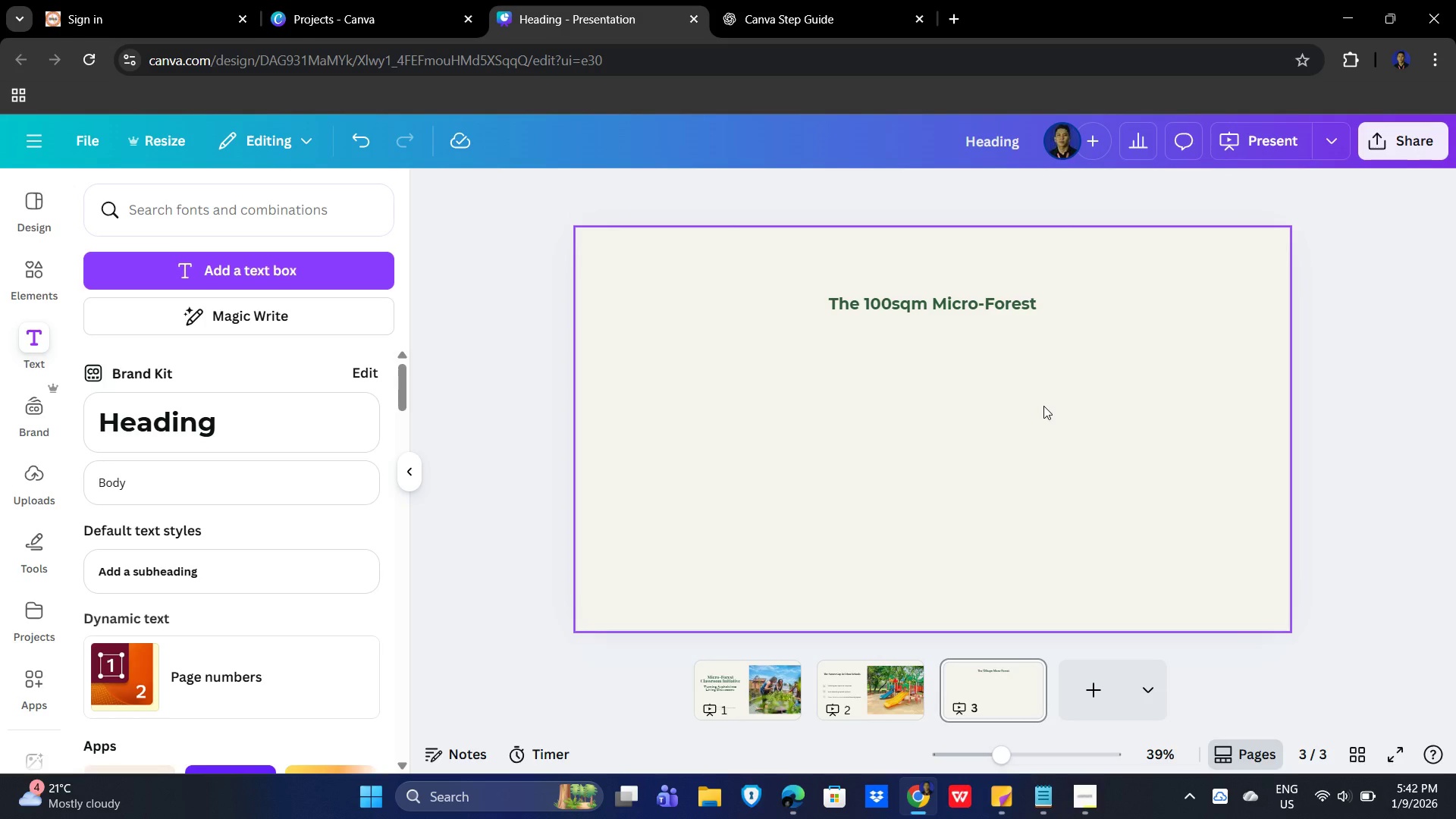 
left_click([1043, 406])
 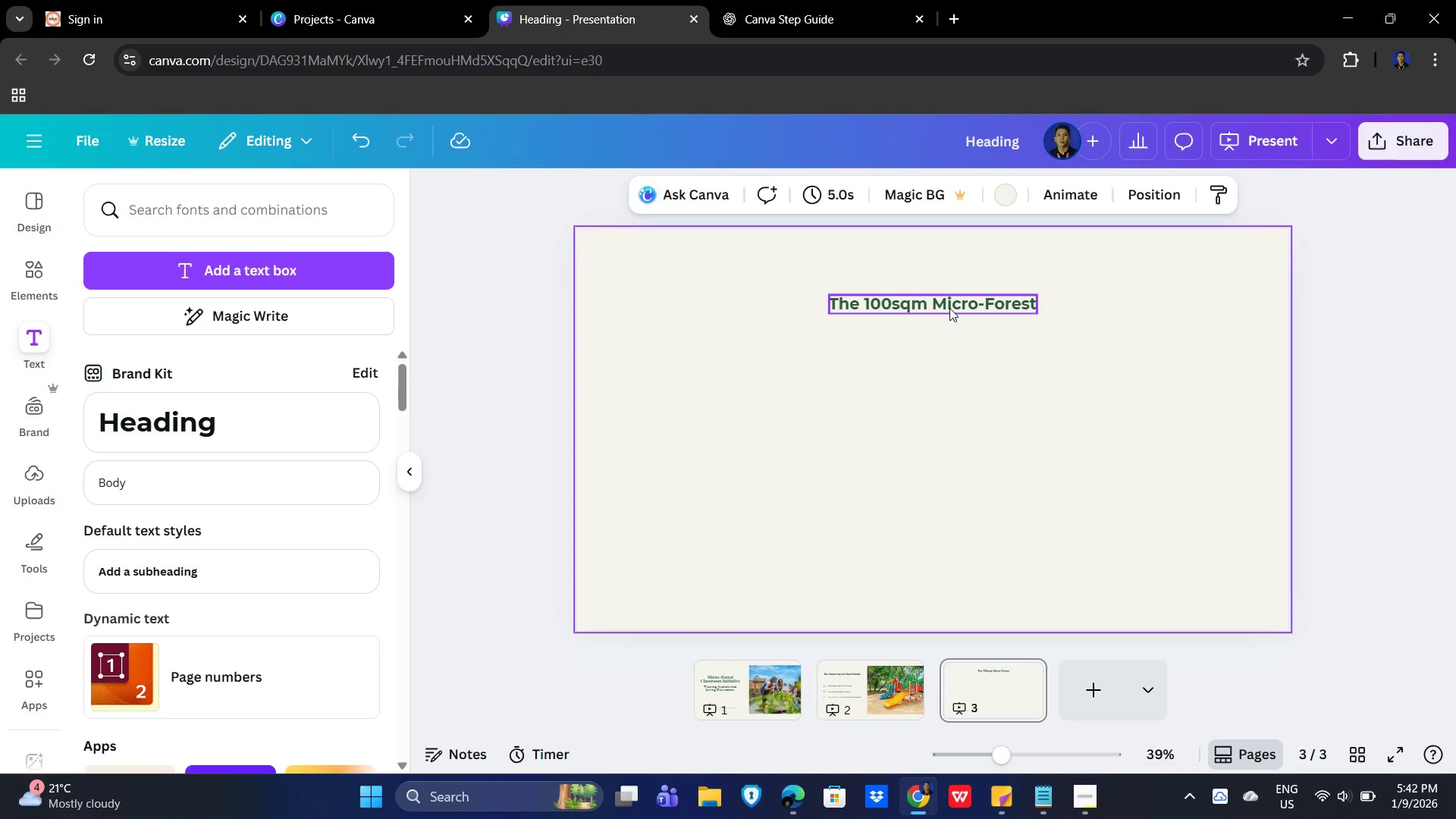 
left_click([949, 308])
 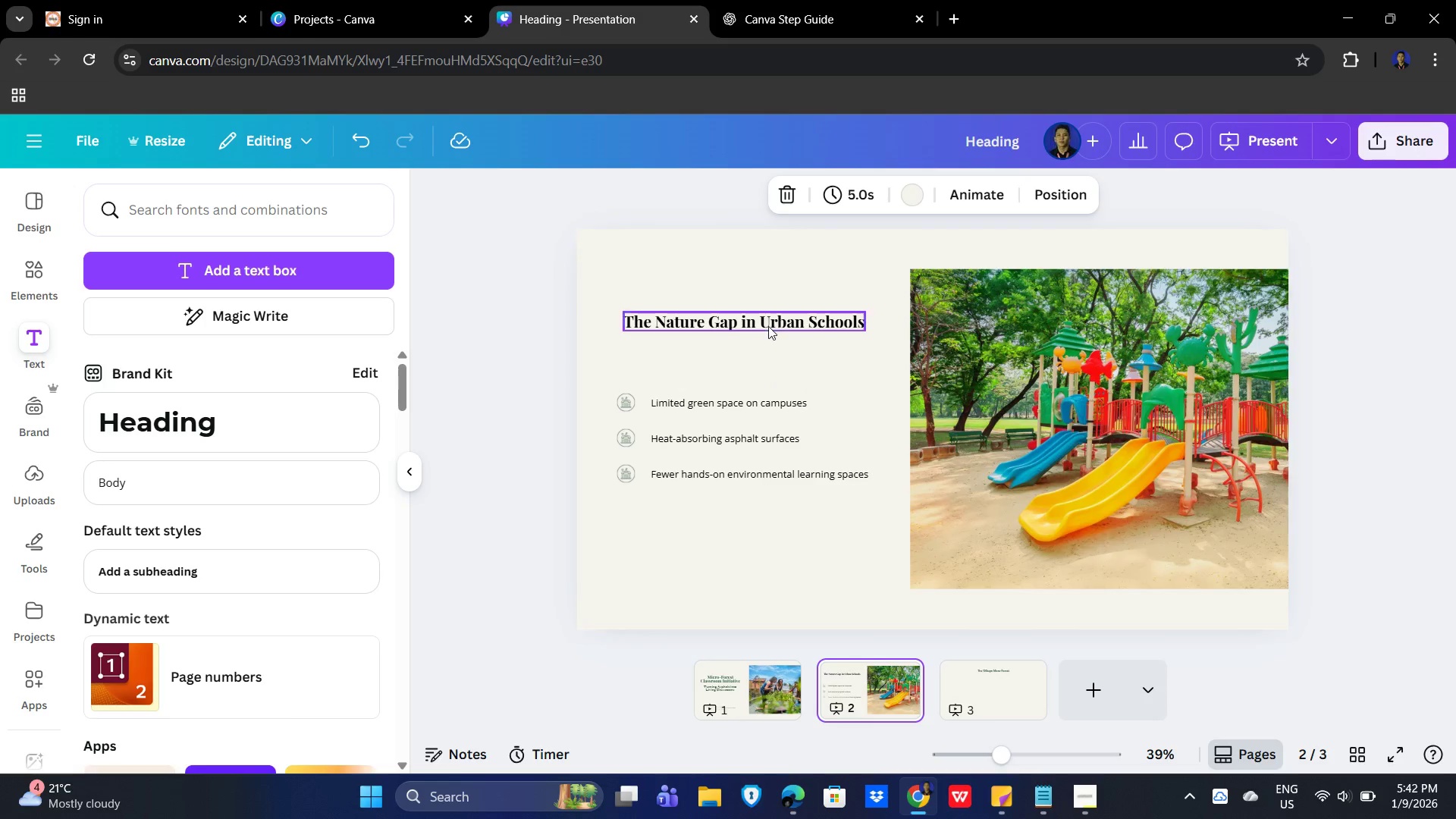 
left_click([754, 200])
 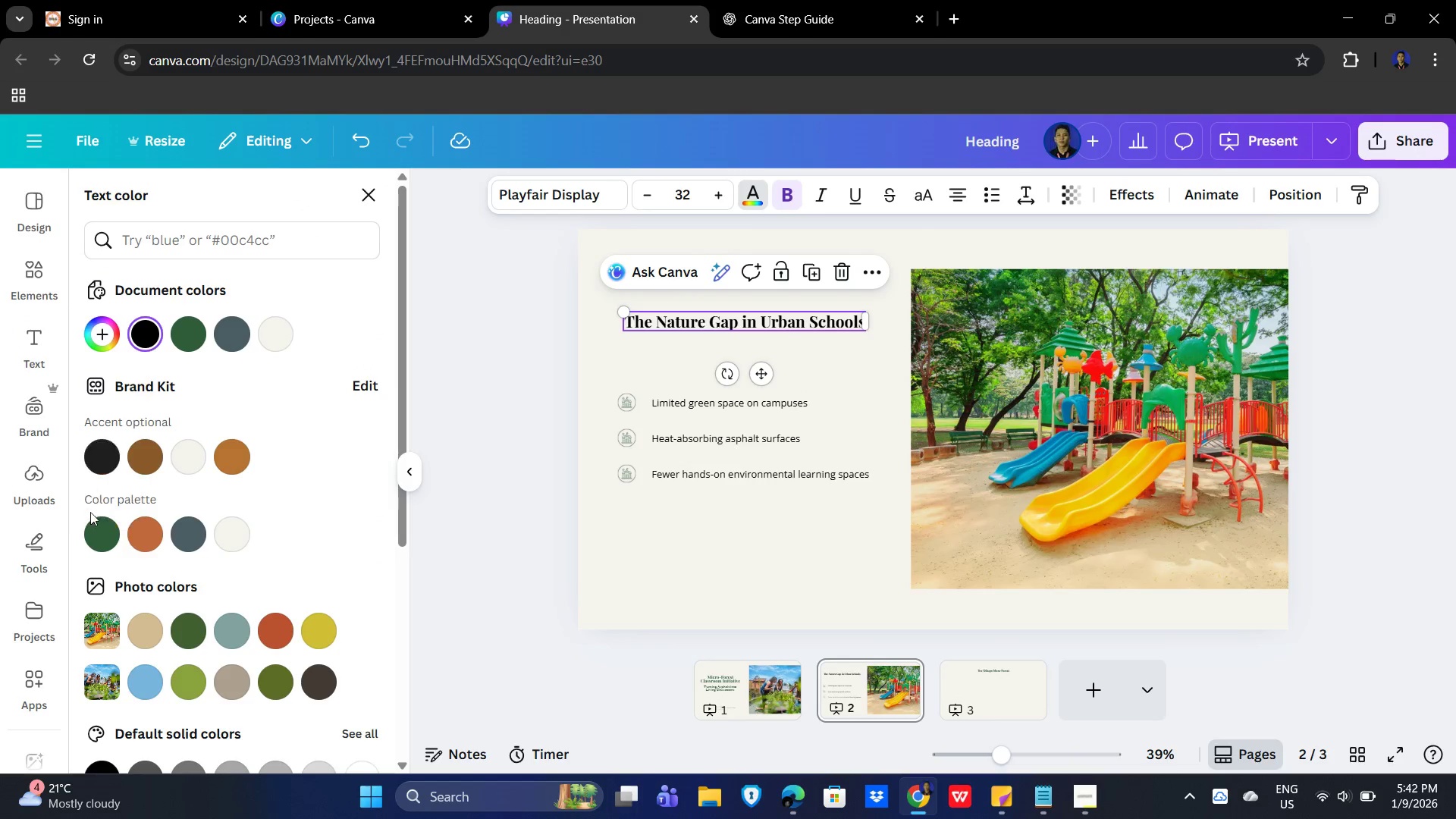 
left_click([91, 530])
 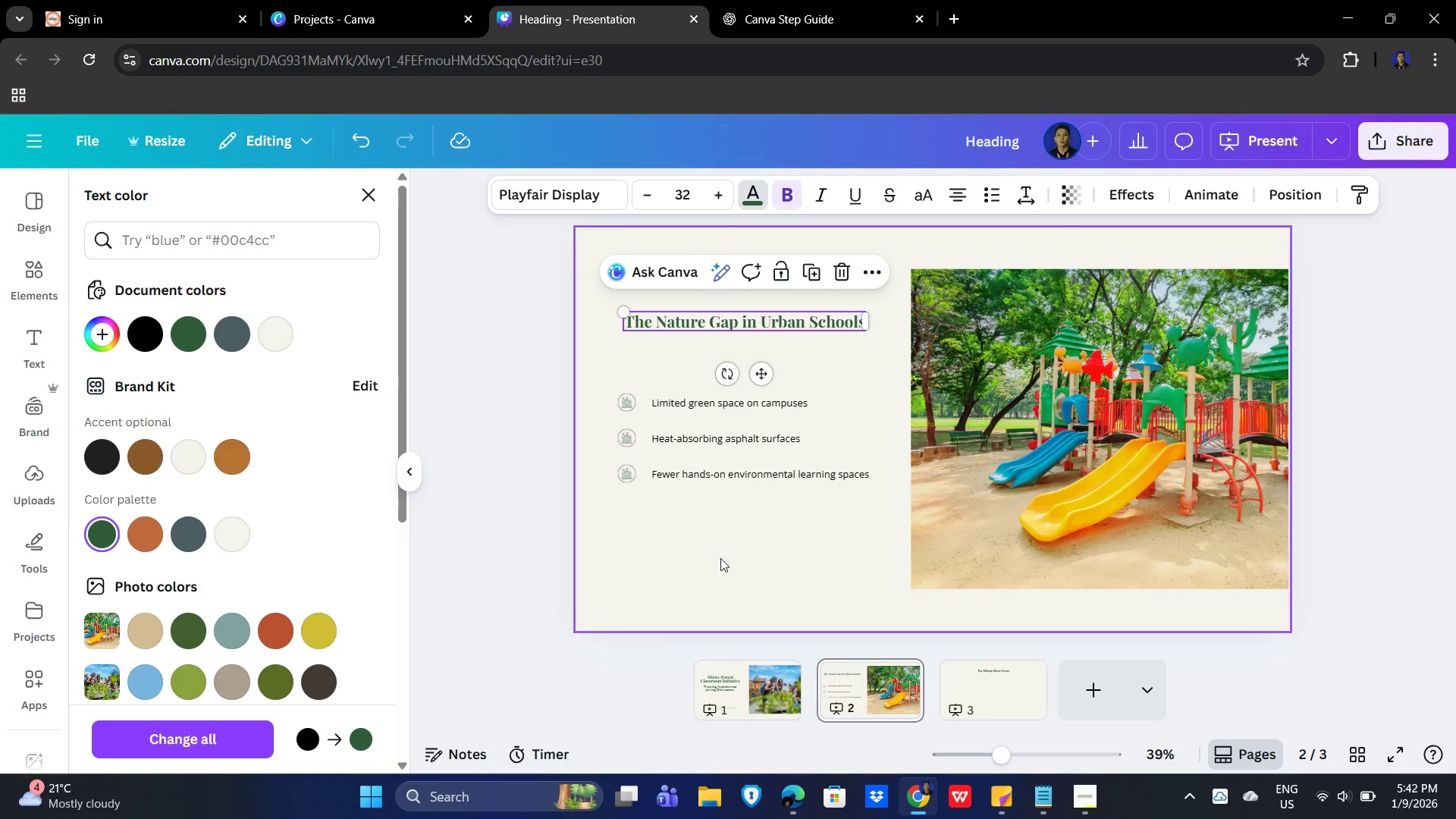 
left_click([731, 546])
 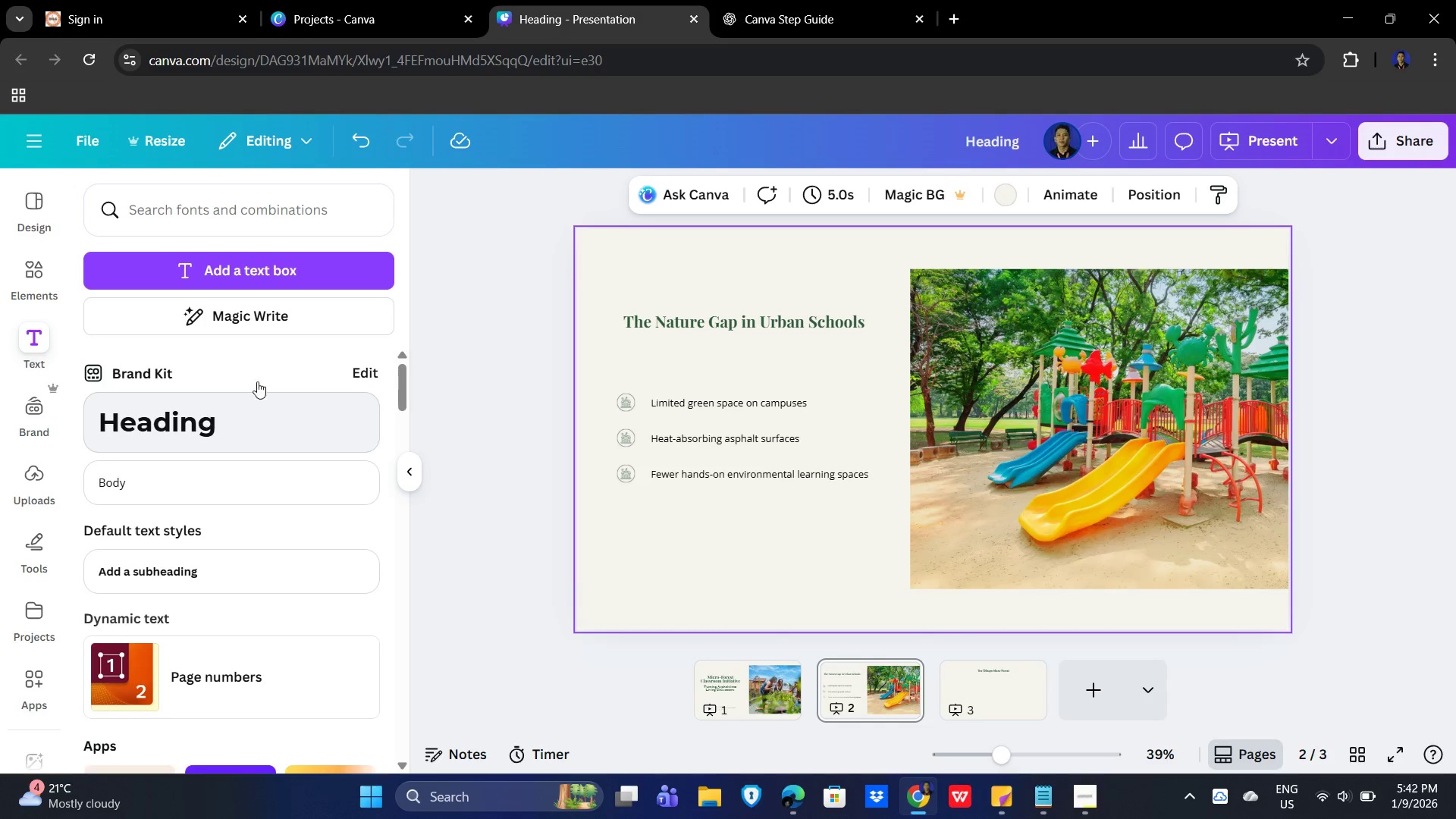 
left_click([827, 7])
 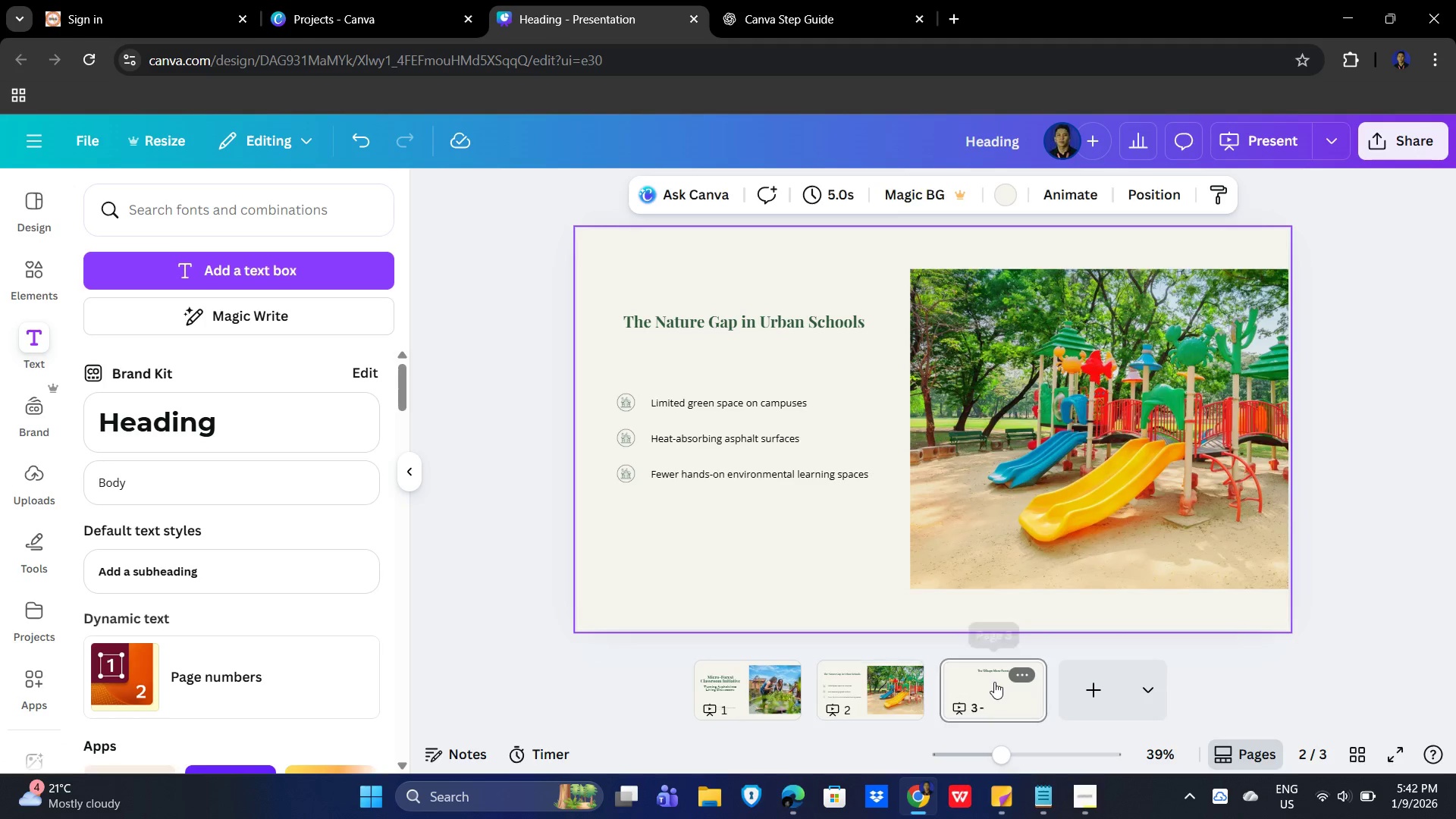 
left_click([915, 336])
 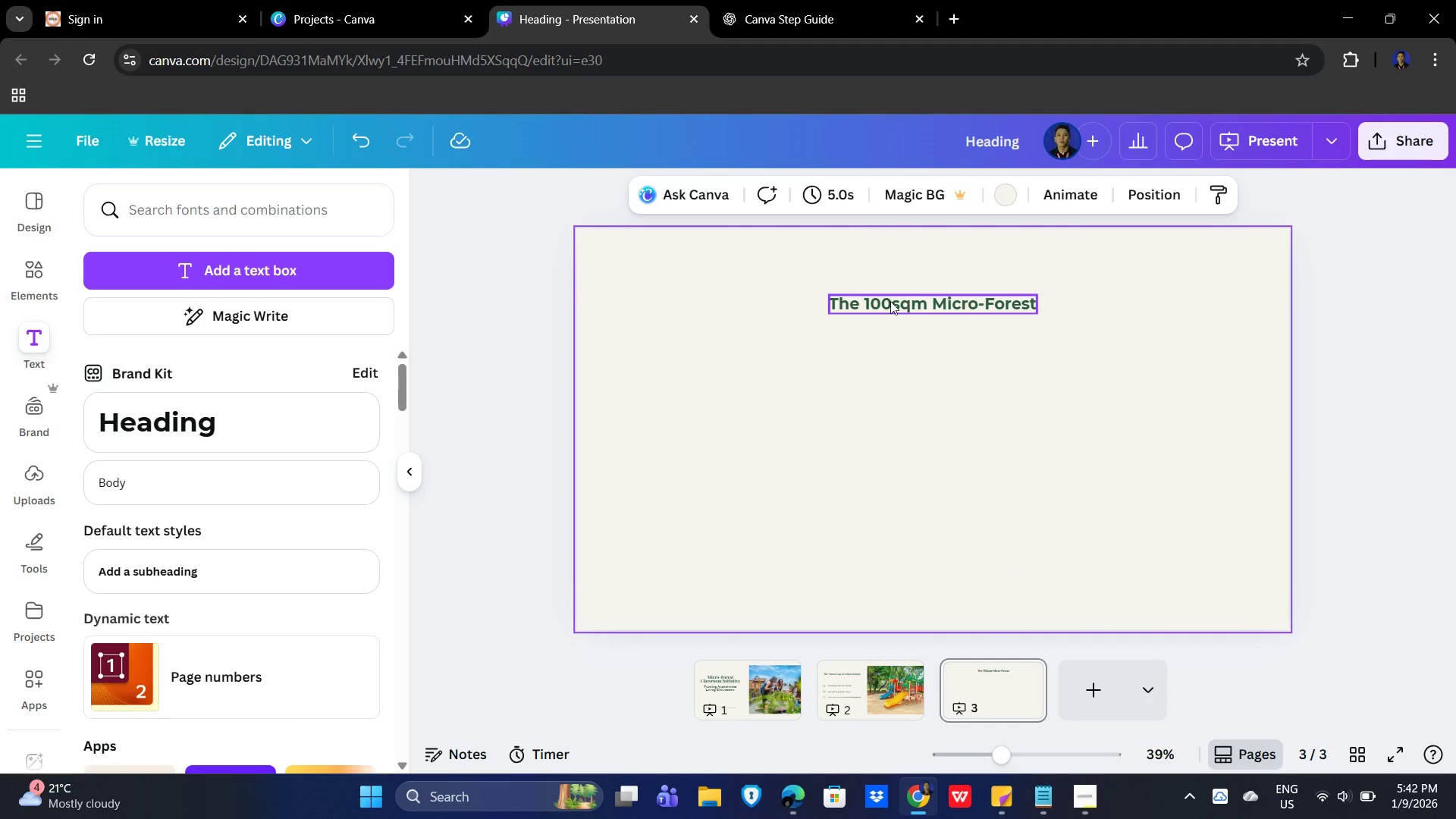 
left_click([889, 300])
 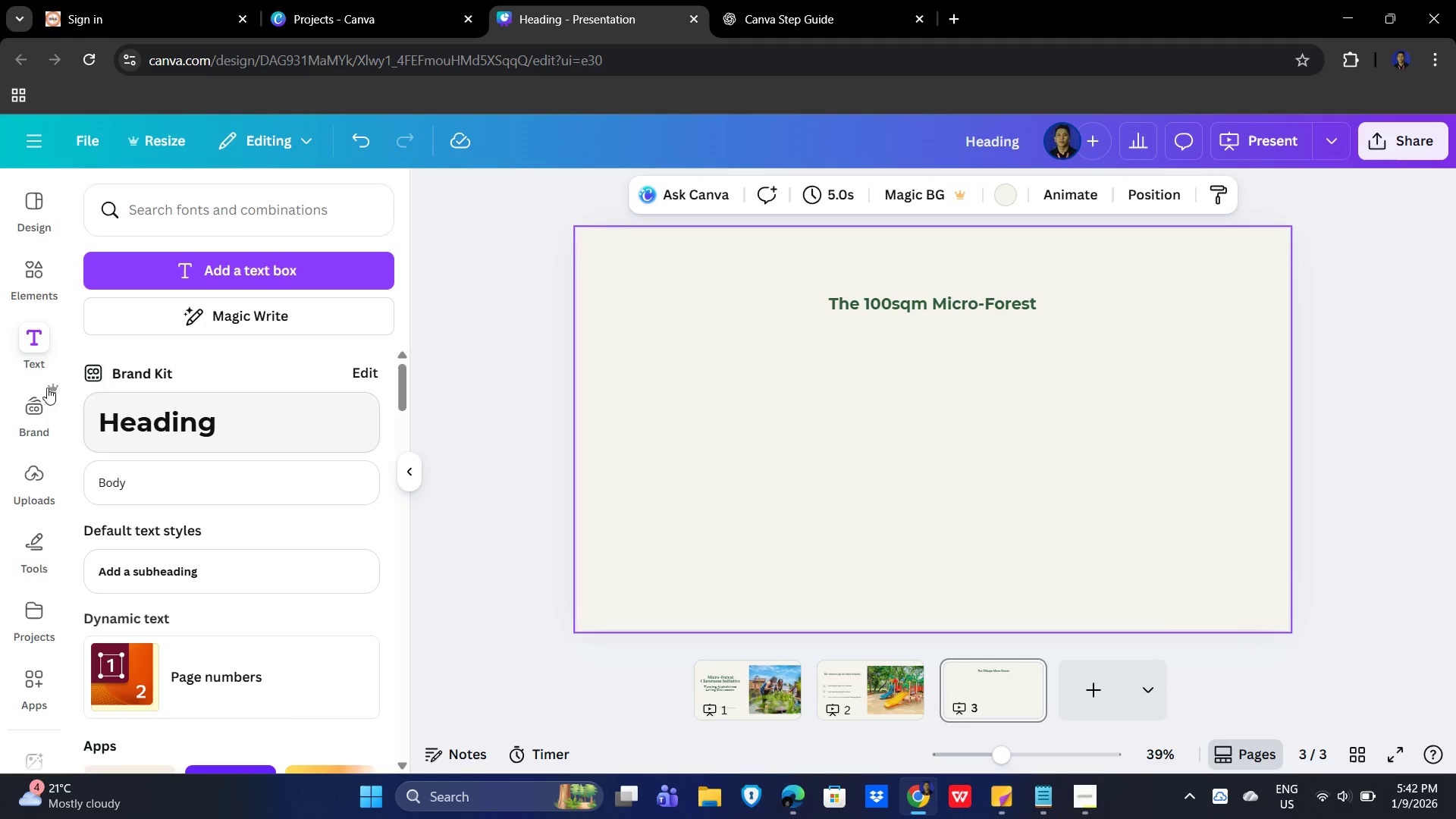 
left_click([35, 259])
 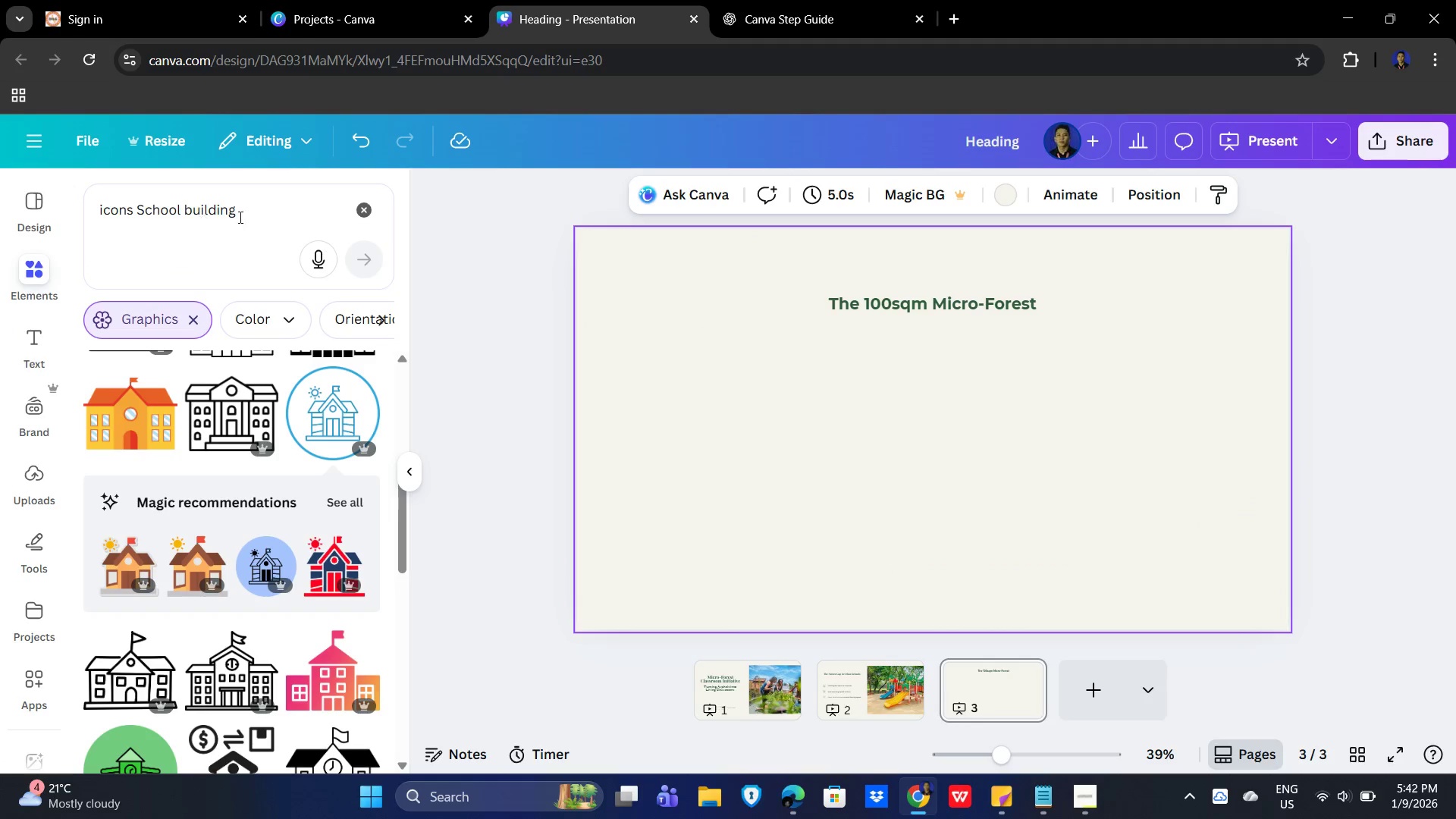 
left_click_drag(start_coordinate=[257, 211], to_coordinate=[27, 221])
 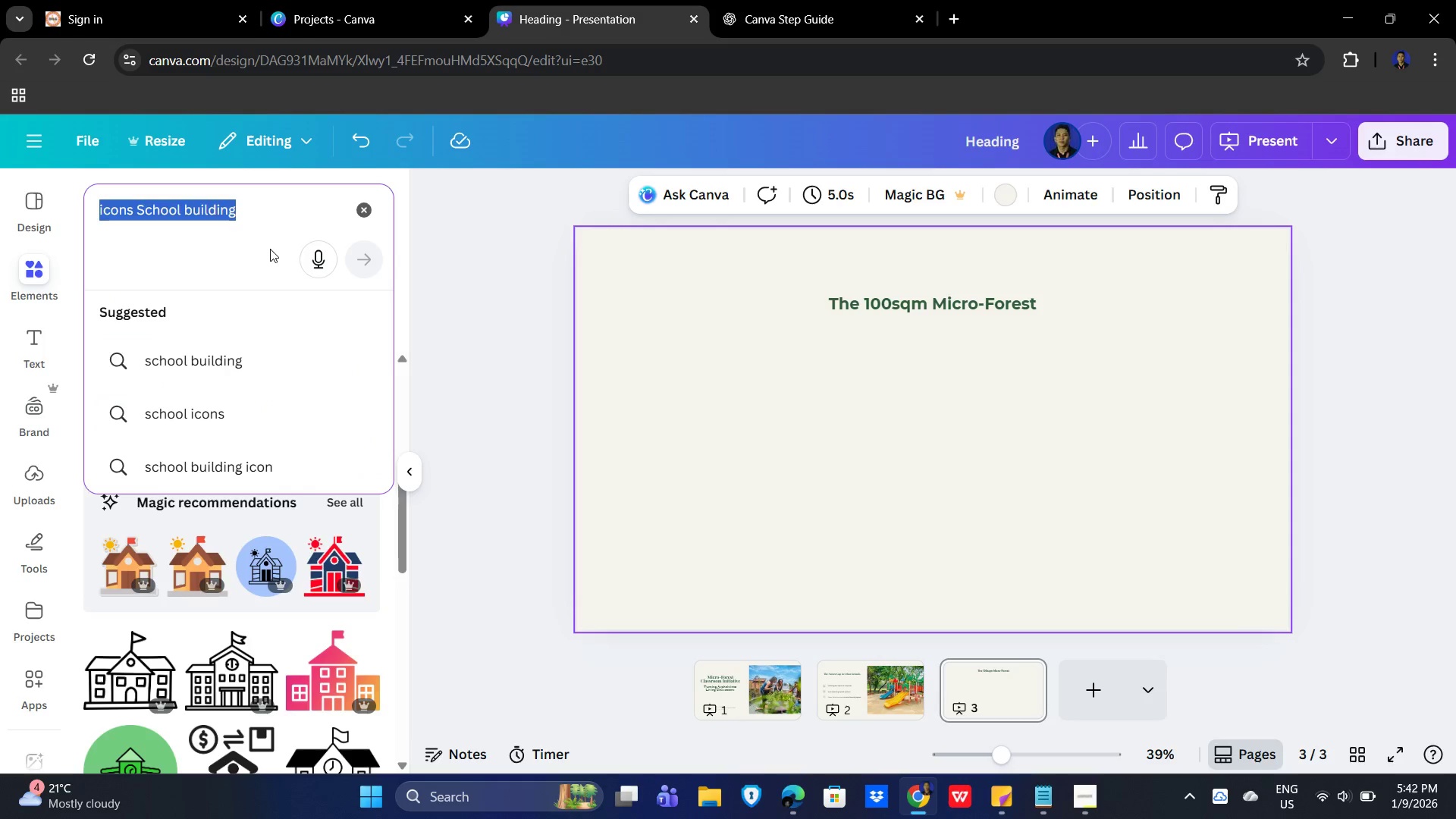 
type([Delete]teracota highlight box)
 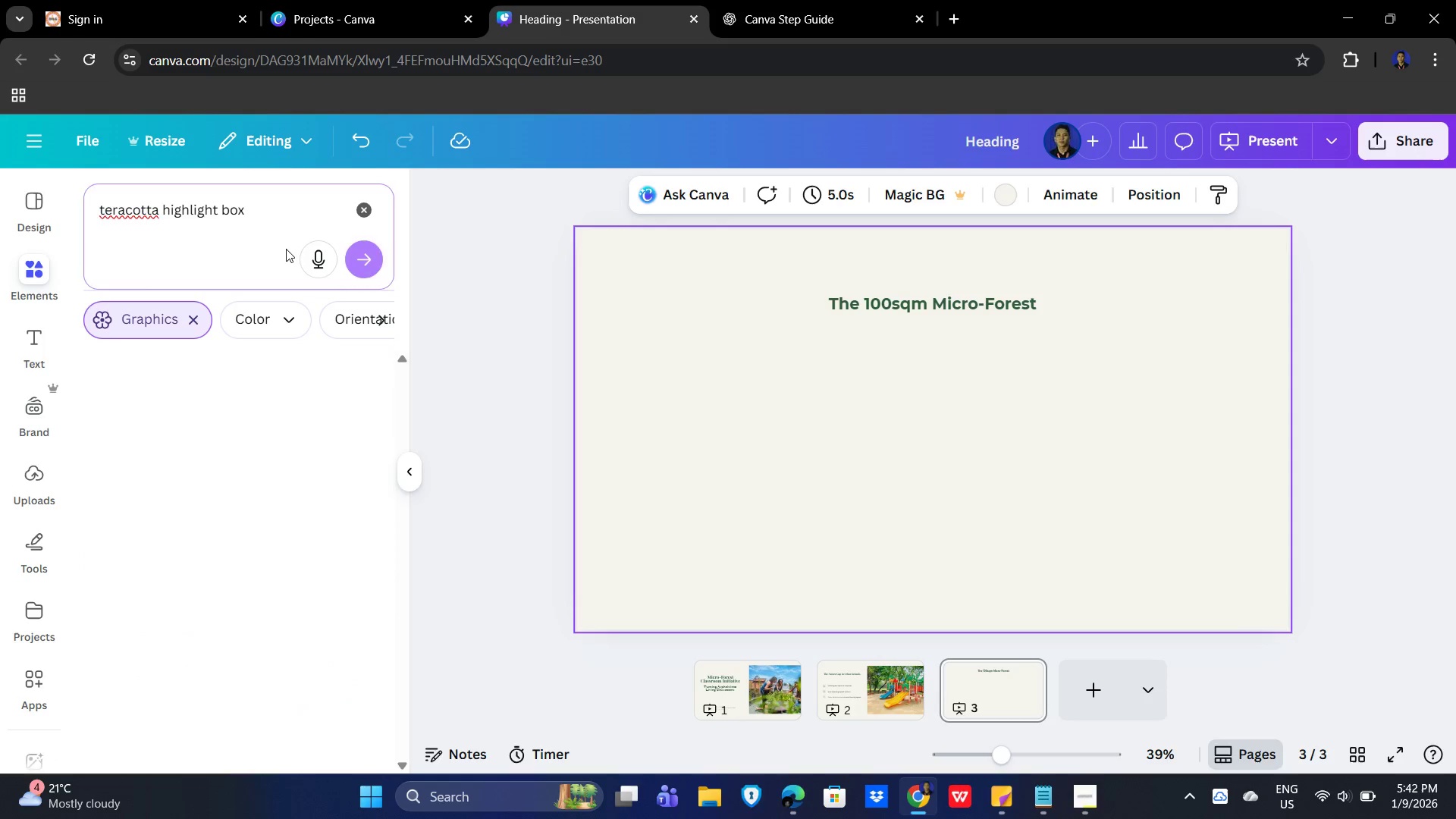 
key(Enter)
 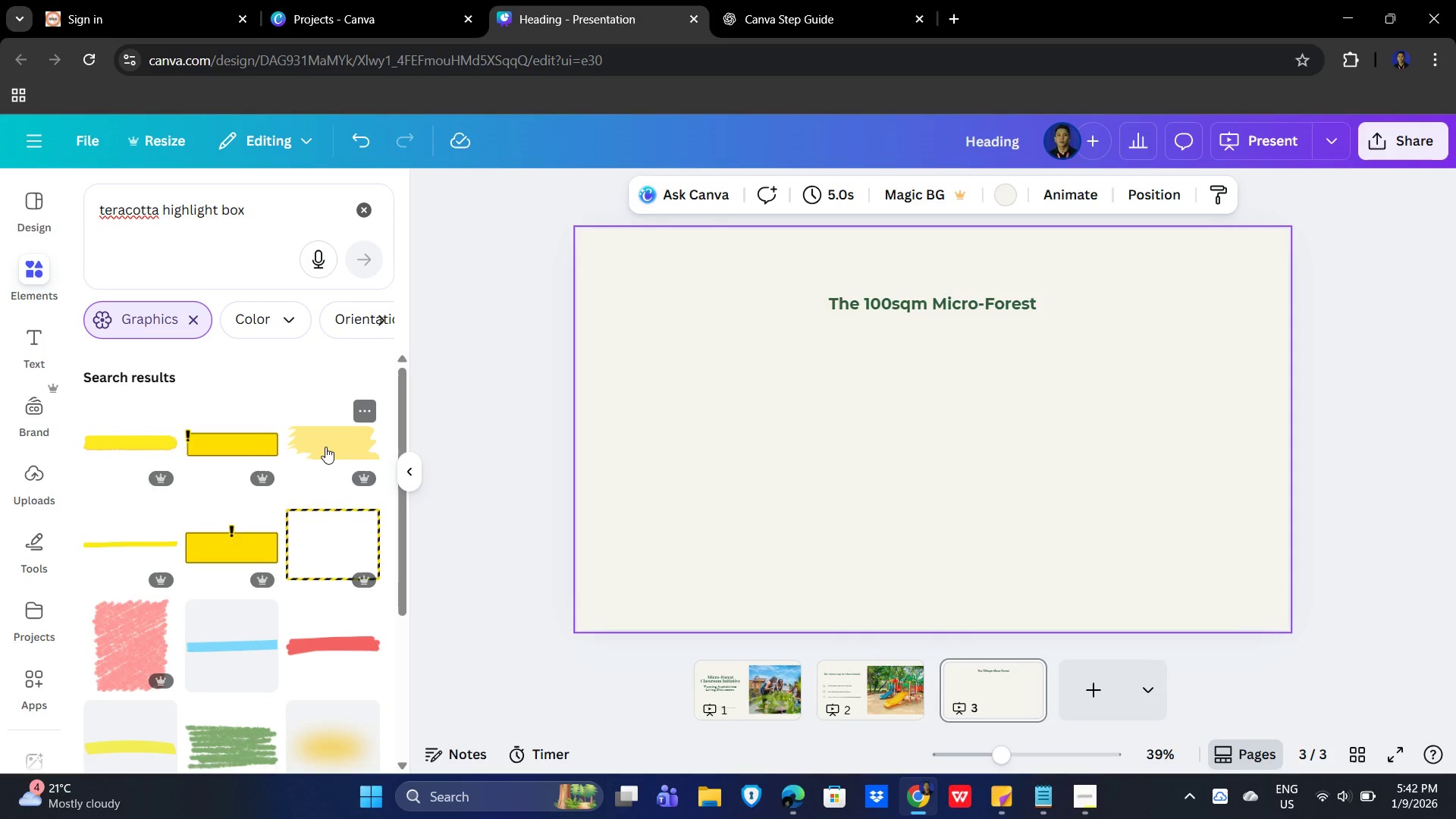 
wait(12.56)
 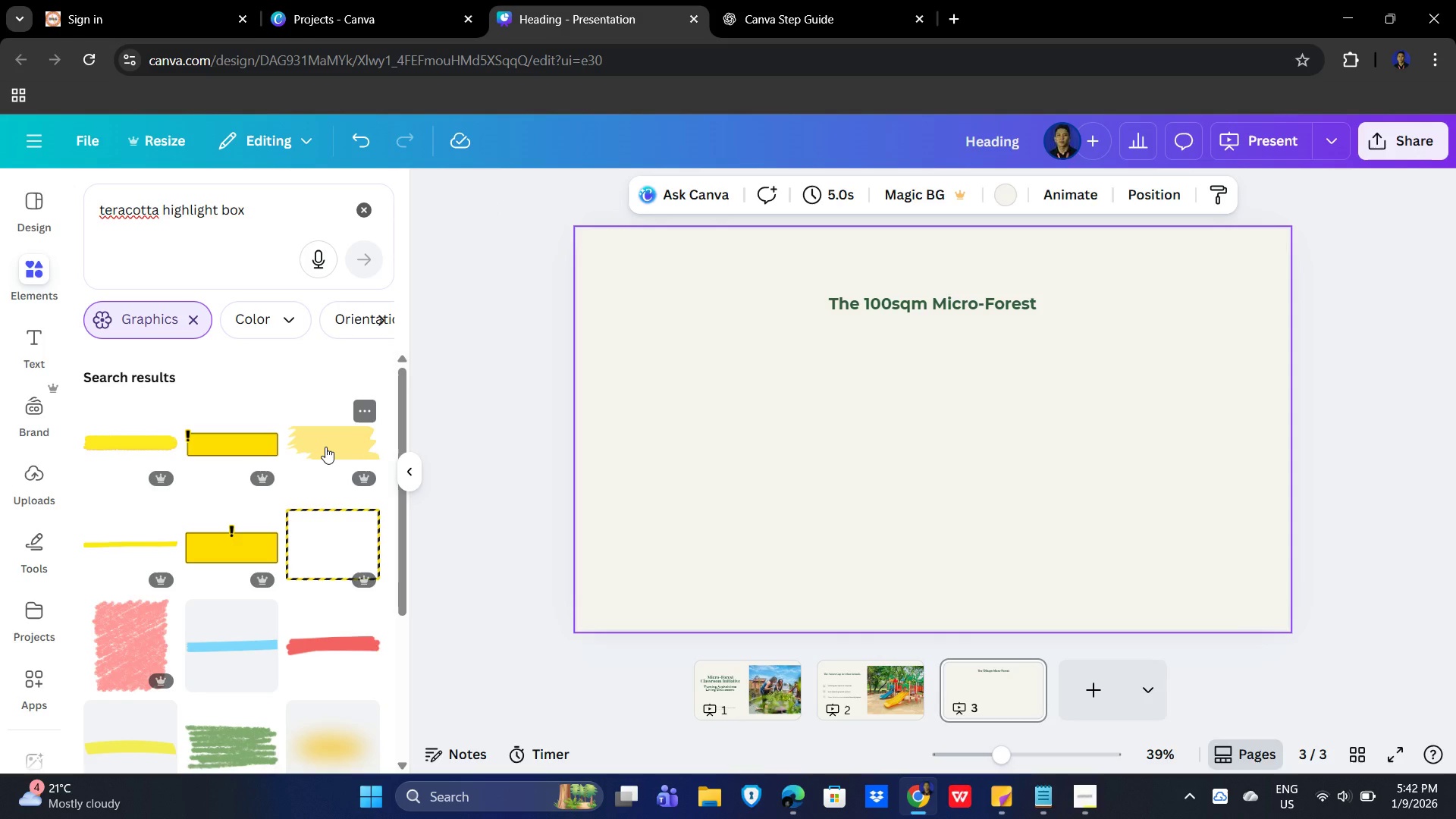 
left_click_drag(start_coordinate=[1076, 382], to_coordinate=[988, 423])
 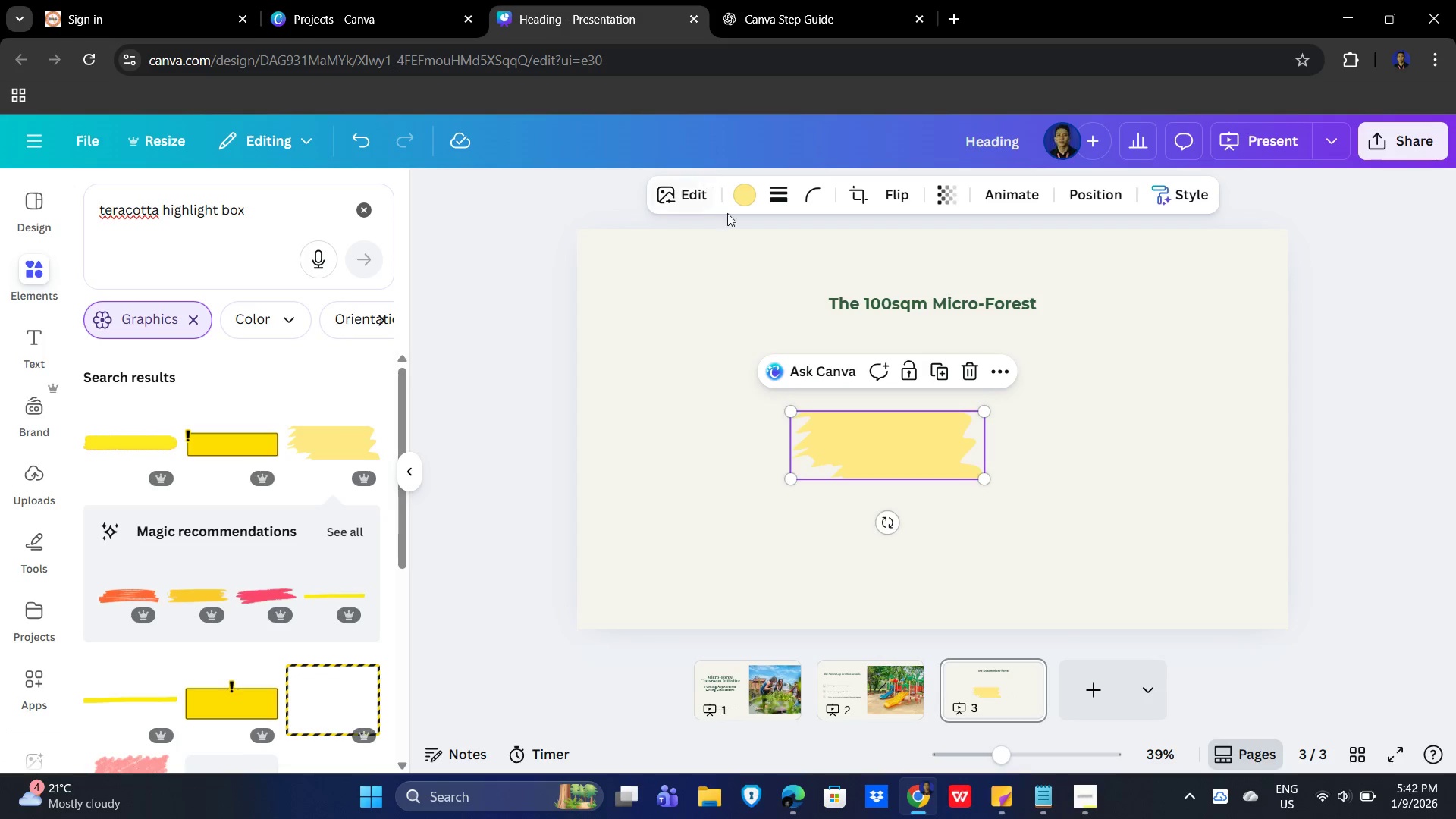 
left_click([740, 195])
 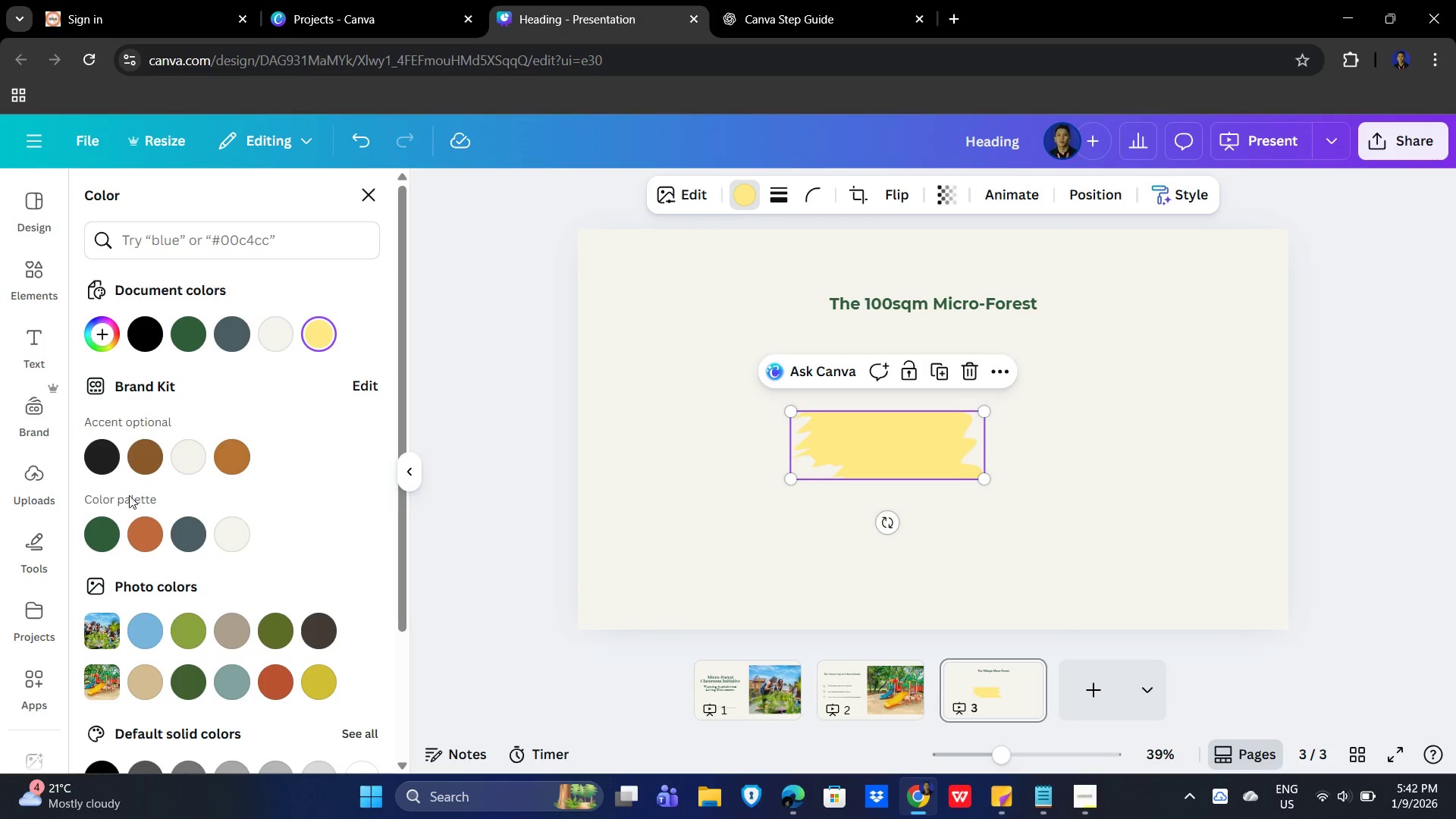 
mouse_move([158, 455])
 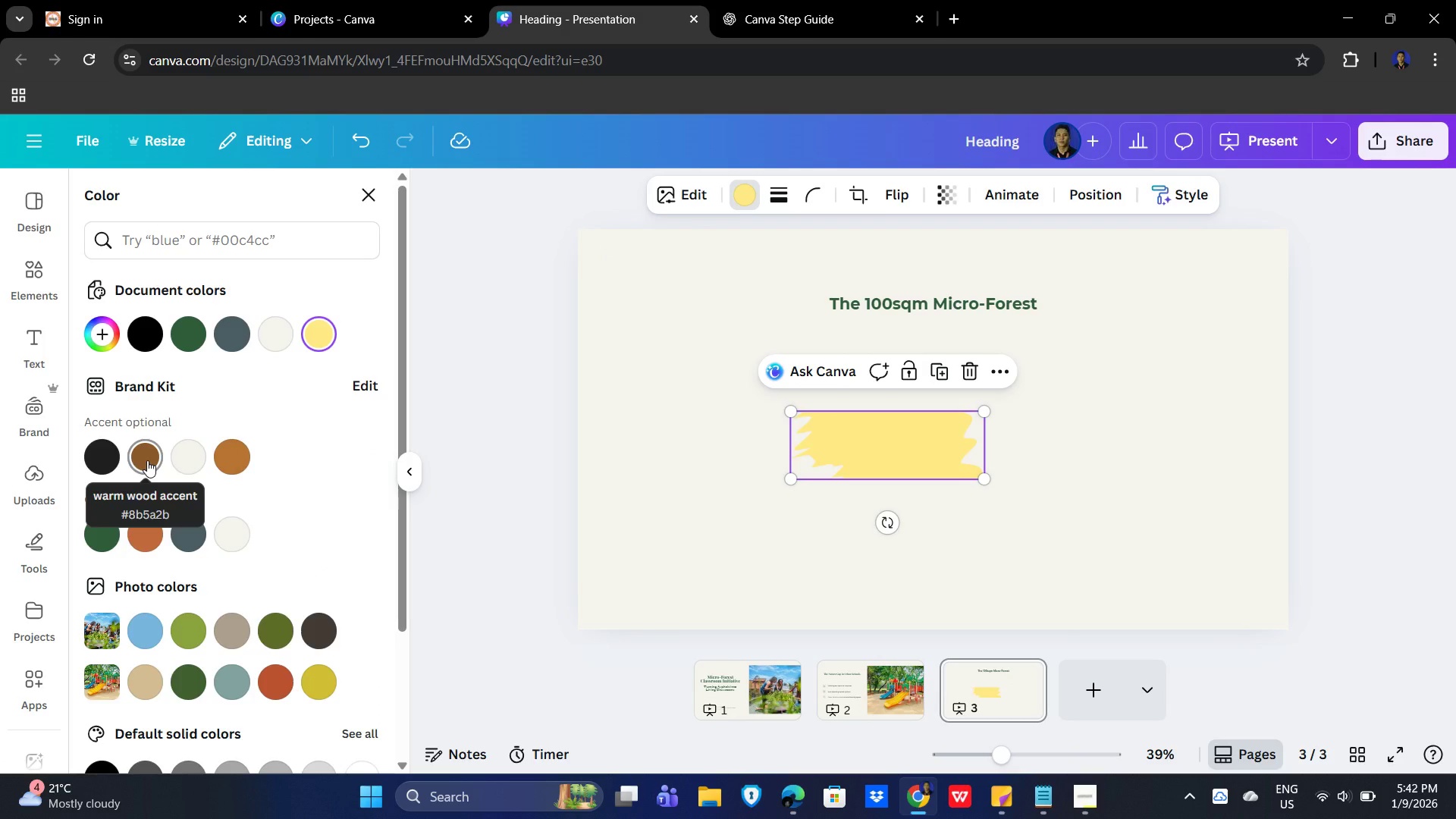 
mouse_move([159, 510])
 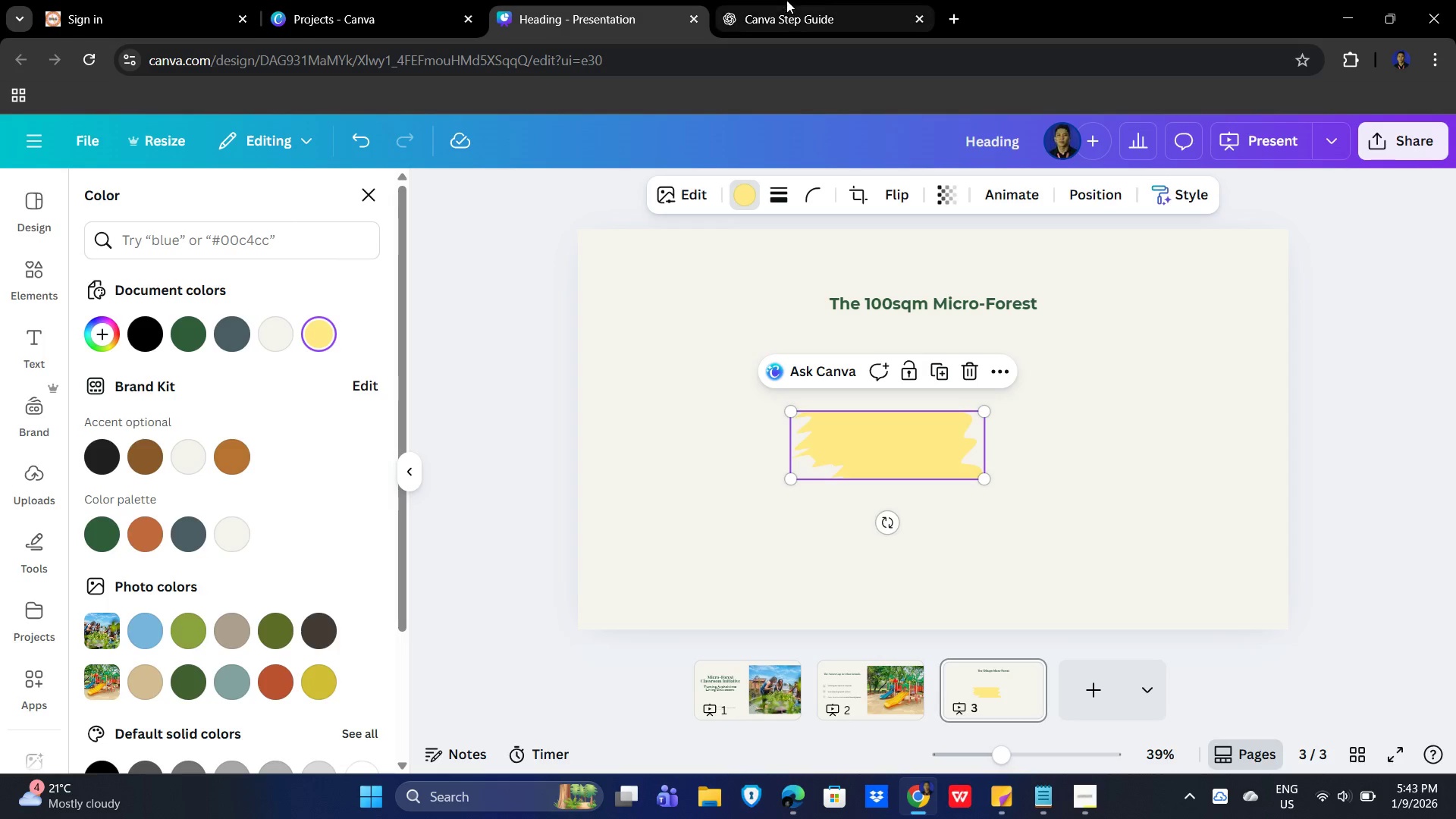 
left_click([786, 0])
 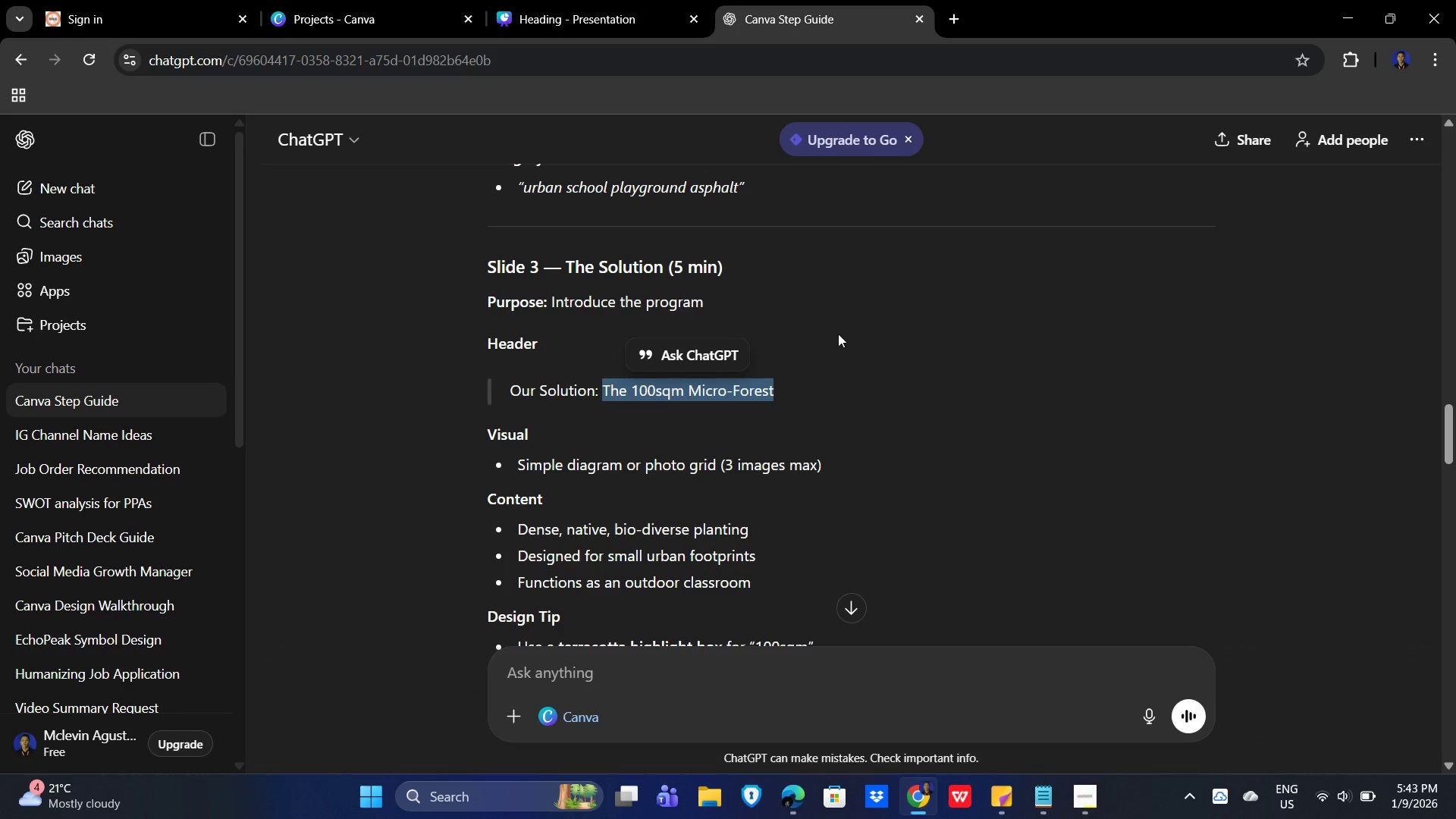 
scroll: coordinate [852, 340], scroll_direction: up, amount: 13.0
 